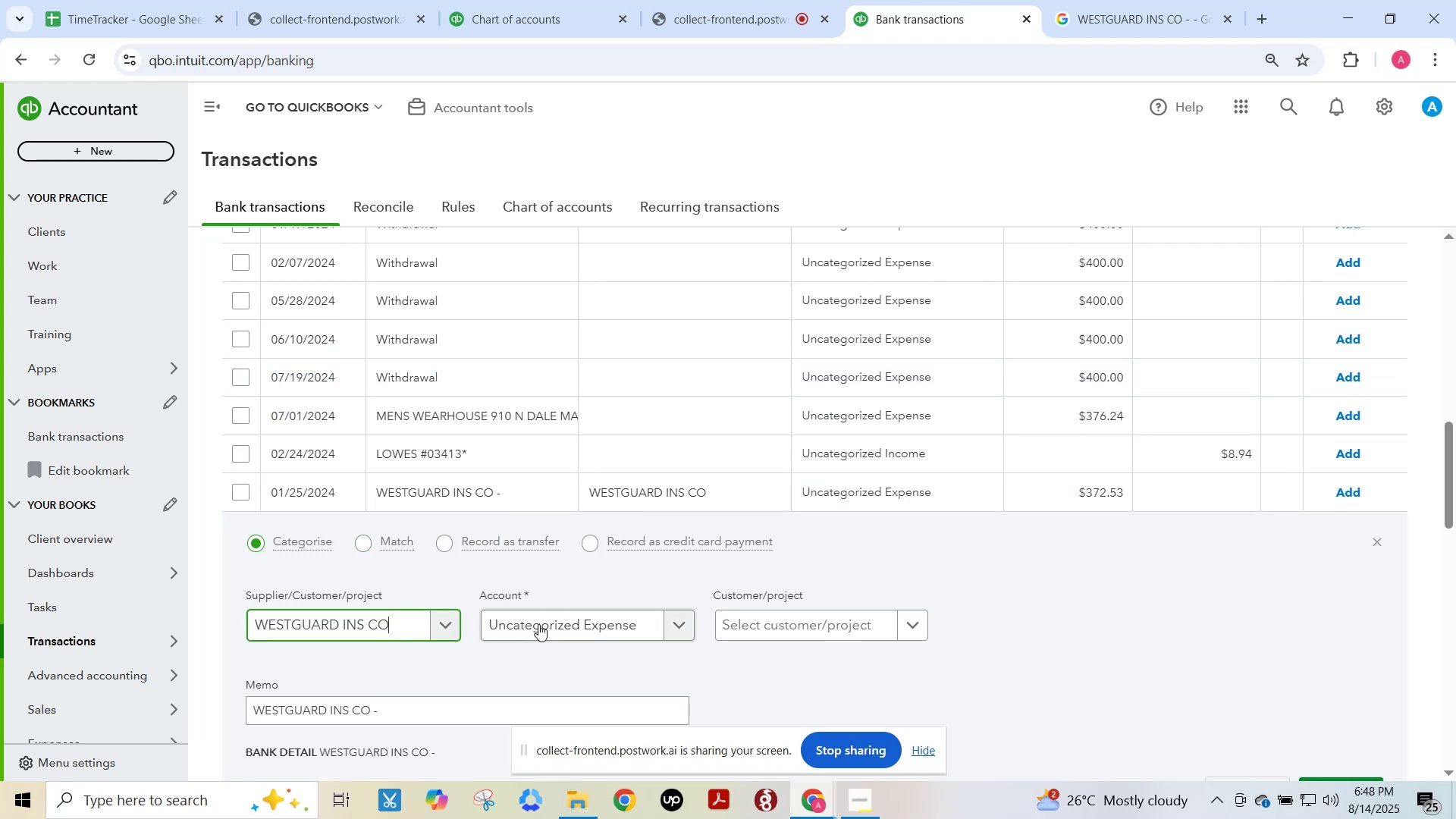 
left_click([538, 624])
 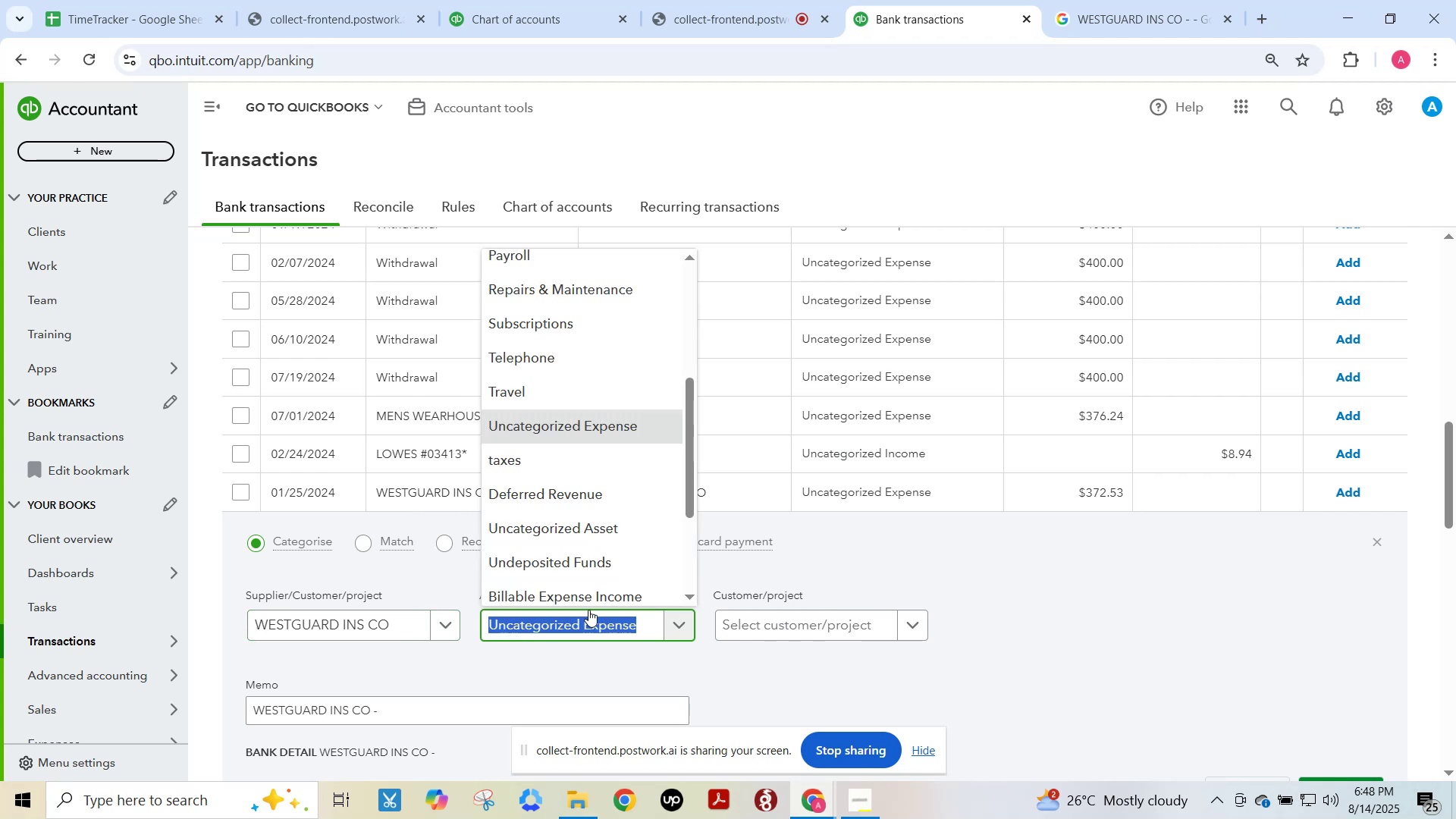 
type(insurance)
 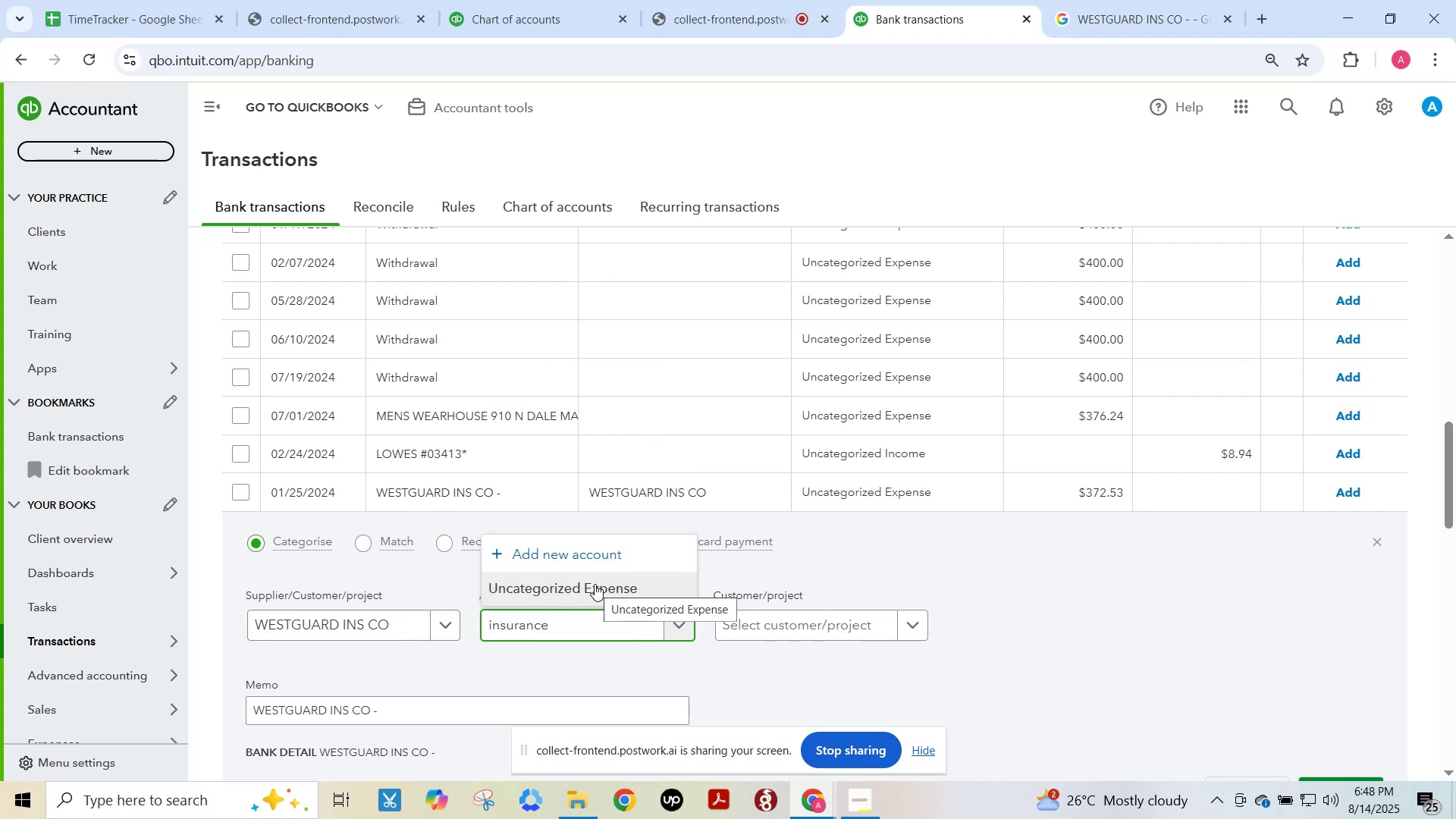 
wait(6.6)
 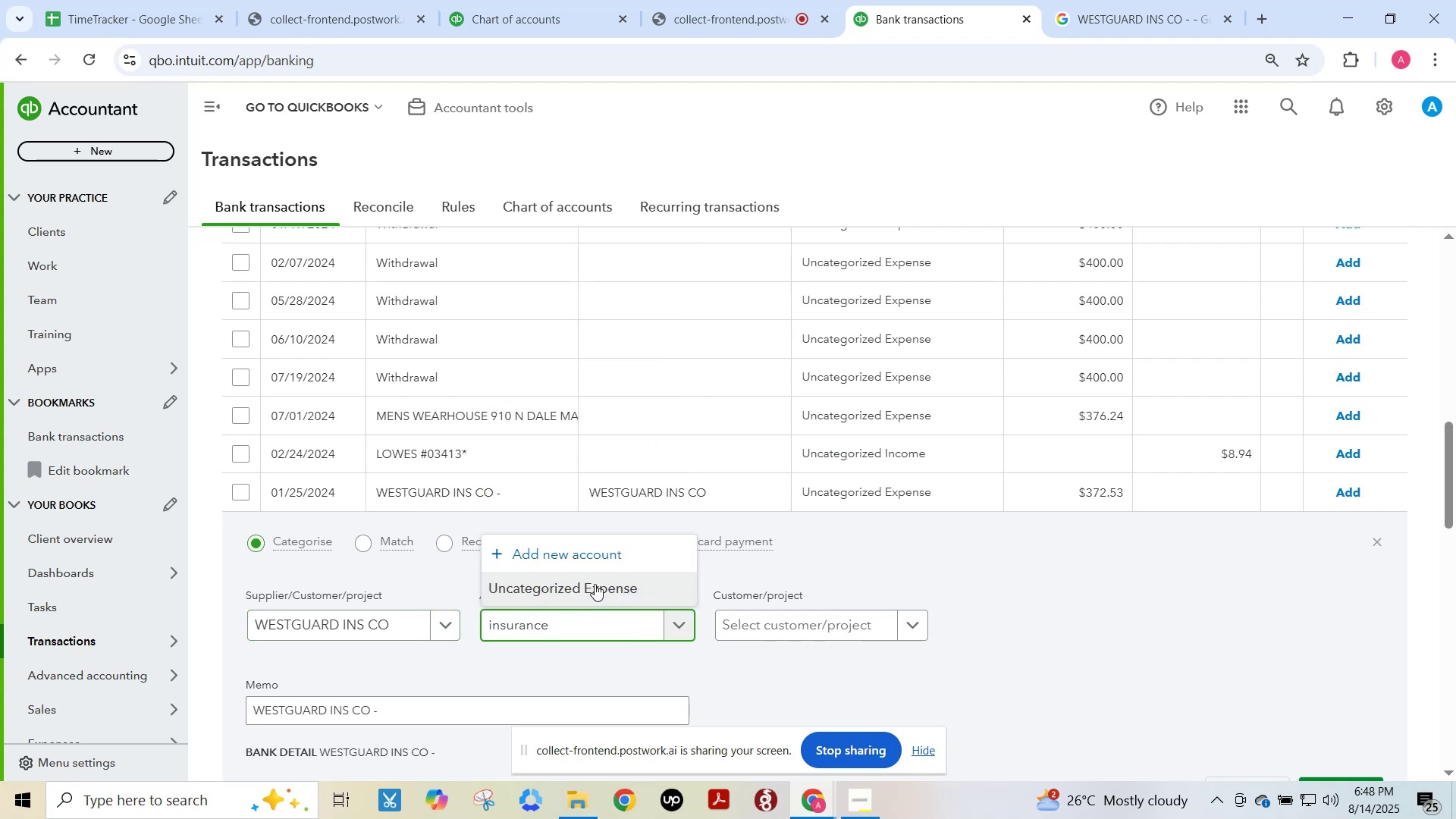 
key(Control+ControlLeft)
 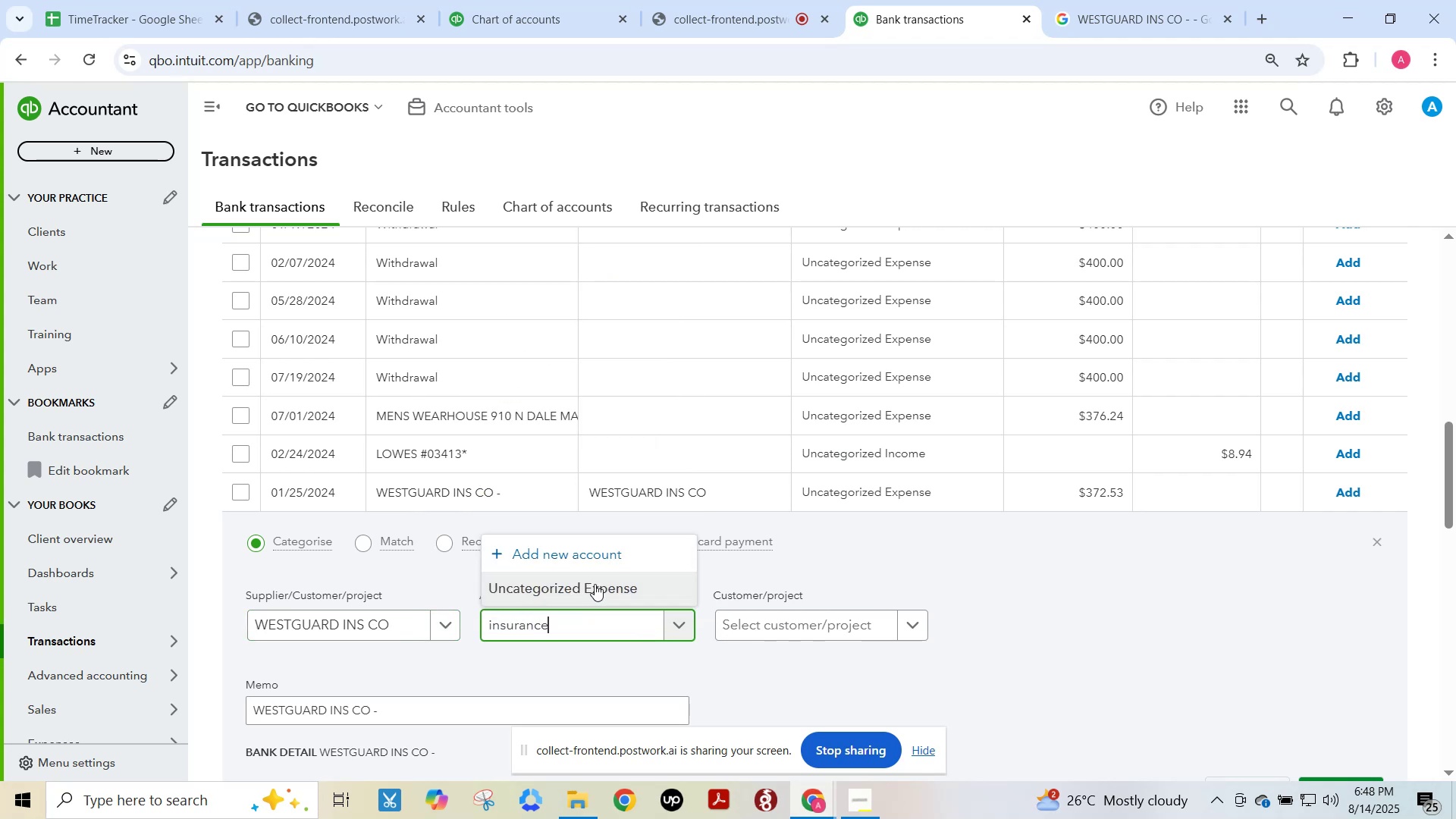 
key(Control+A)
 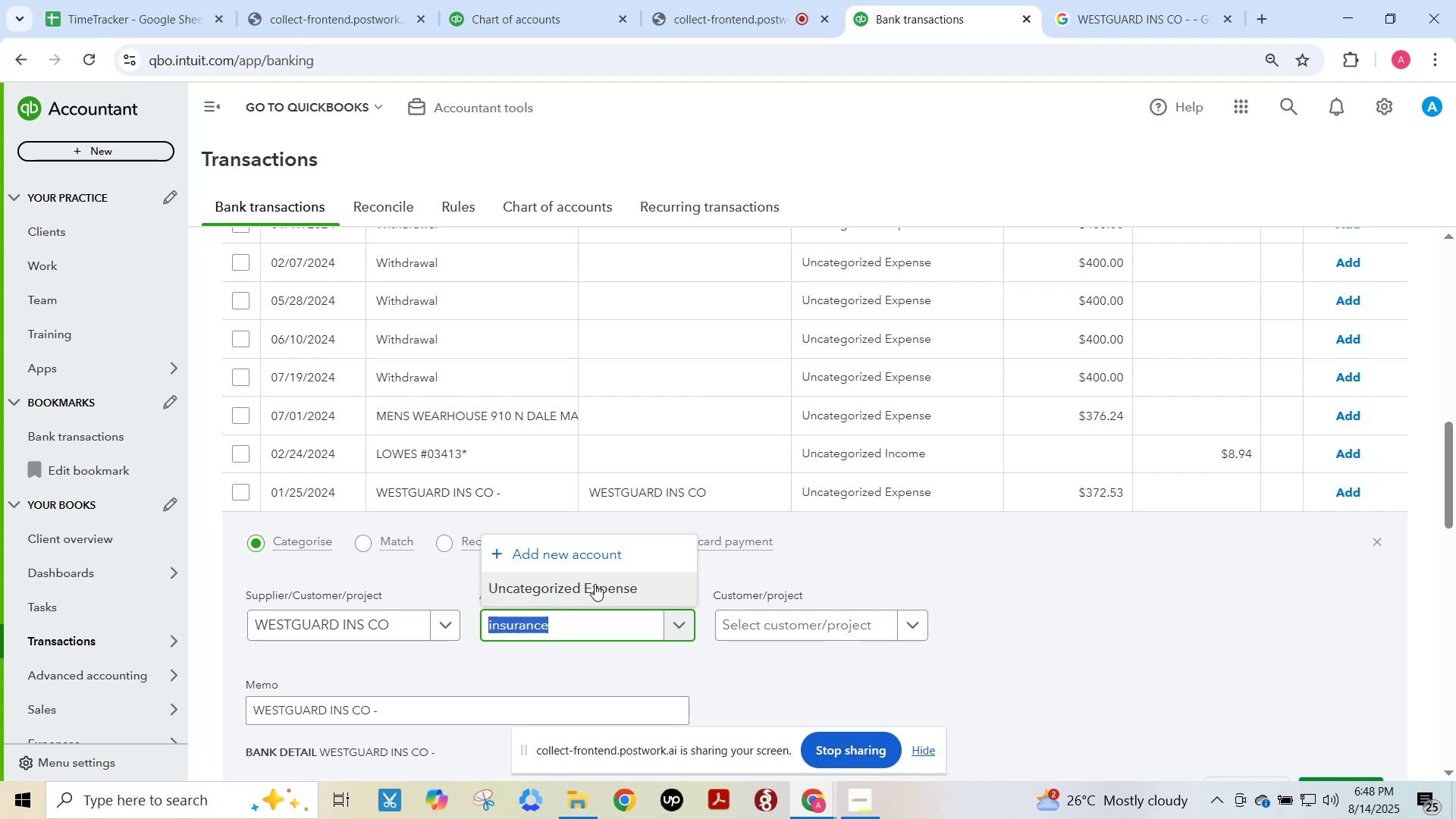 
key(Backspace)
type(Insurance)
 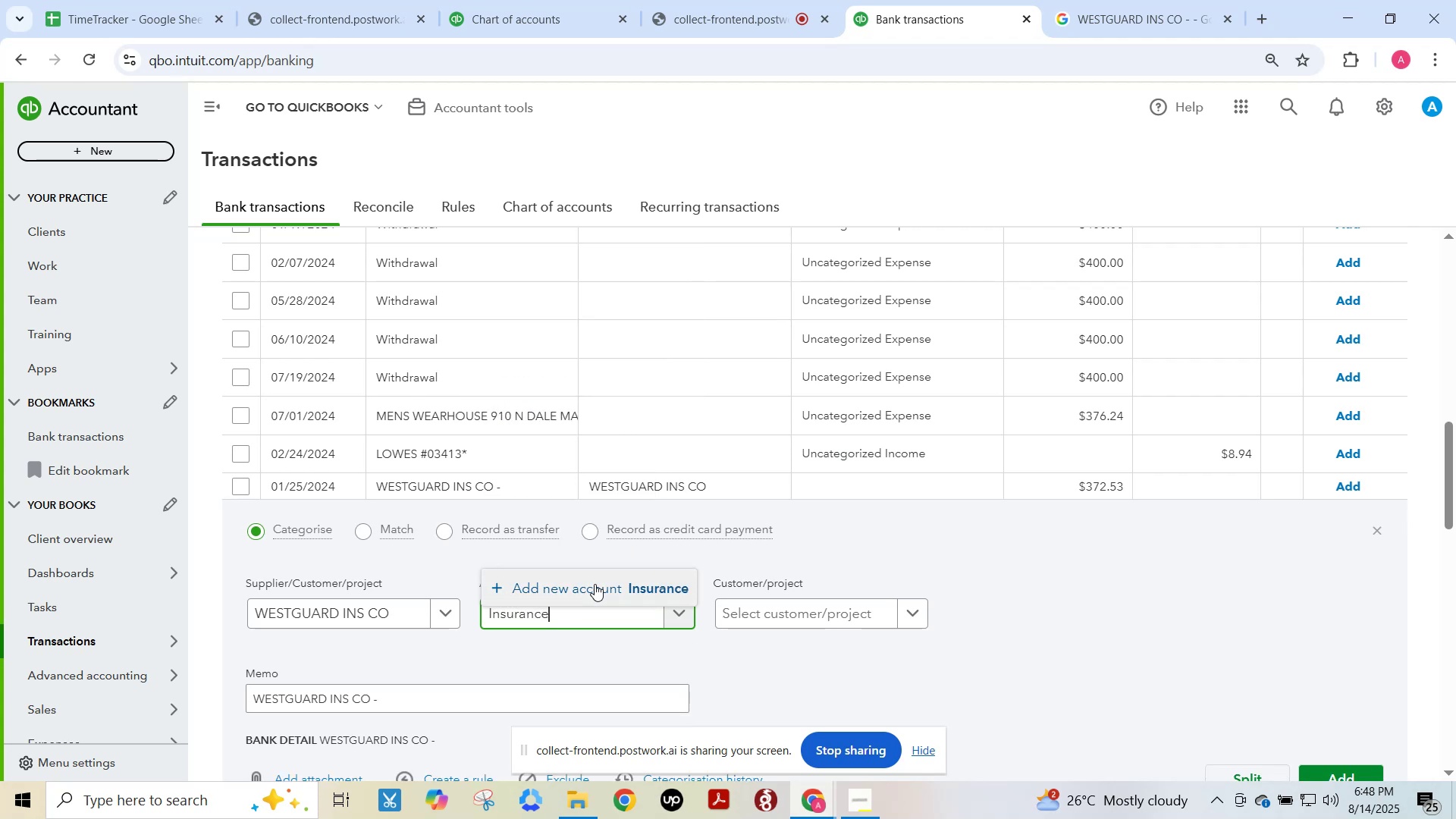 
left_click([610, 590])
 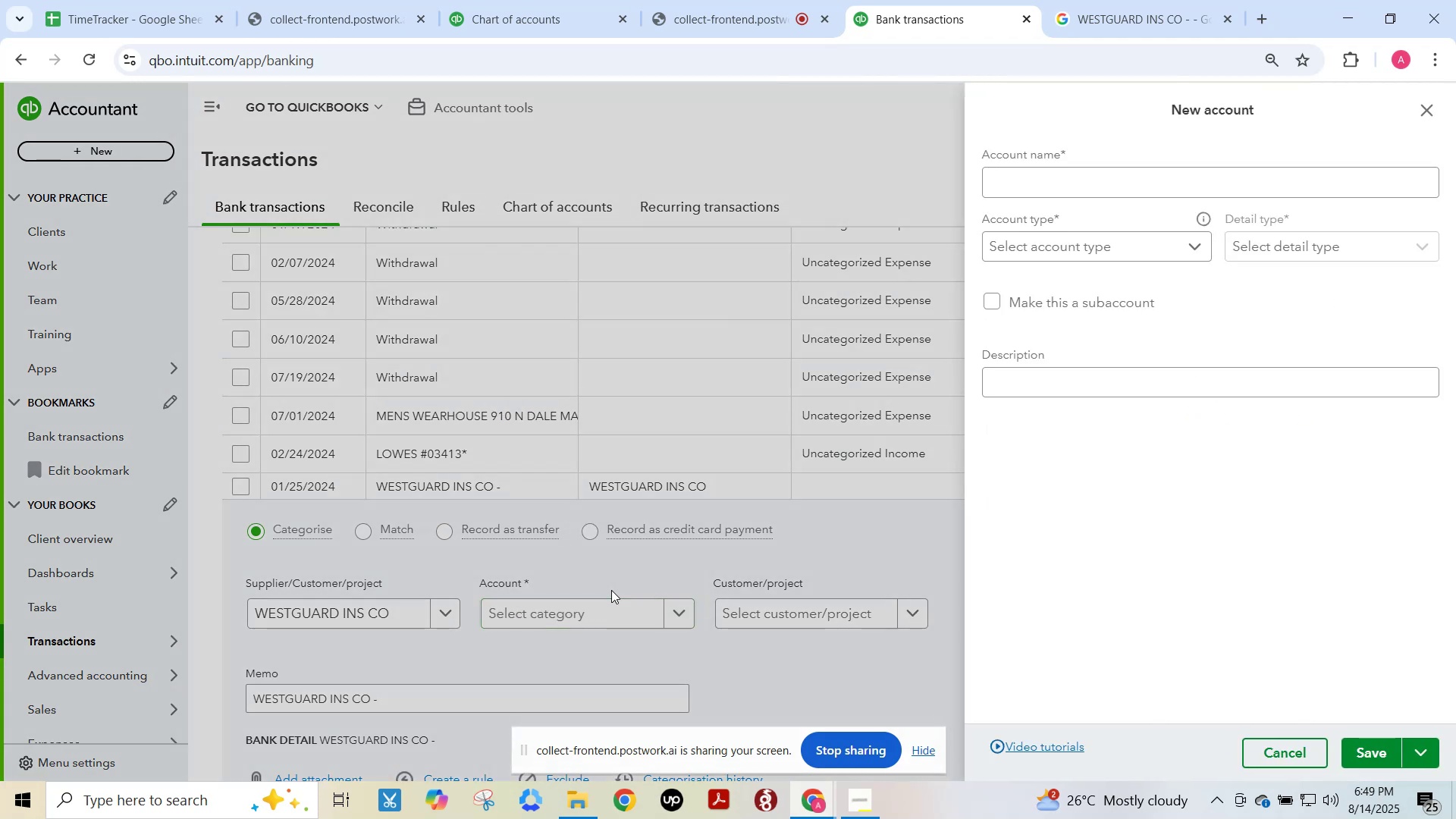 
wait(8.61)
 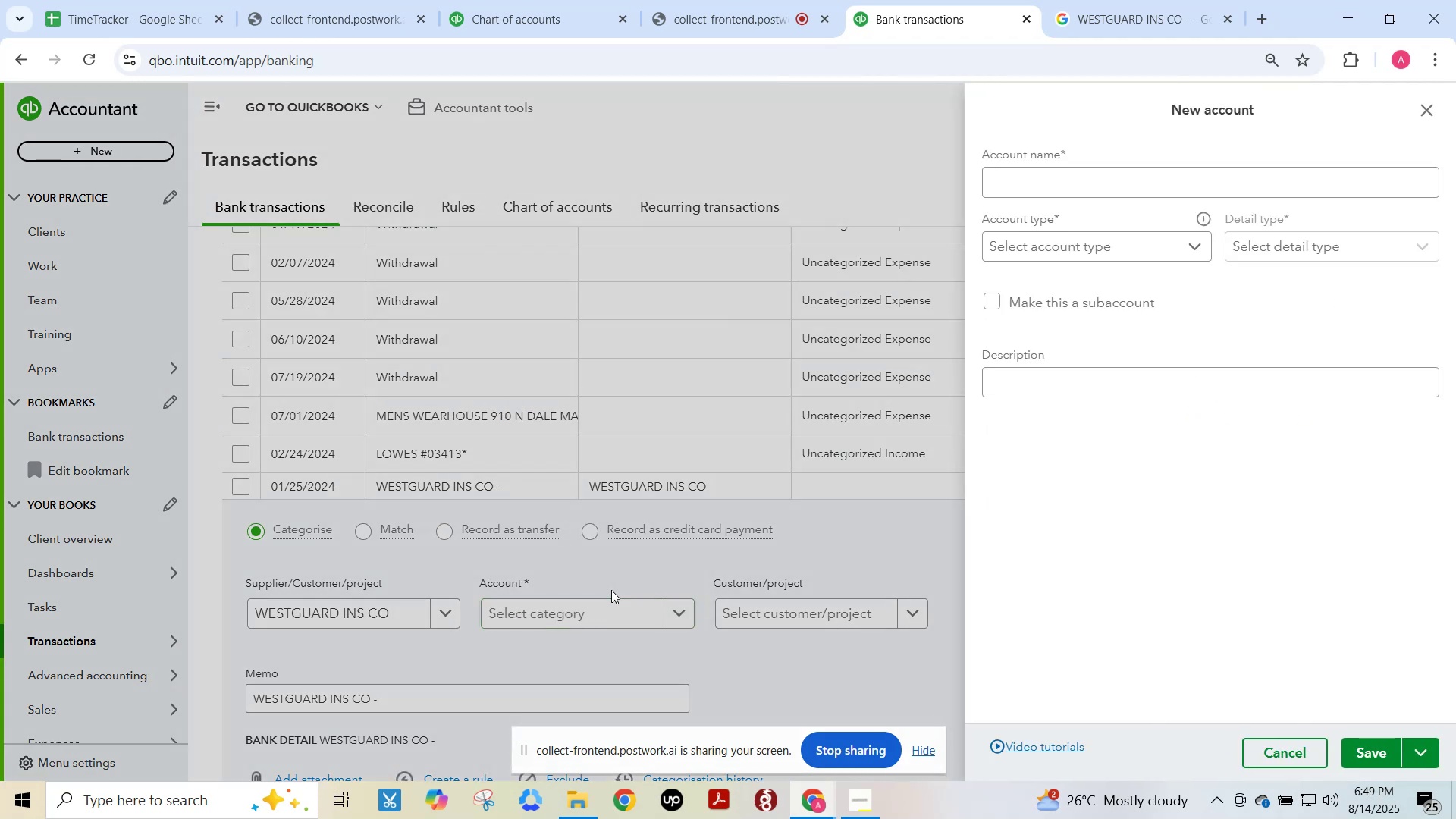 
type(Insurance)
 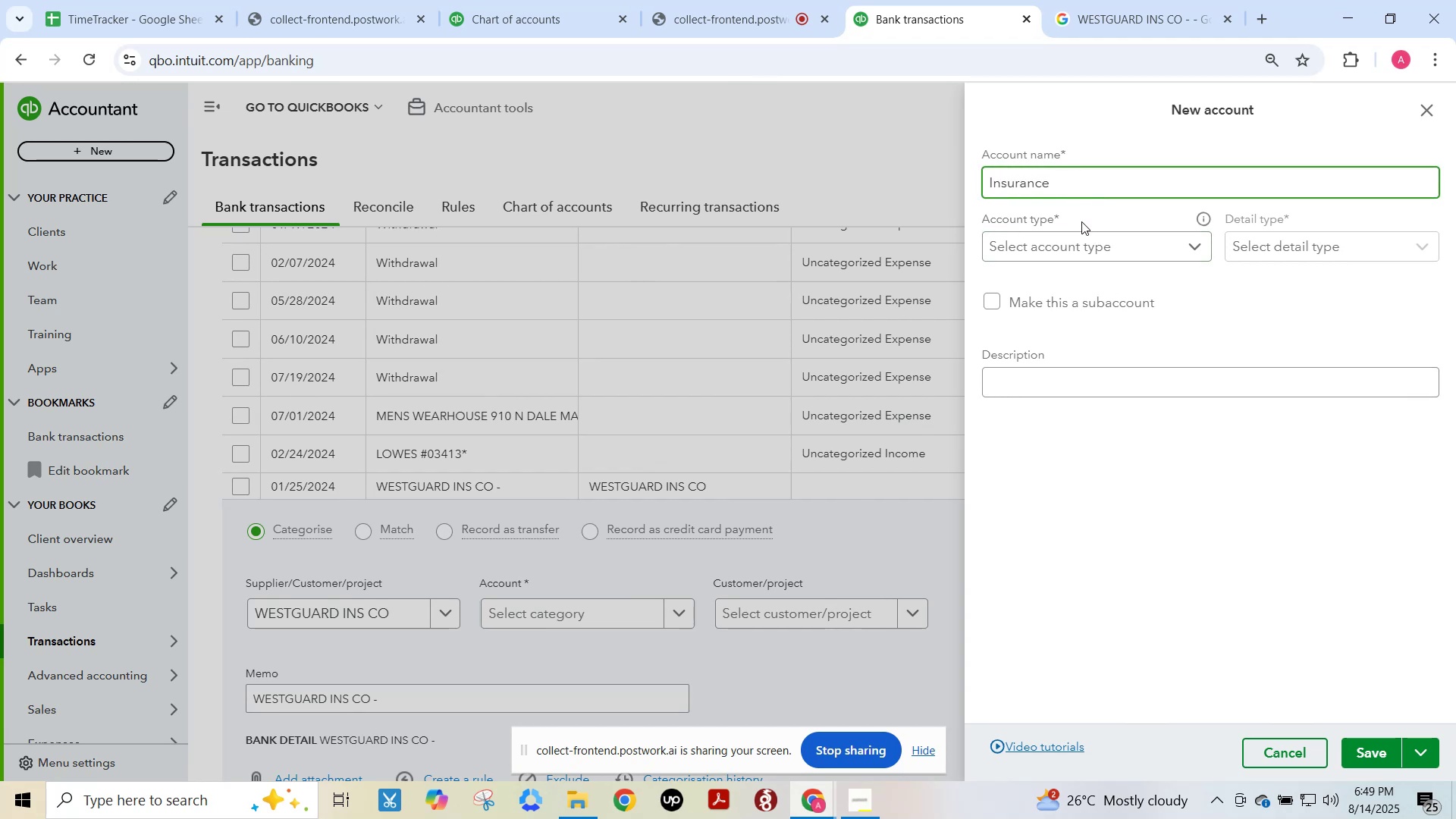 
left_click([1087, 238])
 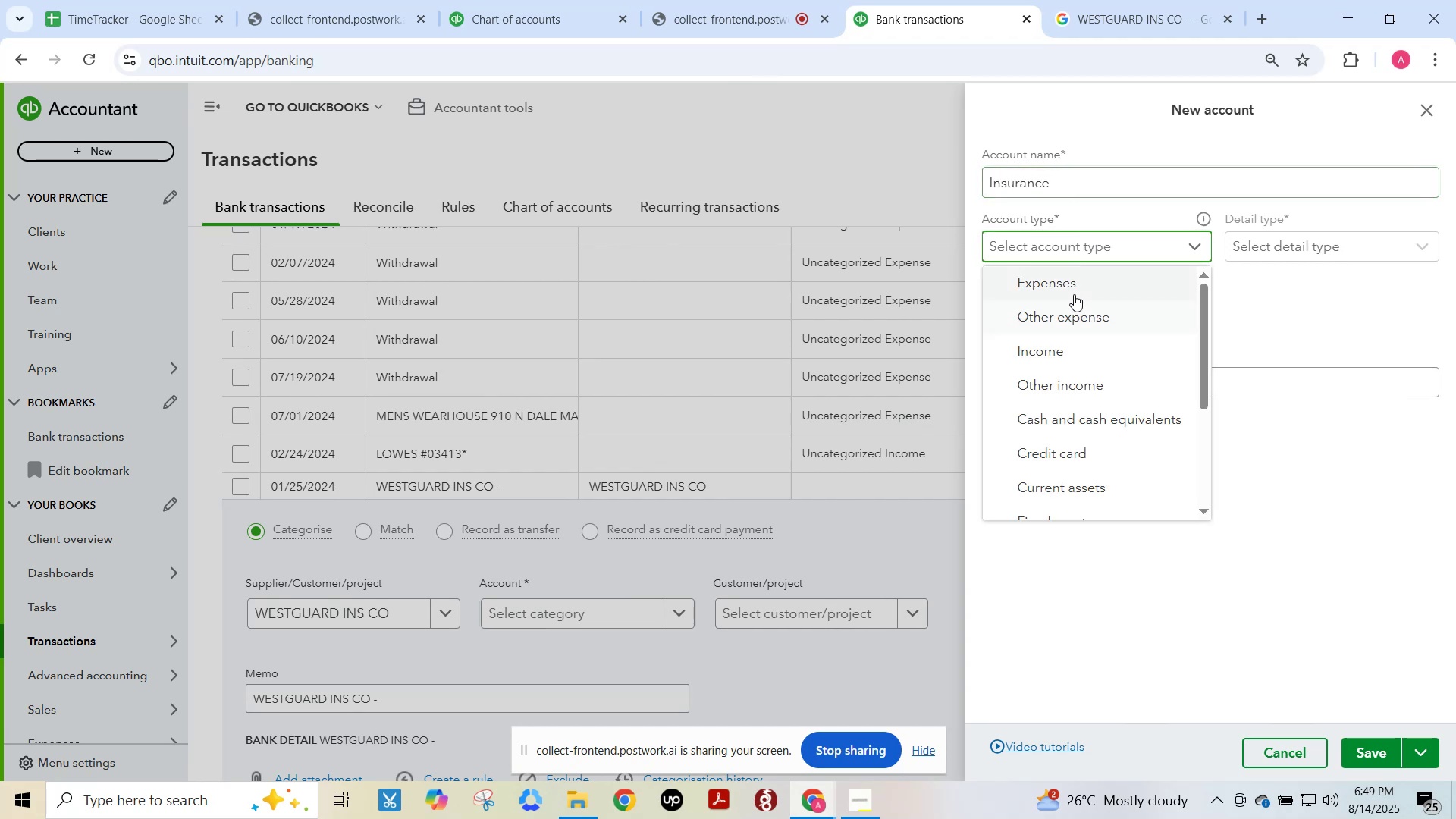 
left_click([1072, 278])
 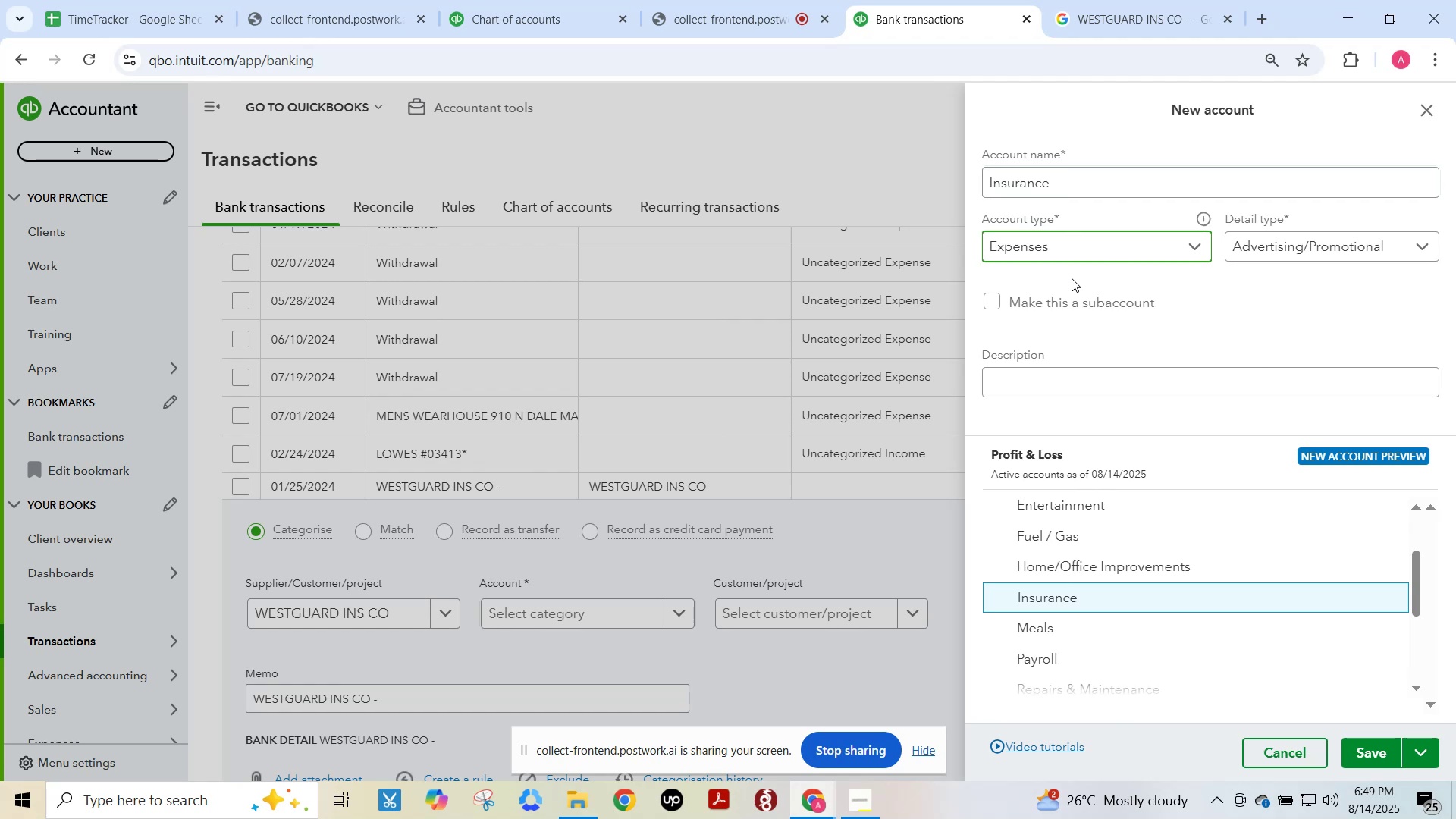 
wait(6.89)
 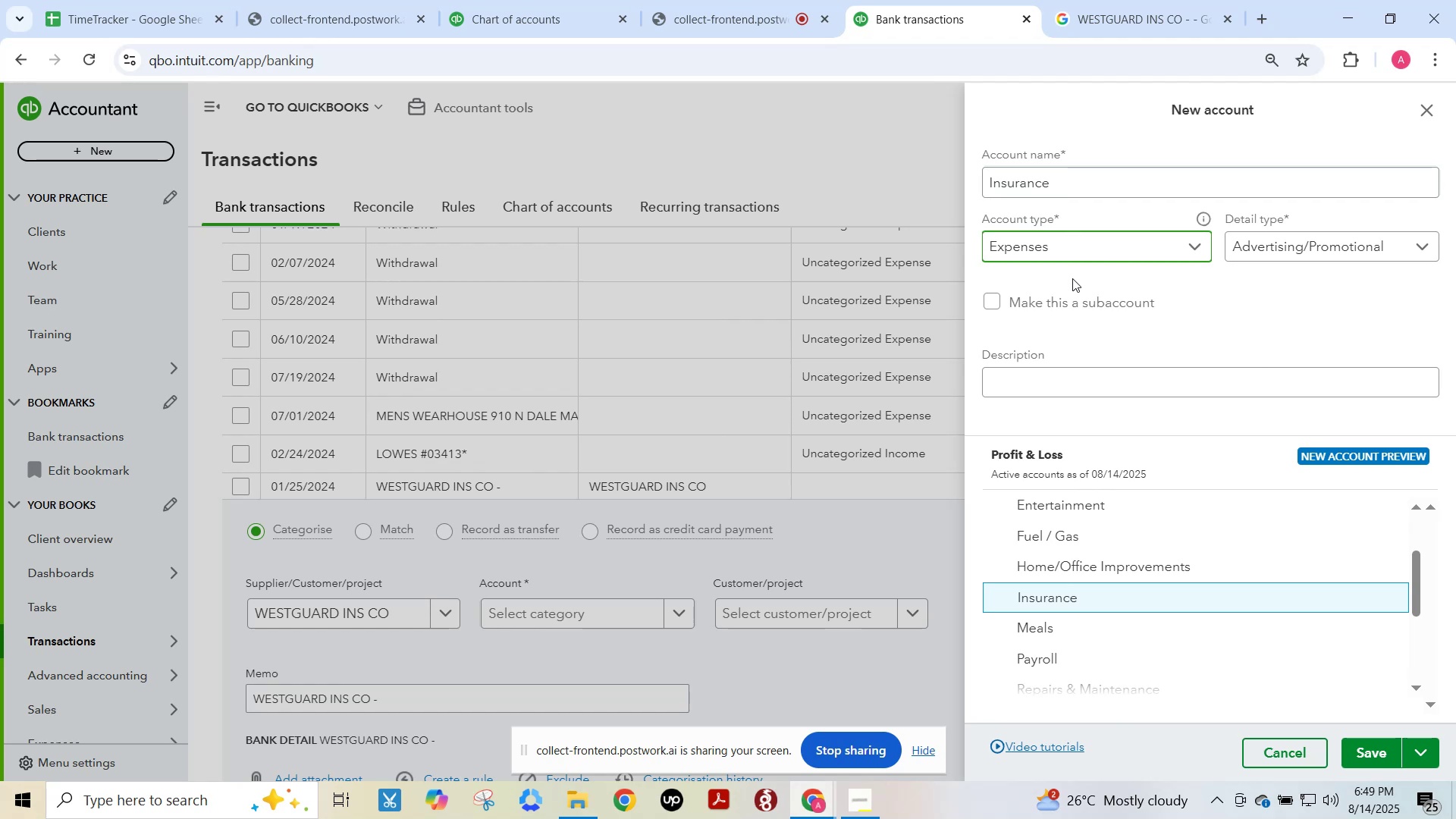 
scroll: coordinate [1216, 444], scroll_direction: down, amount: 2.0
 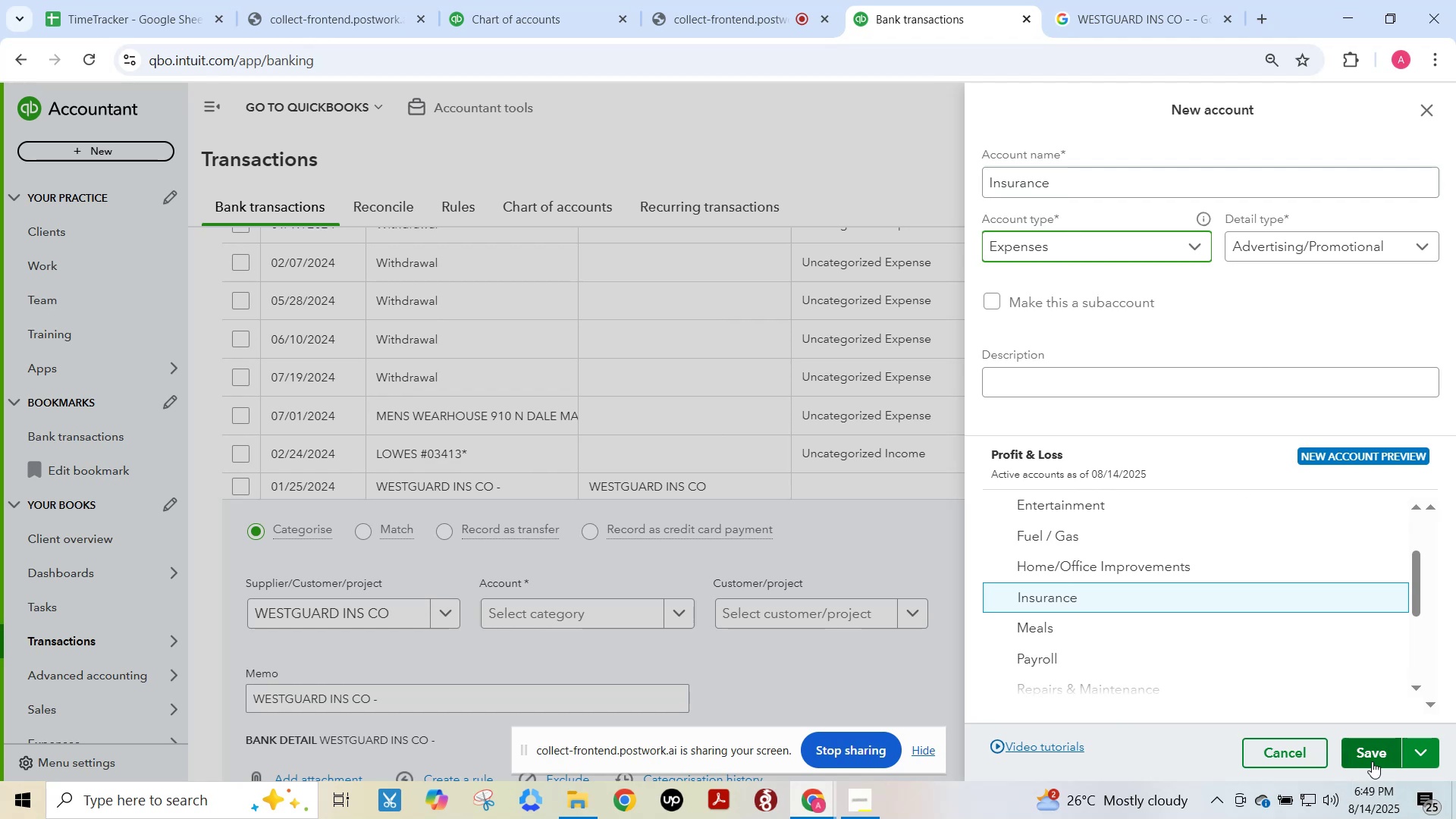 
left_click([1367, 759])
 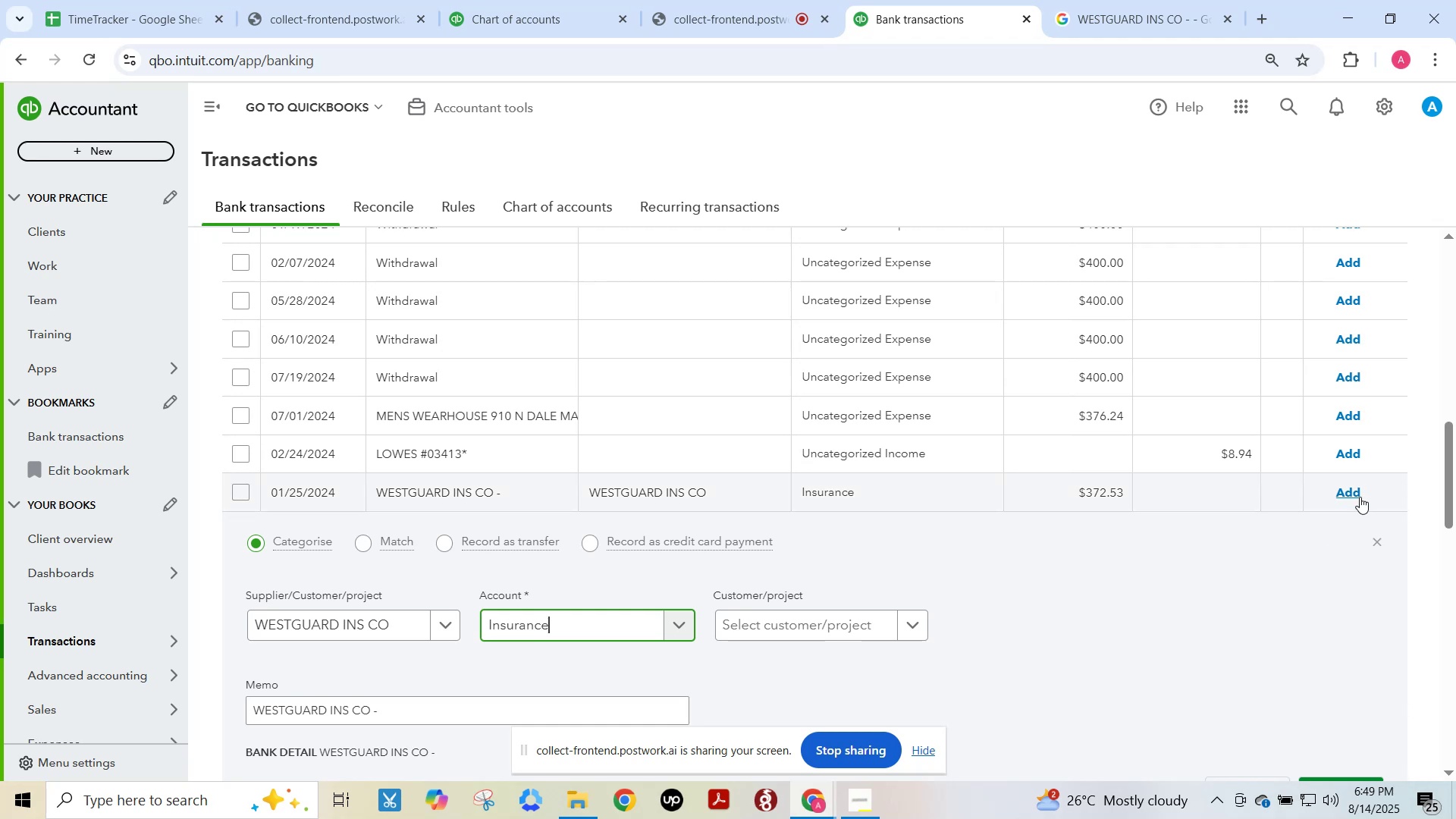 
wait(7.33)
 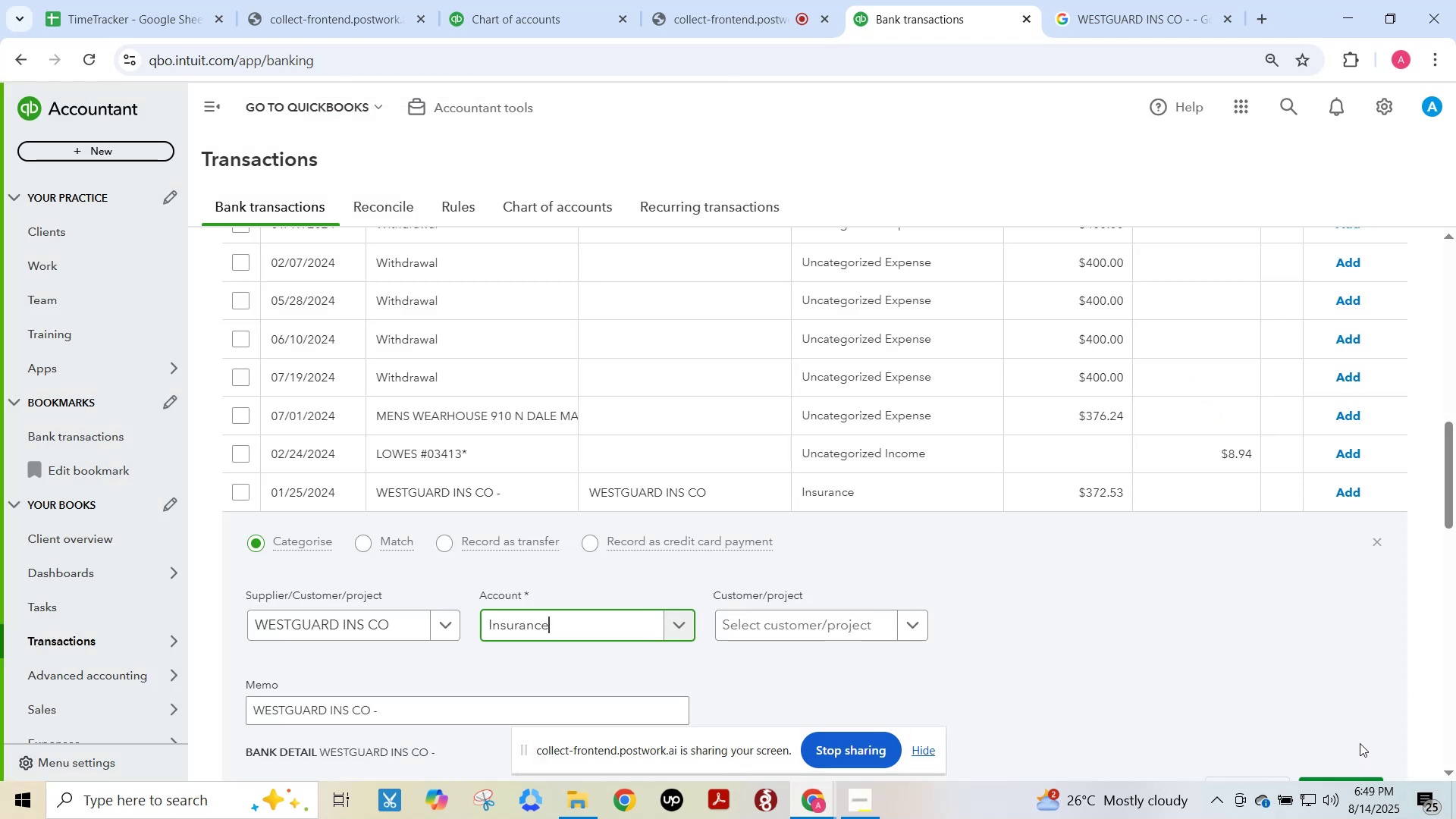 
left_click([1357, 497])
 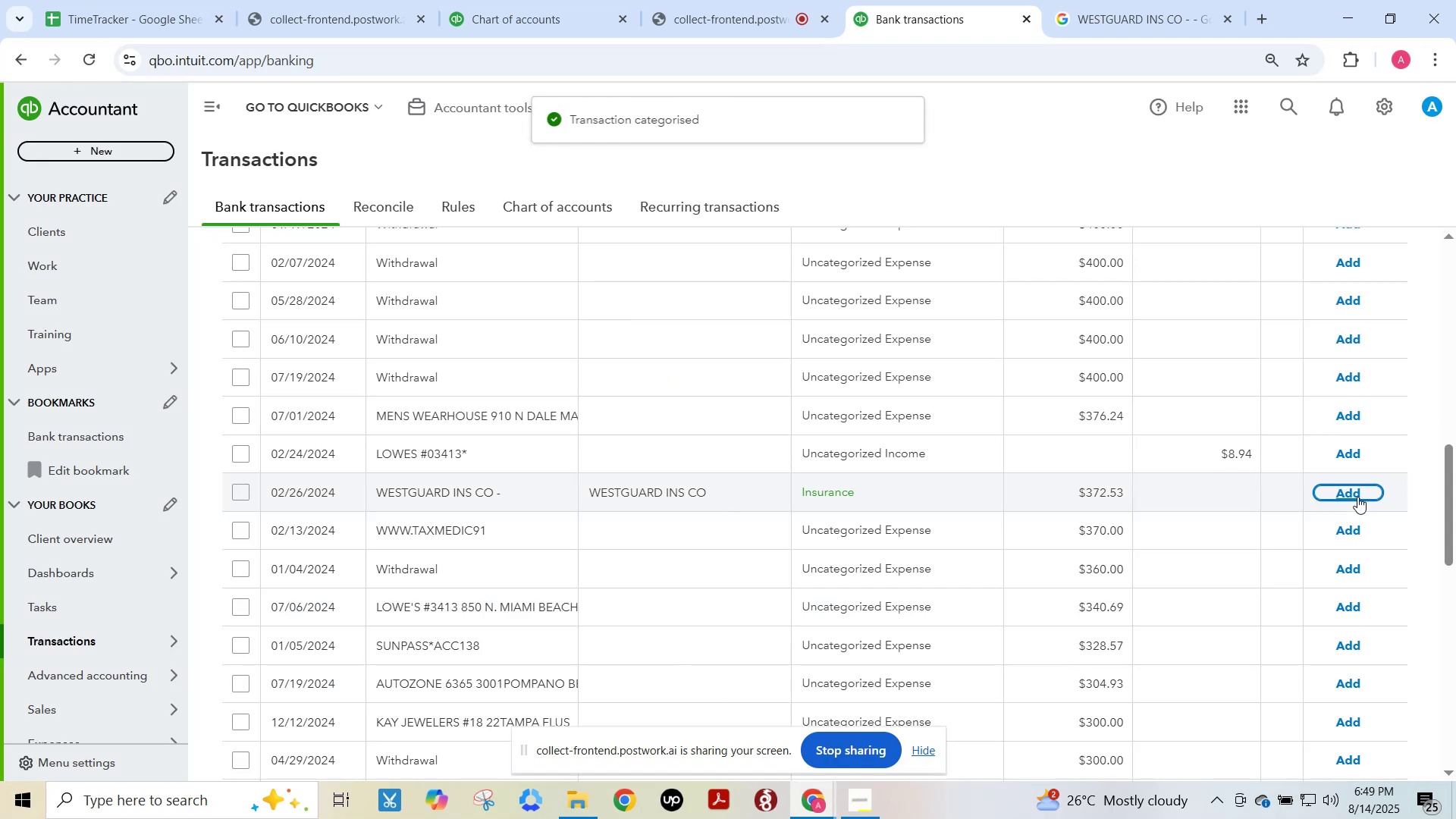 
scroll: coordinate [1354, 513], scroll_direction: up, amount: 2.0
 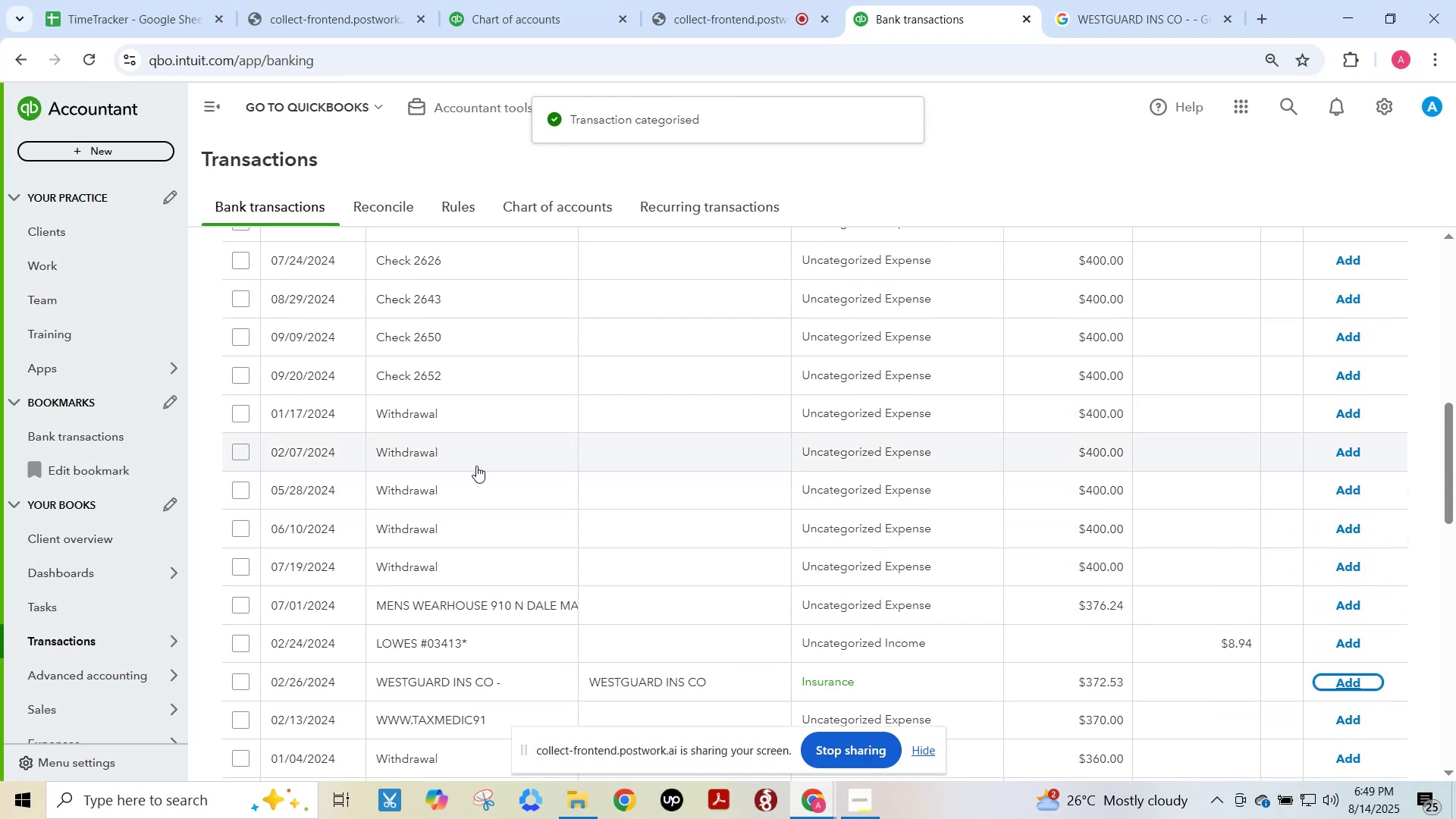 
left_click([476, 466])
 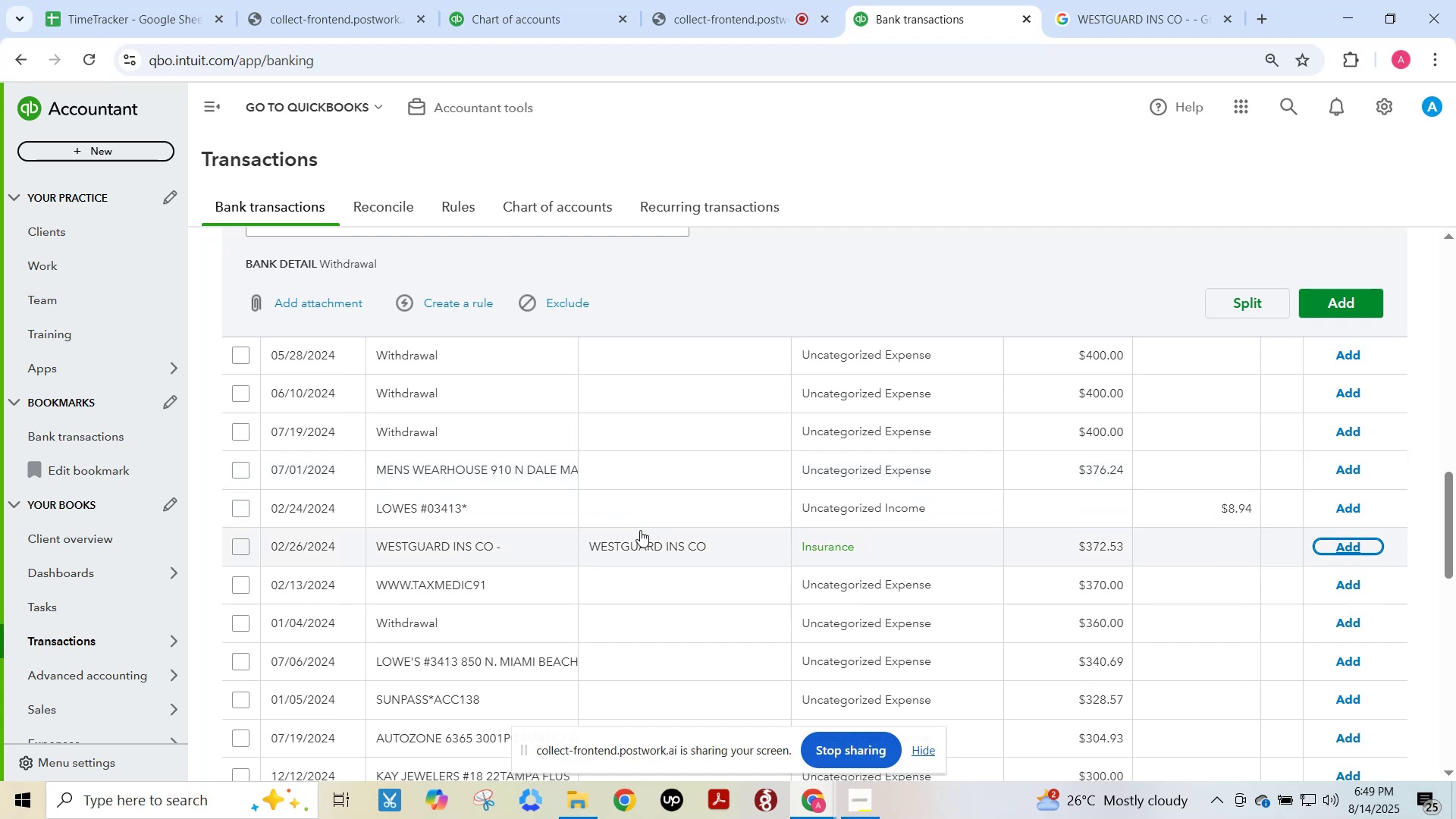 
scroll: coordinate [680, 632], scroll_direction: down, amount: 5.0
 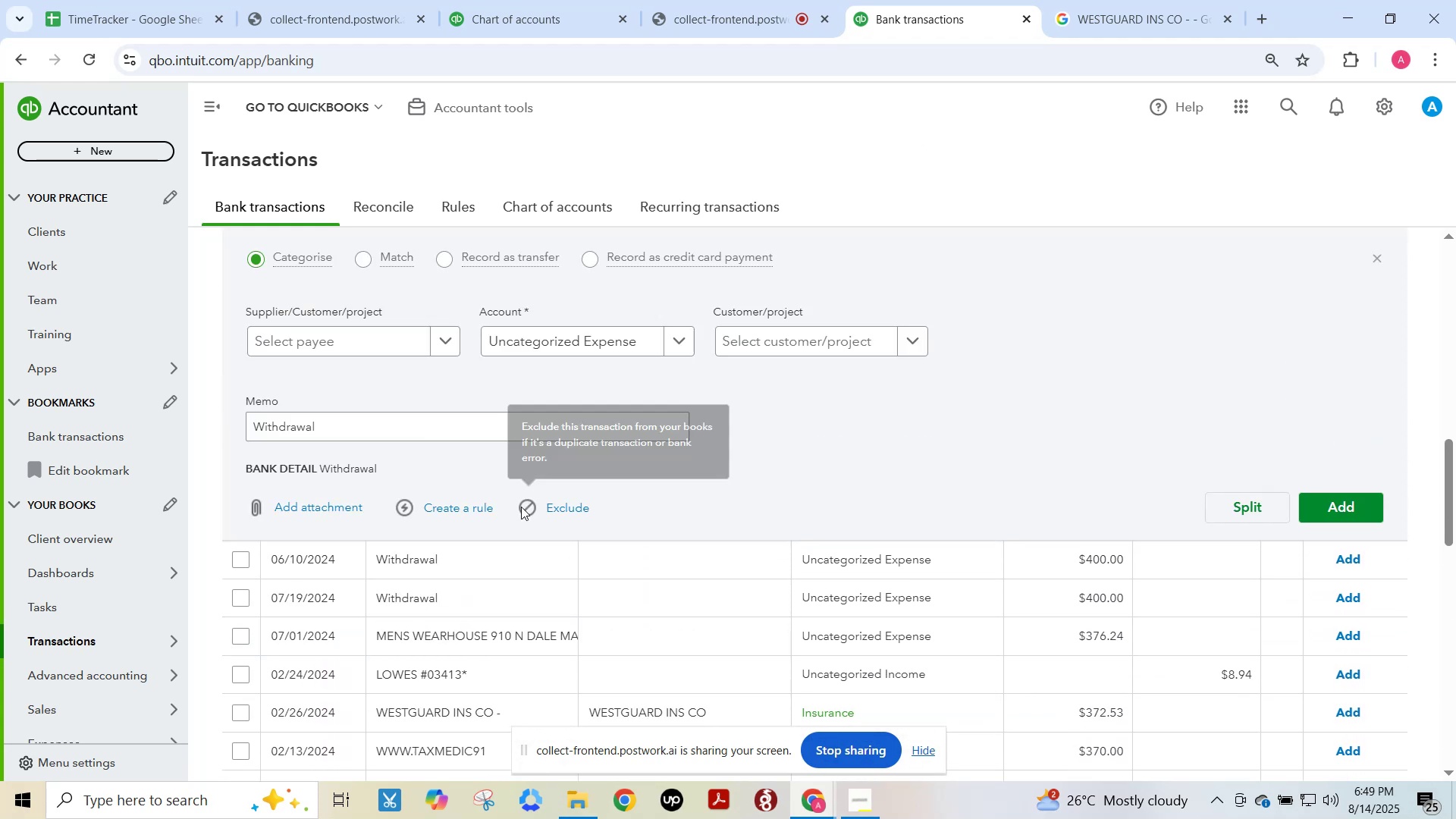 
left_click_drag(start_coordinate=[329, 419], to_coordinate=[115, 410])
 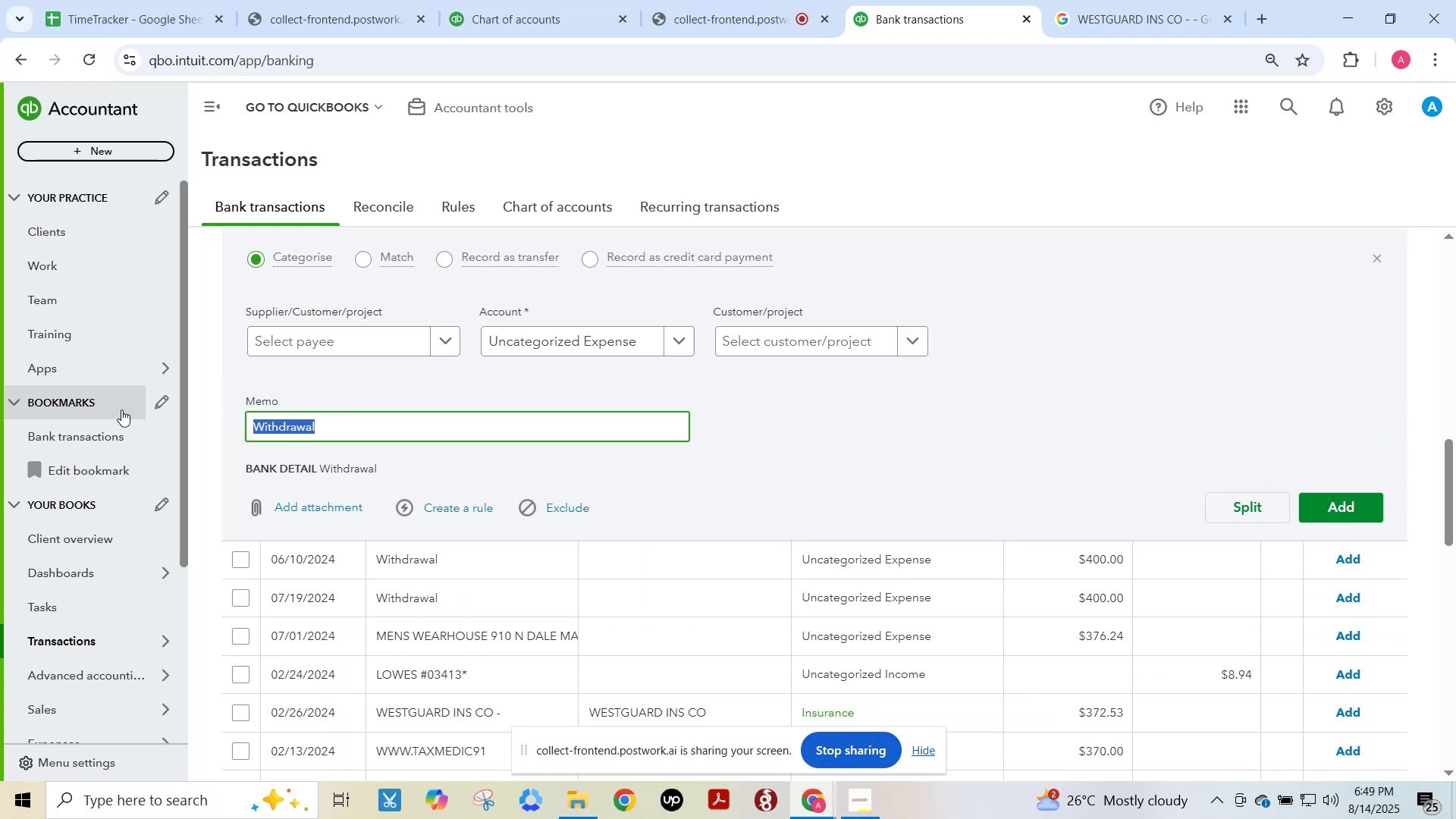 
key(Control+ControlLeft)
 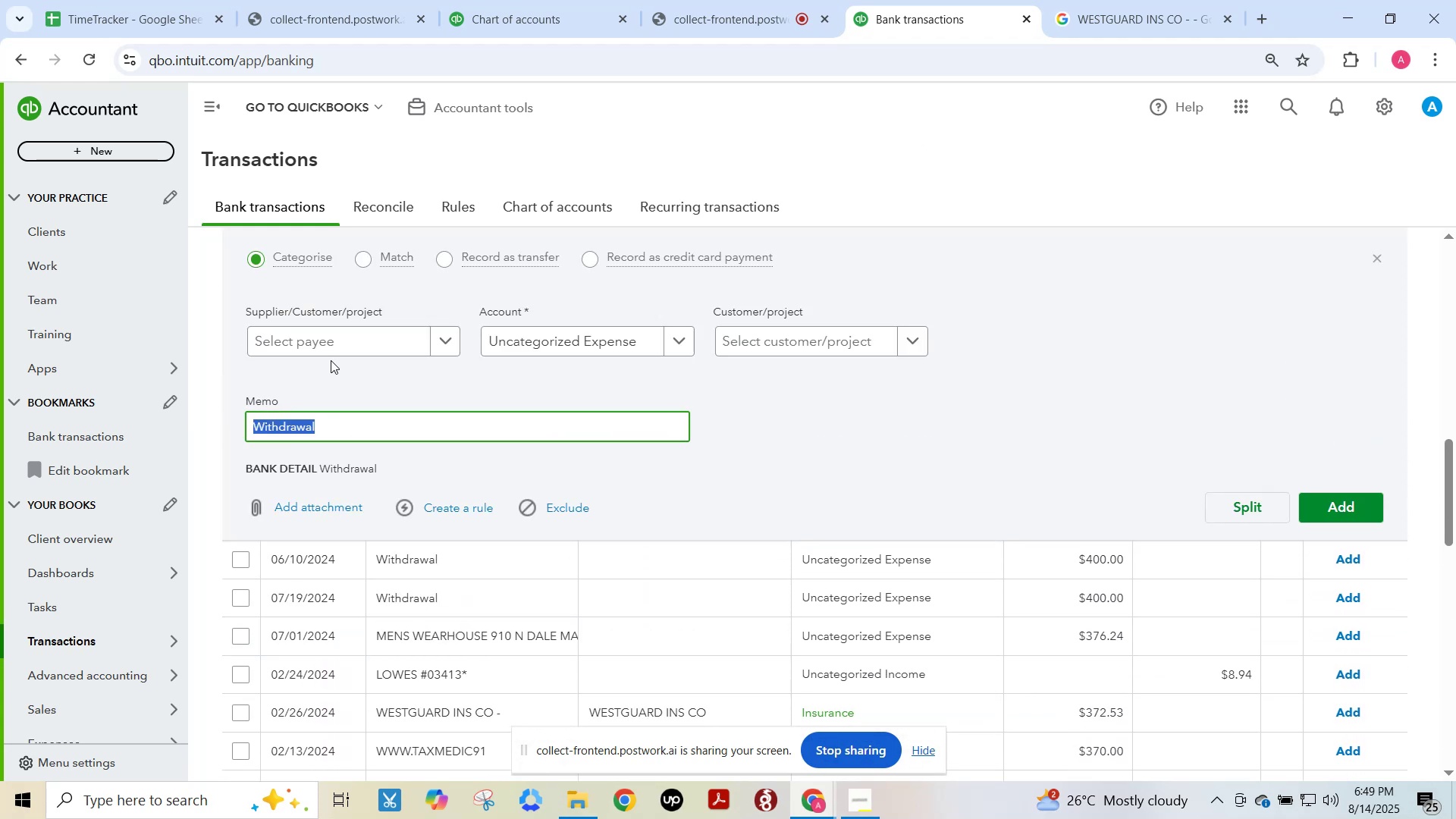 
key(Control+C)
 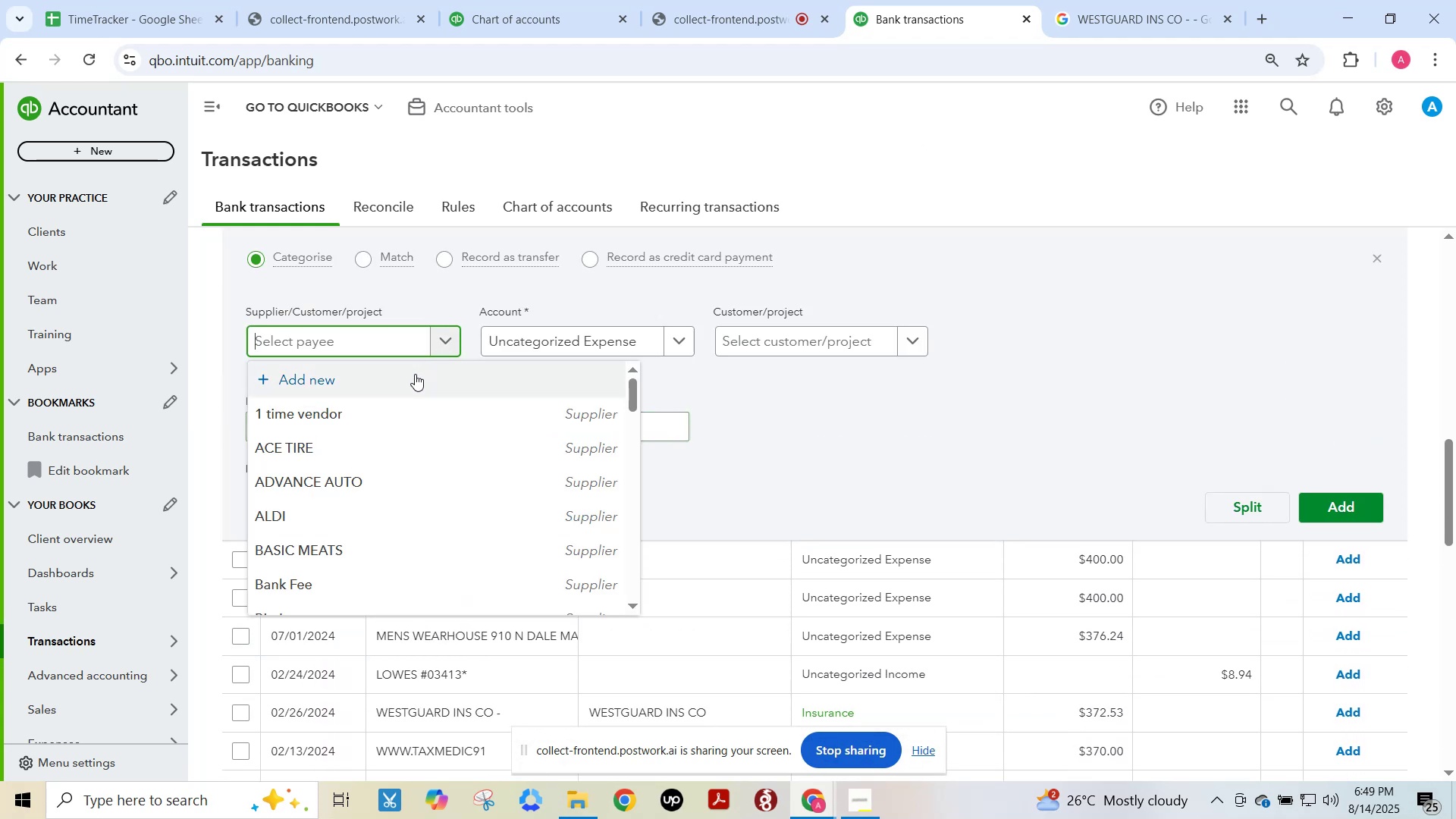 
left_click([388, 410])
 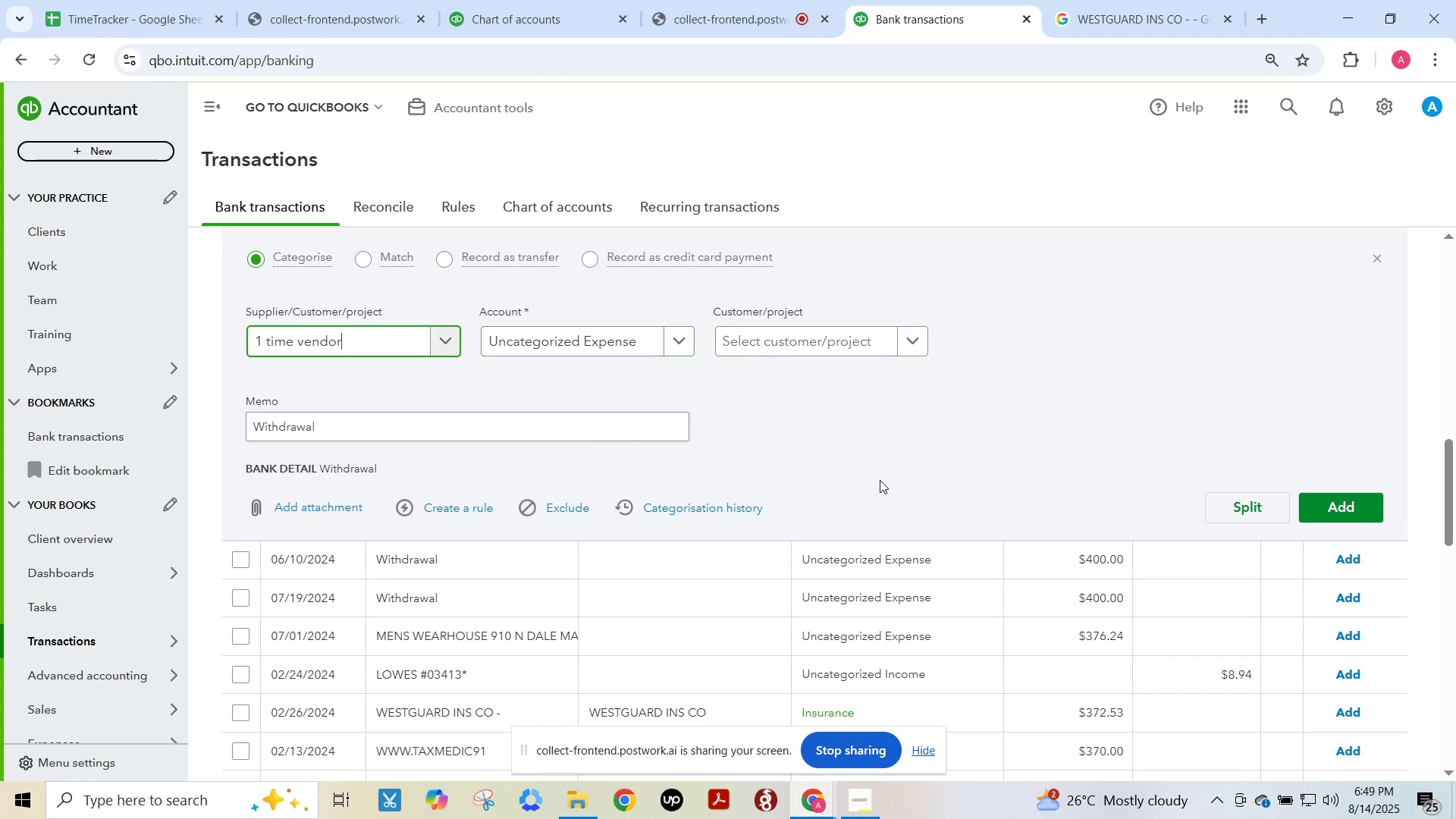 
wait(5.09)
 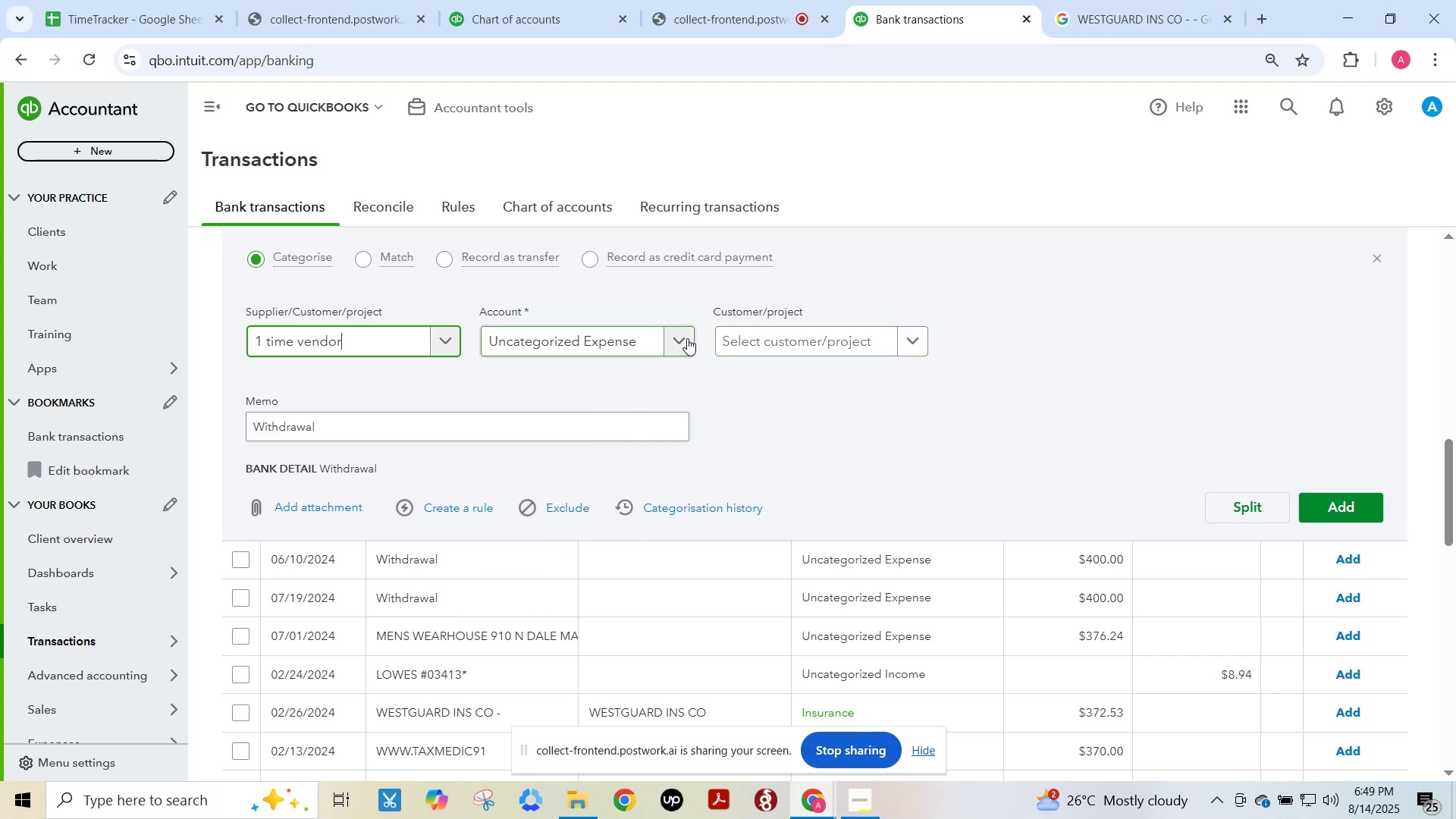 
left_click([472, 508])
 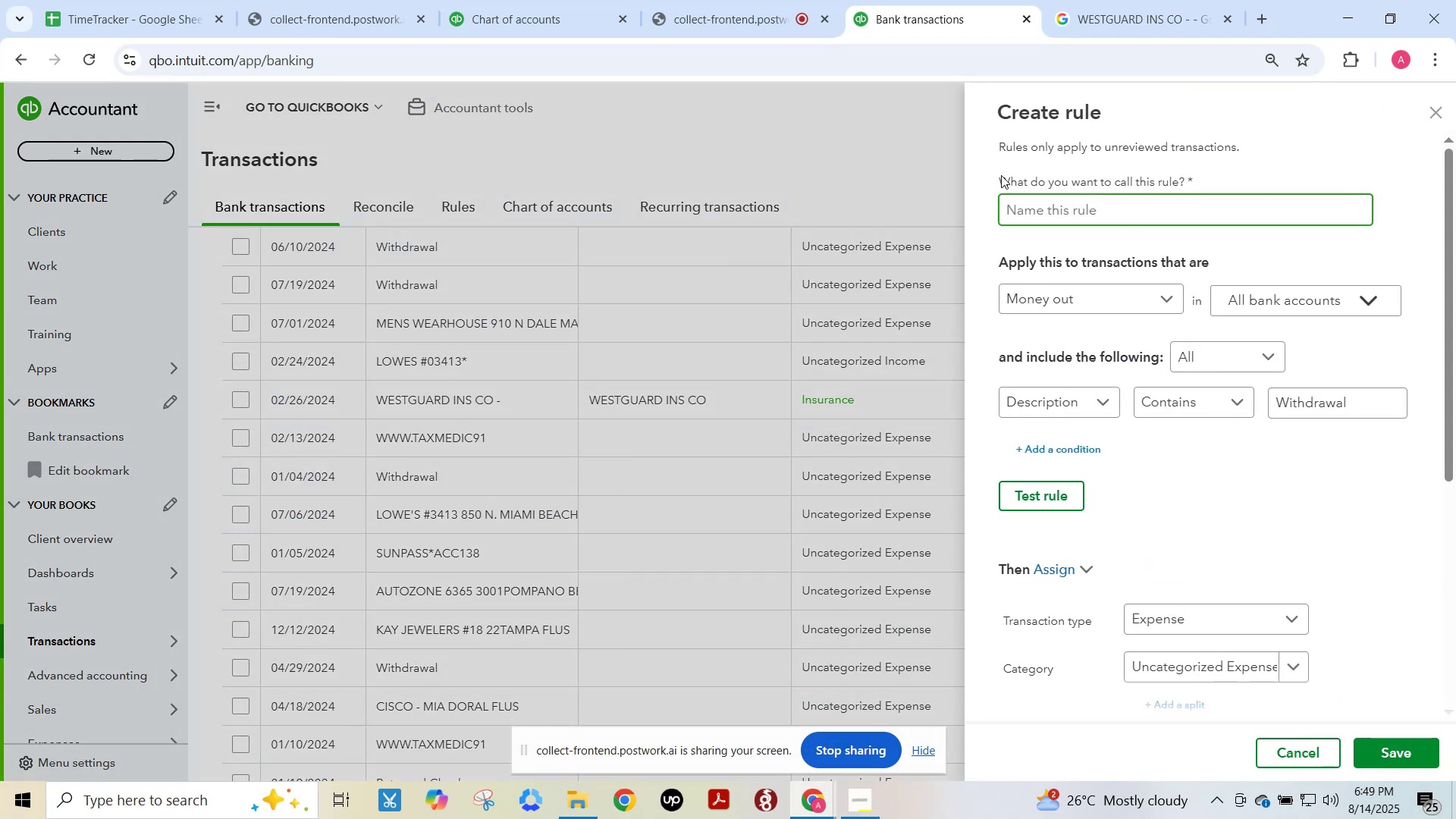 
key(Control+V)
 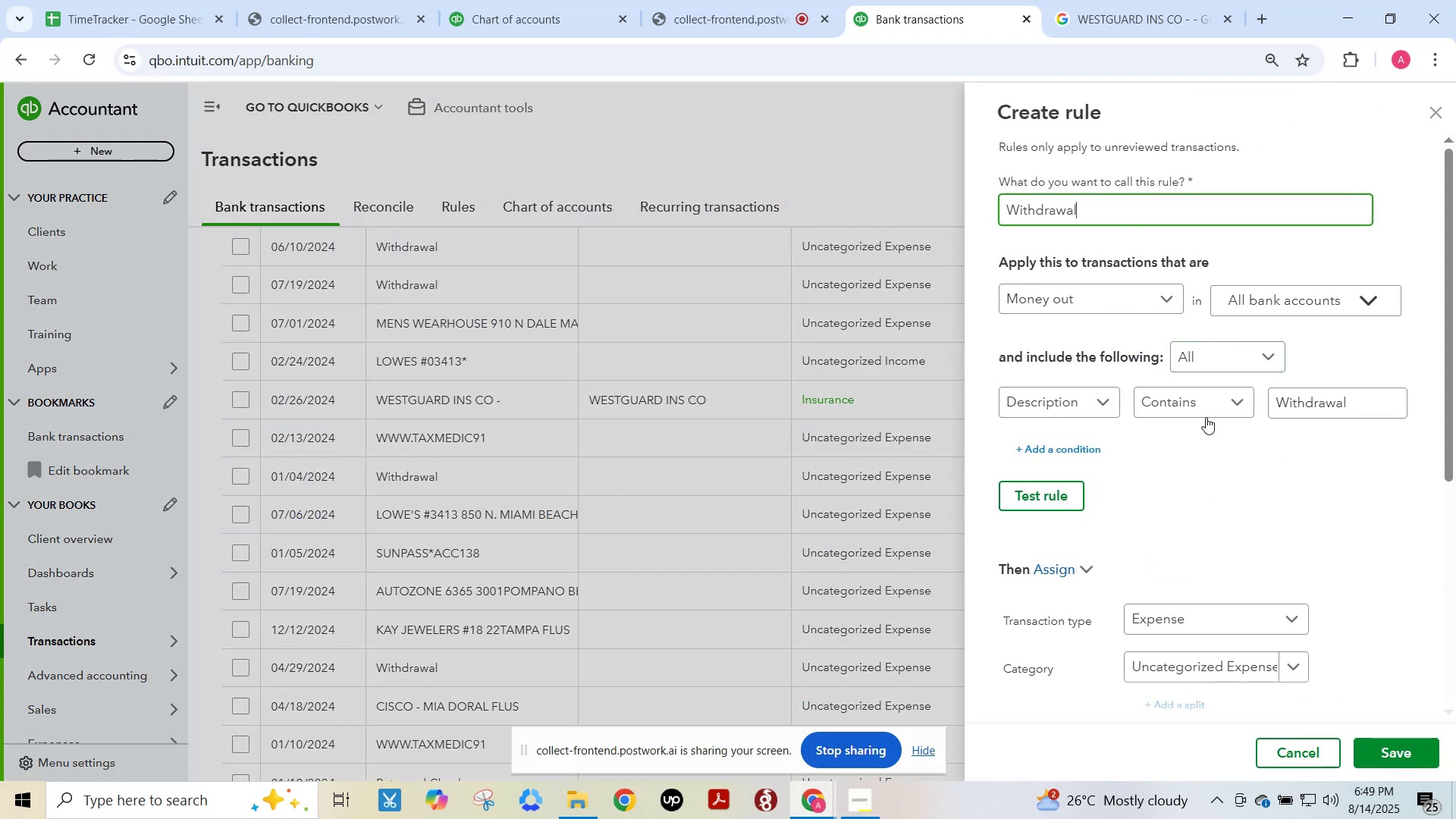 
left_click([1187, 409])
 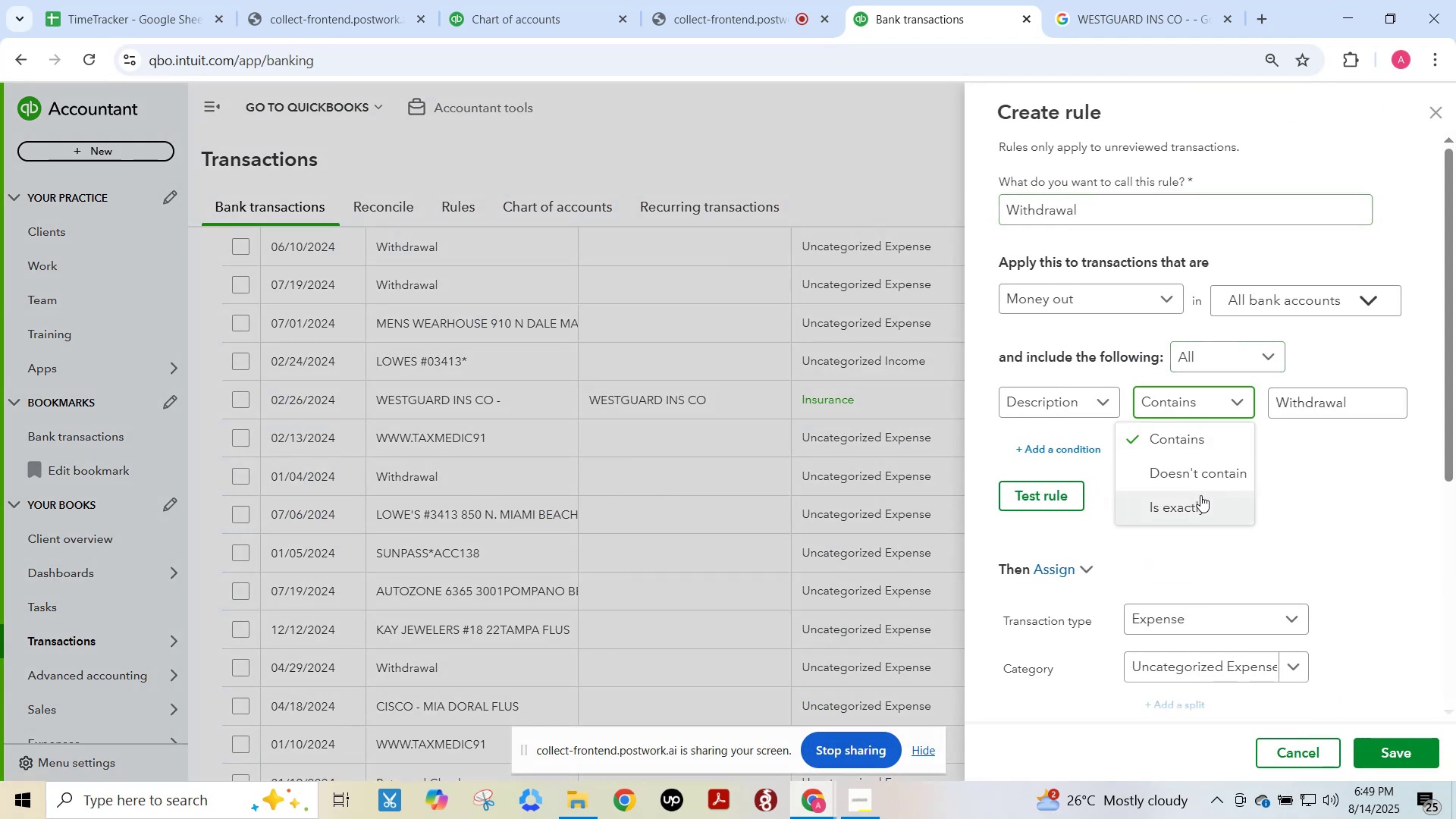 
left_click([1196, 511])
 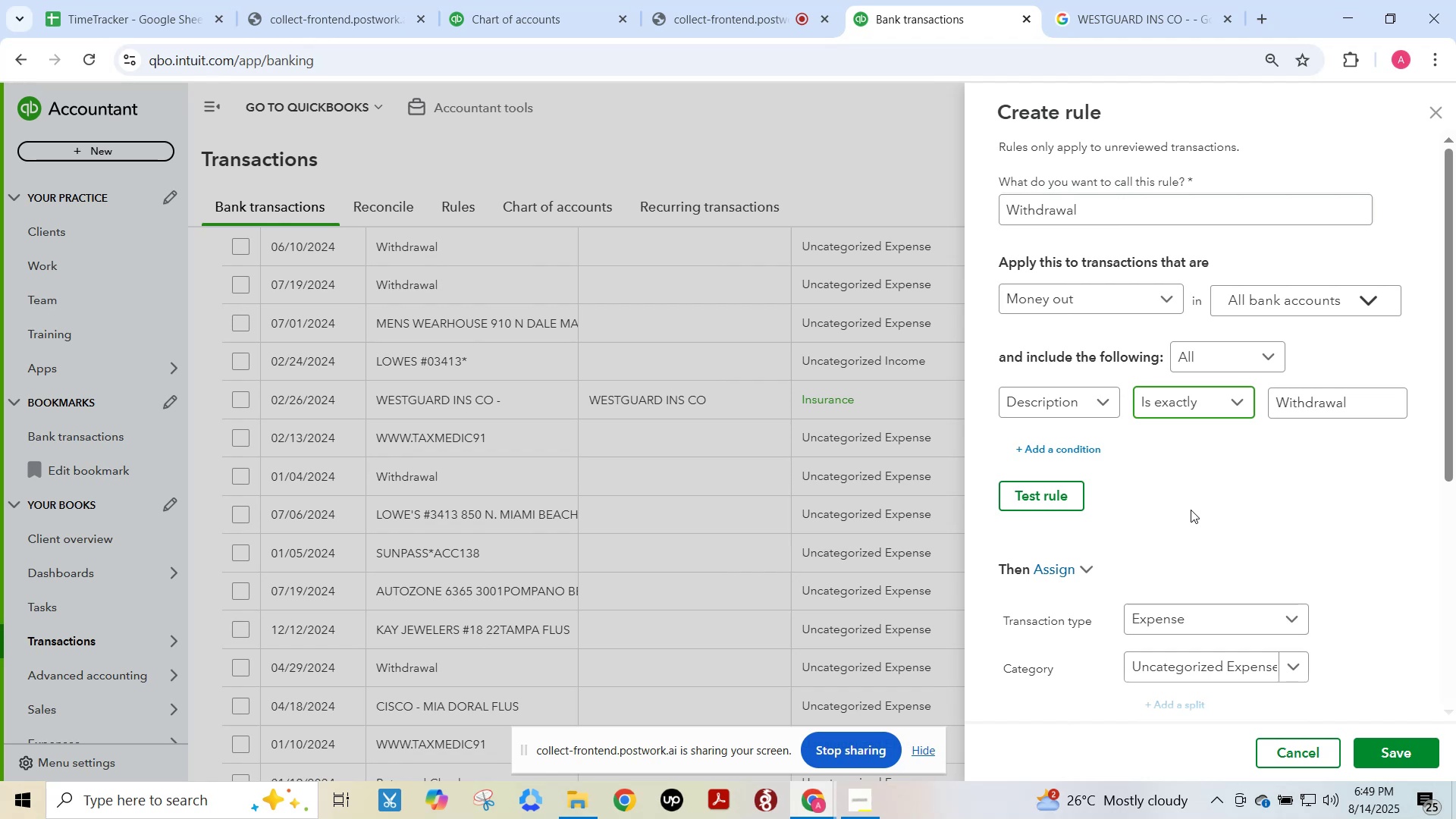 
scroll: coordinate [1188, 507], scroll_direction: down, amount: 2.0
 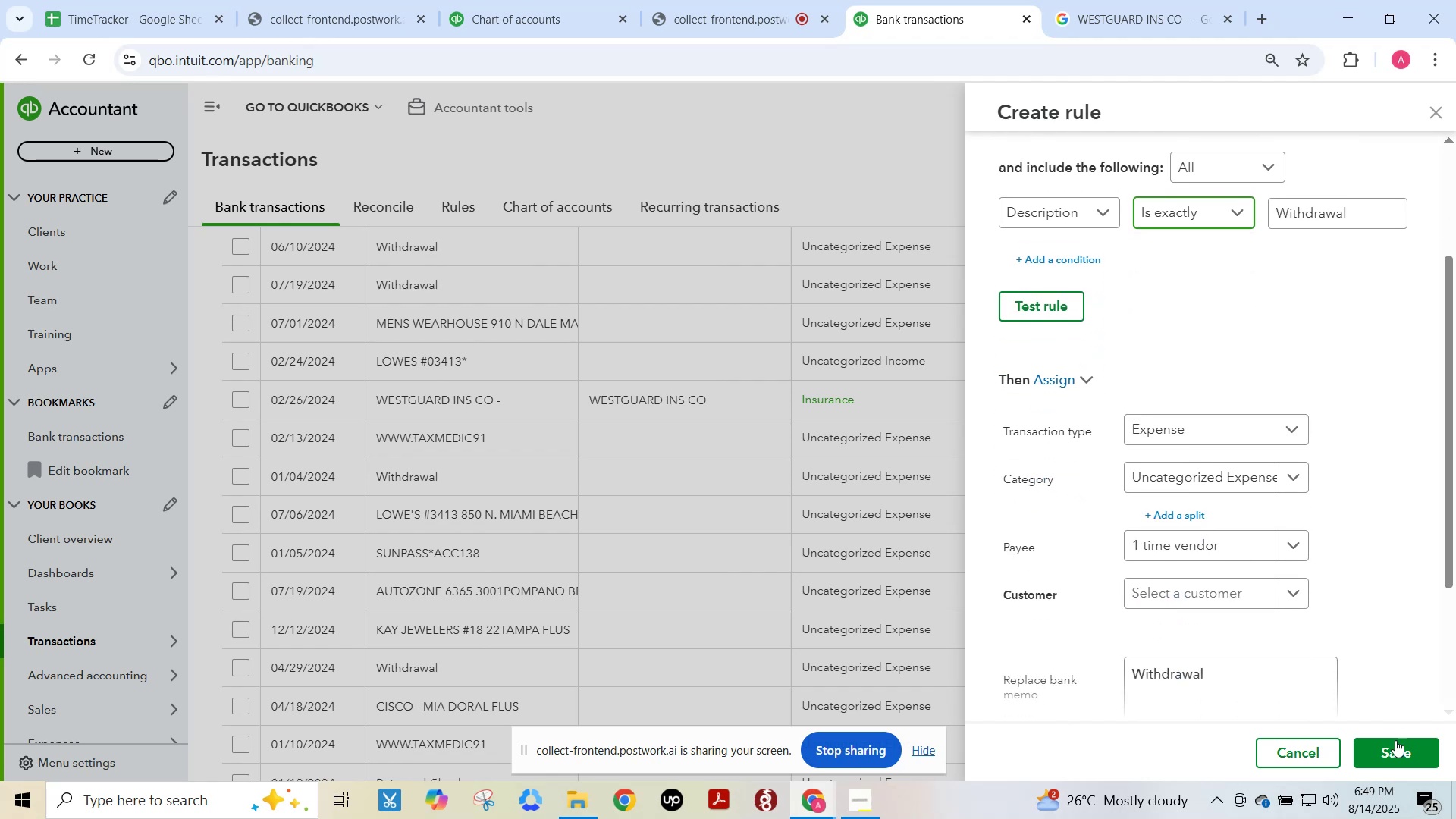 
left_click([1395, 746])
 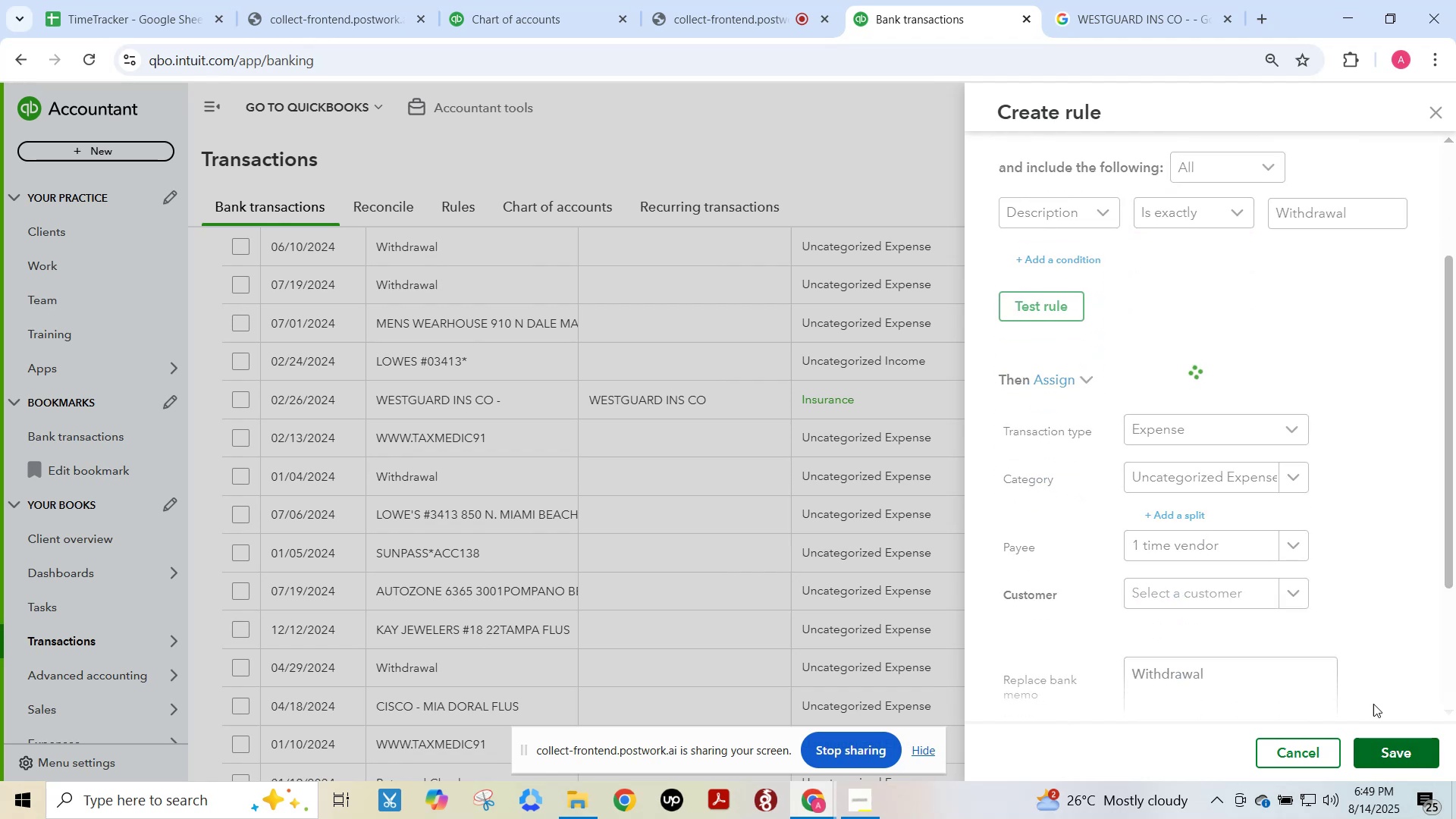 
scroll: coordinate [1320, 633], scroll_direction: down, amount: 4.0
 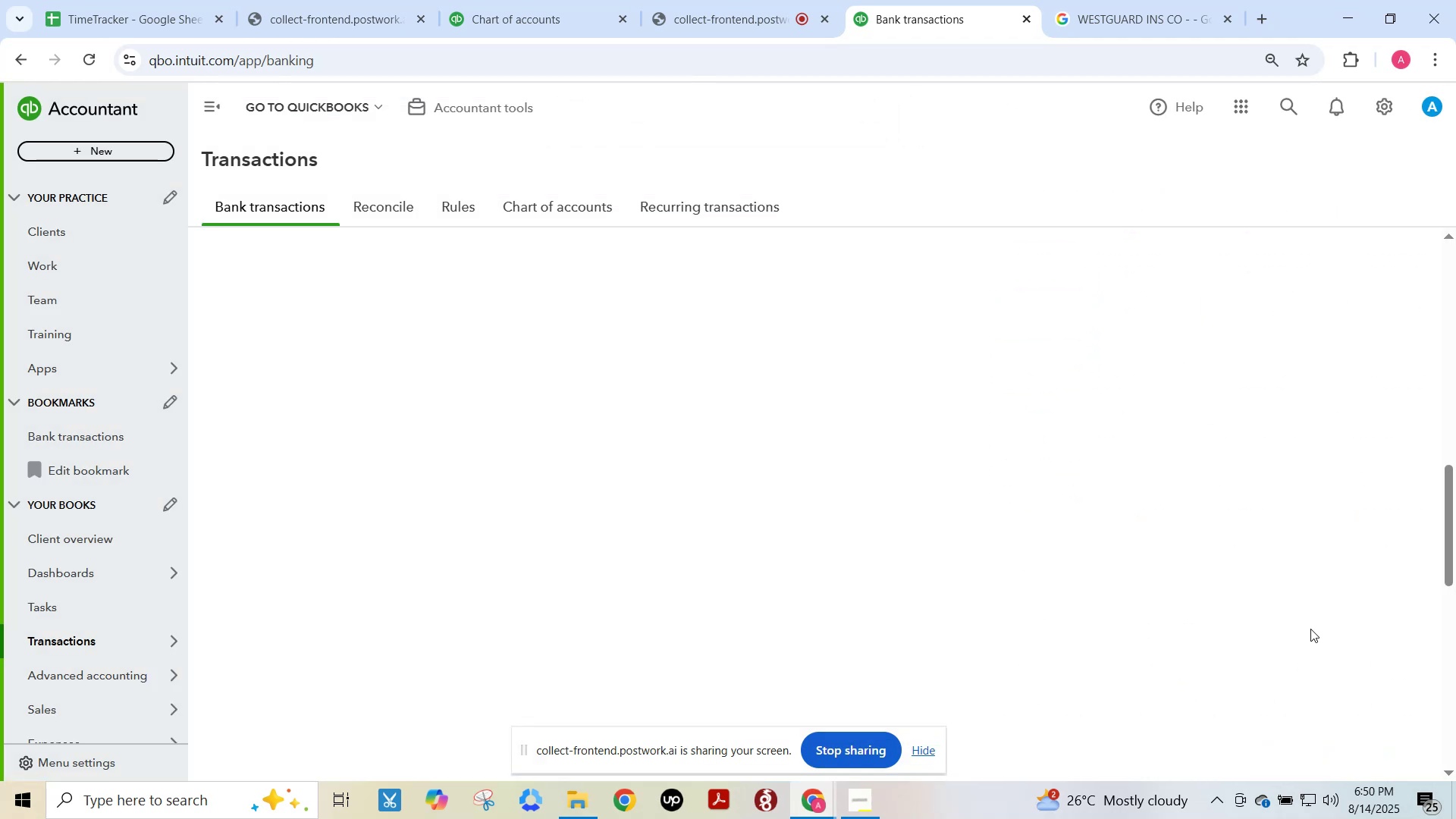 
wait(9.43)
 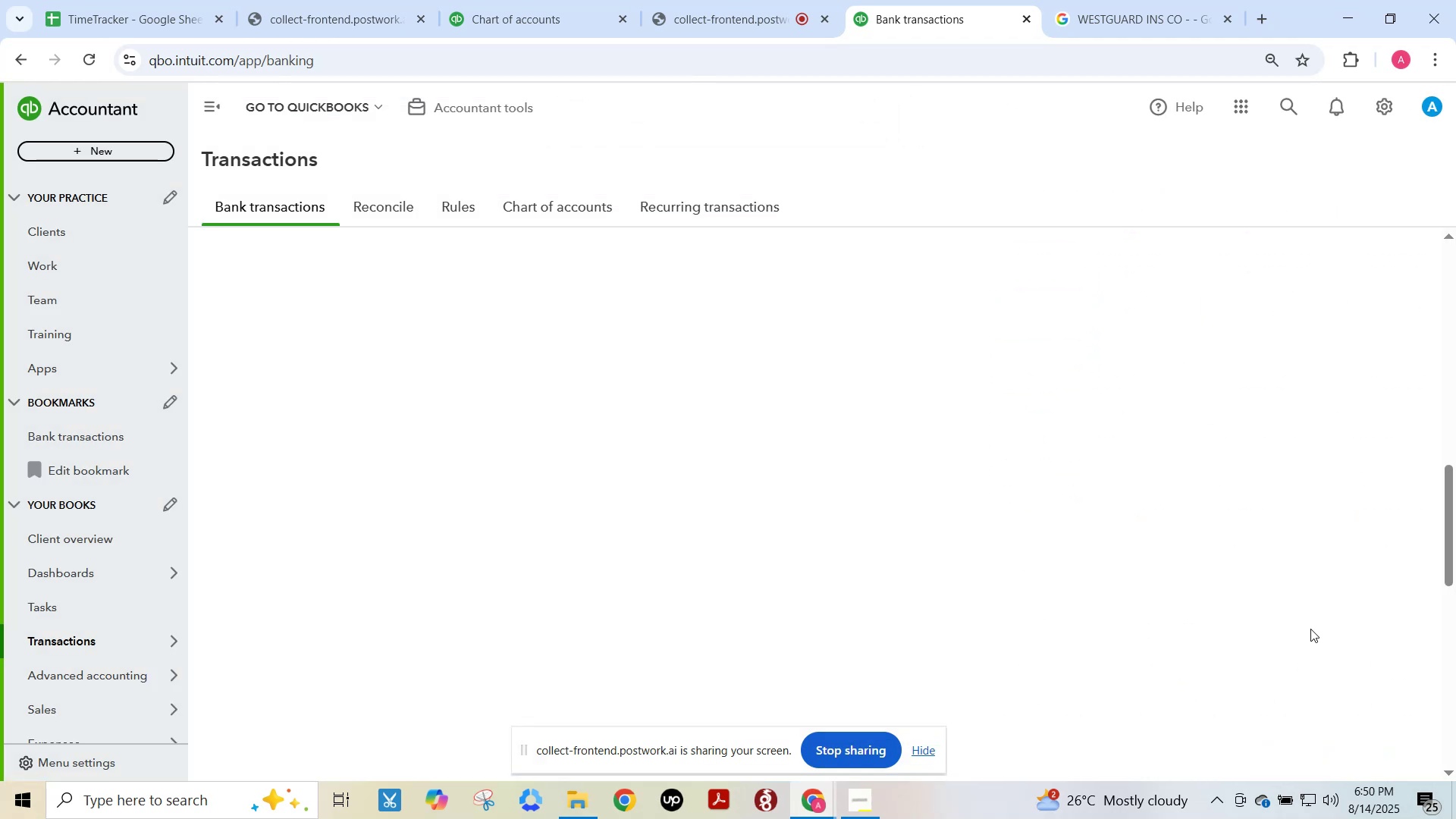 
scroll: coordinate [1301, 623], scroll_direction: up, amount: 6.0
 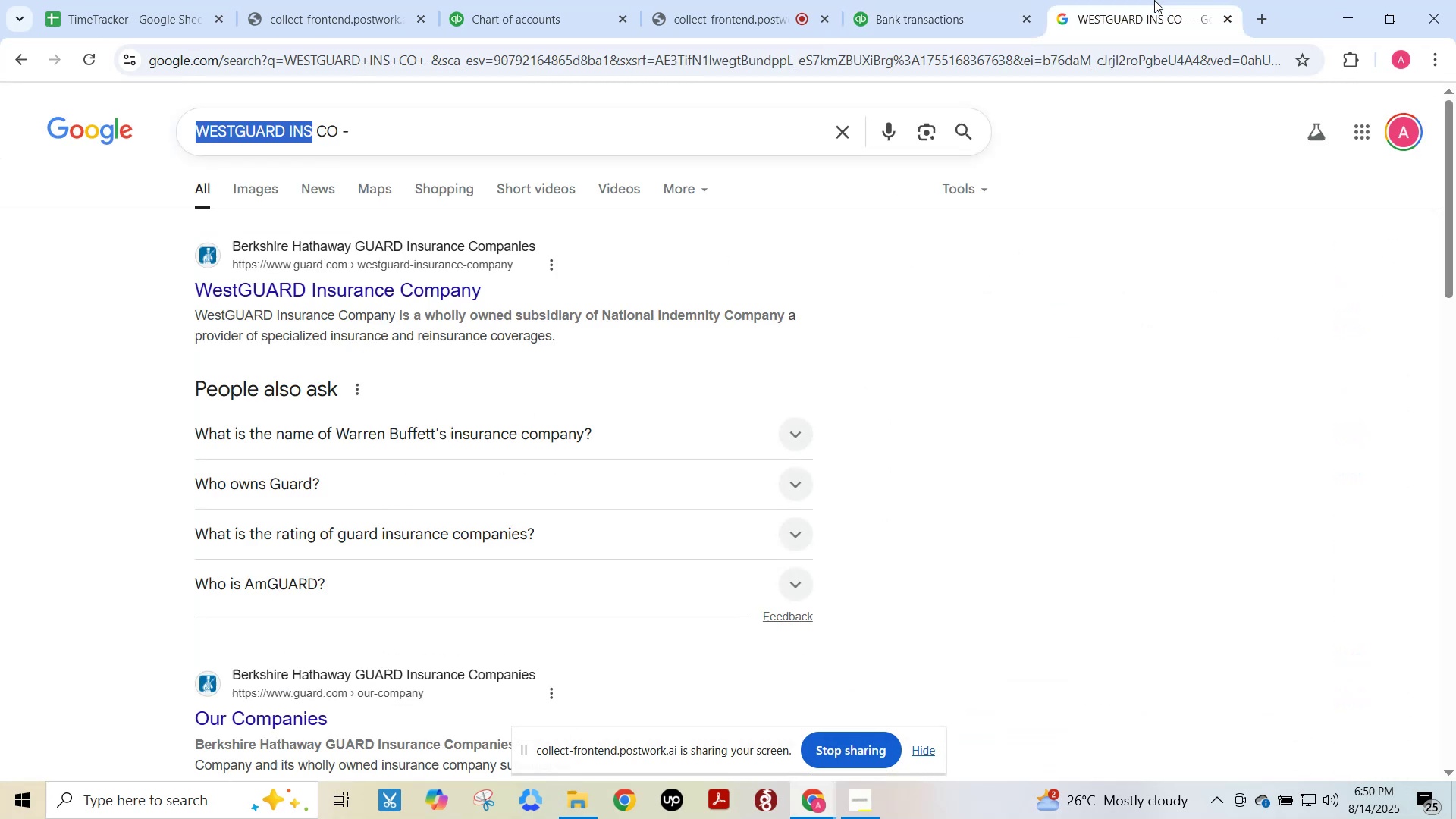 
left_click([762, 139])
 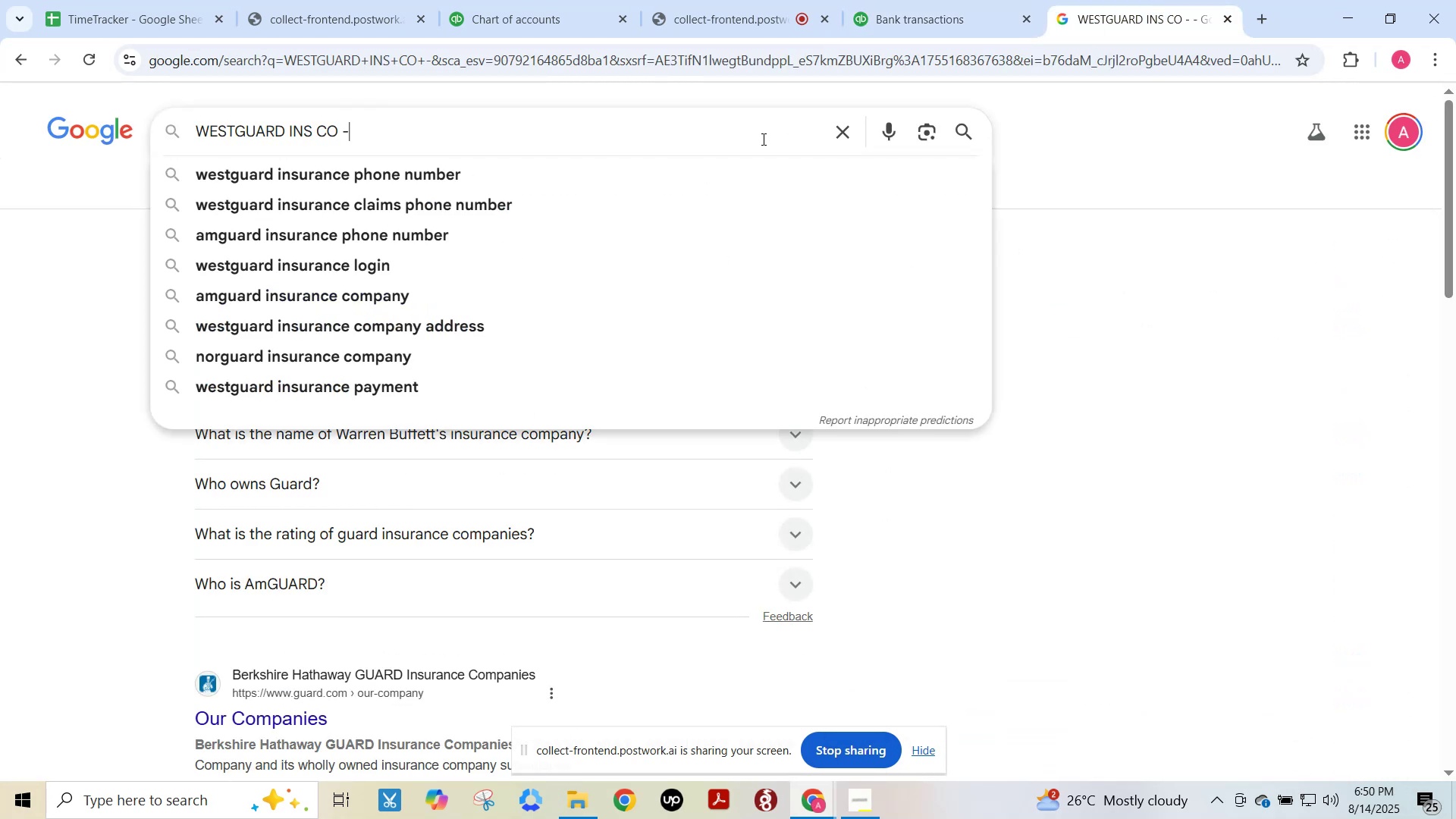 
key(Control+A)
 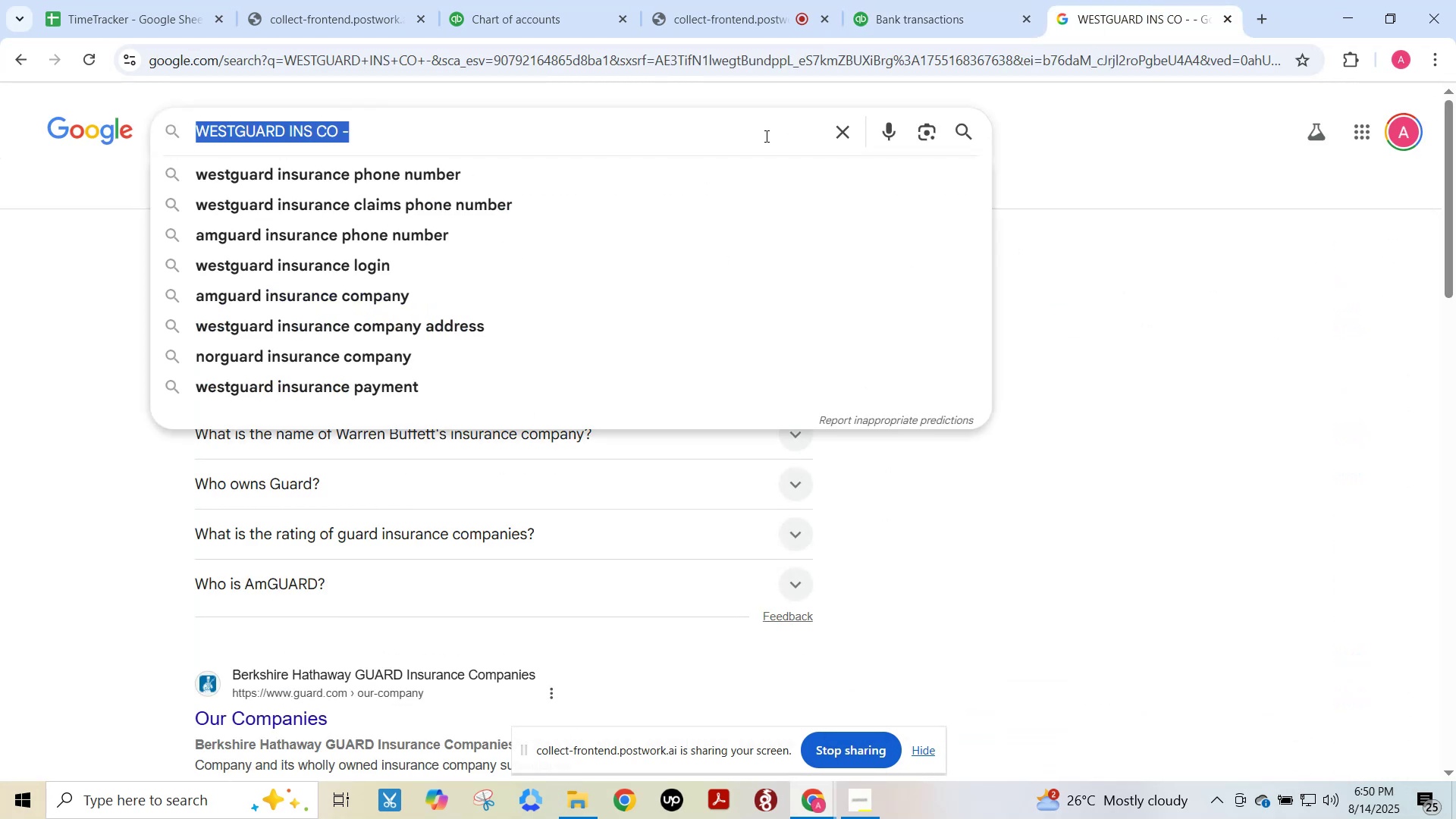 
type(lowe's)
 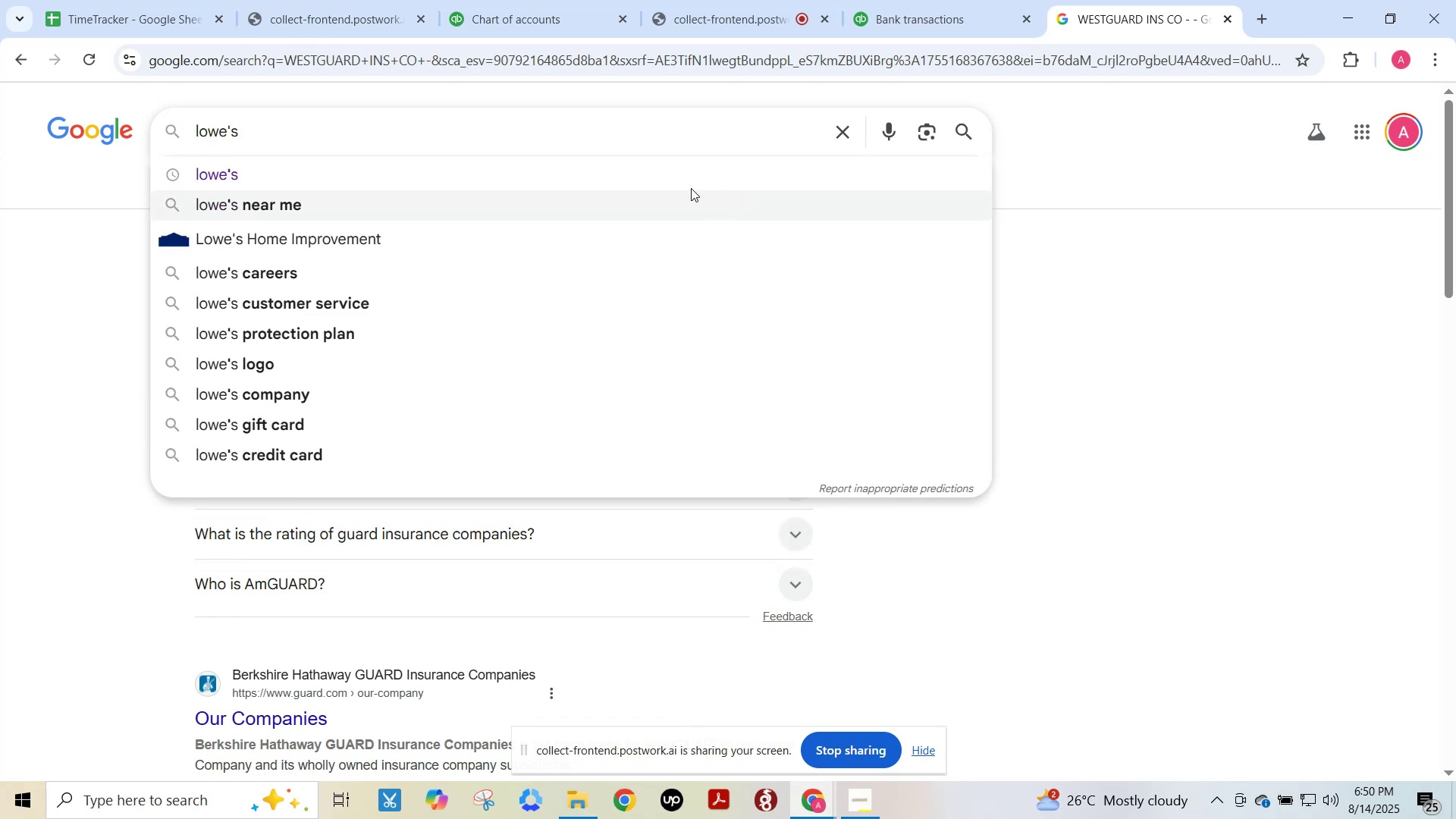 
left_click([474, 162])
 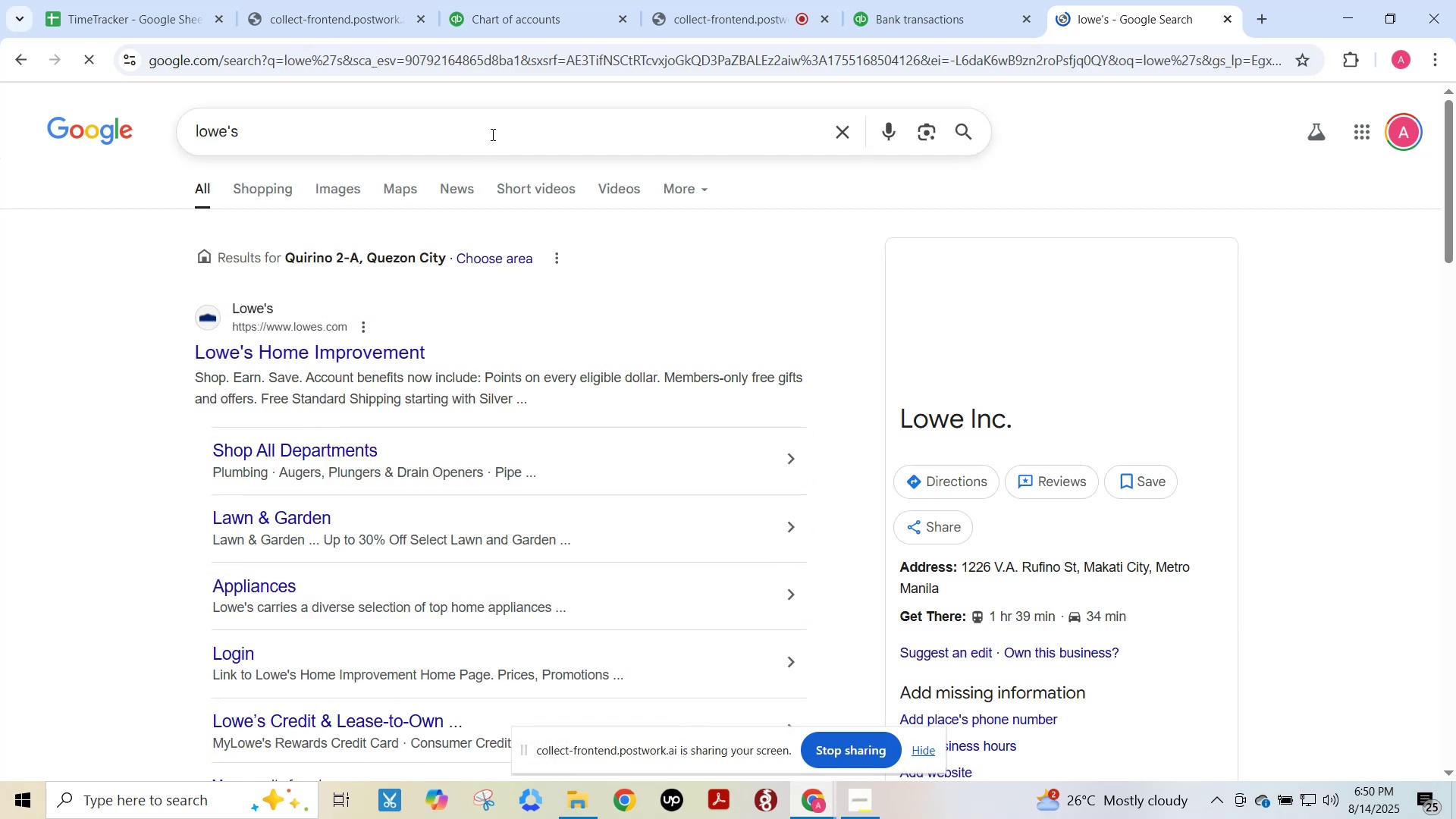 
mouse_move([1071, 369])
 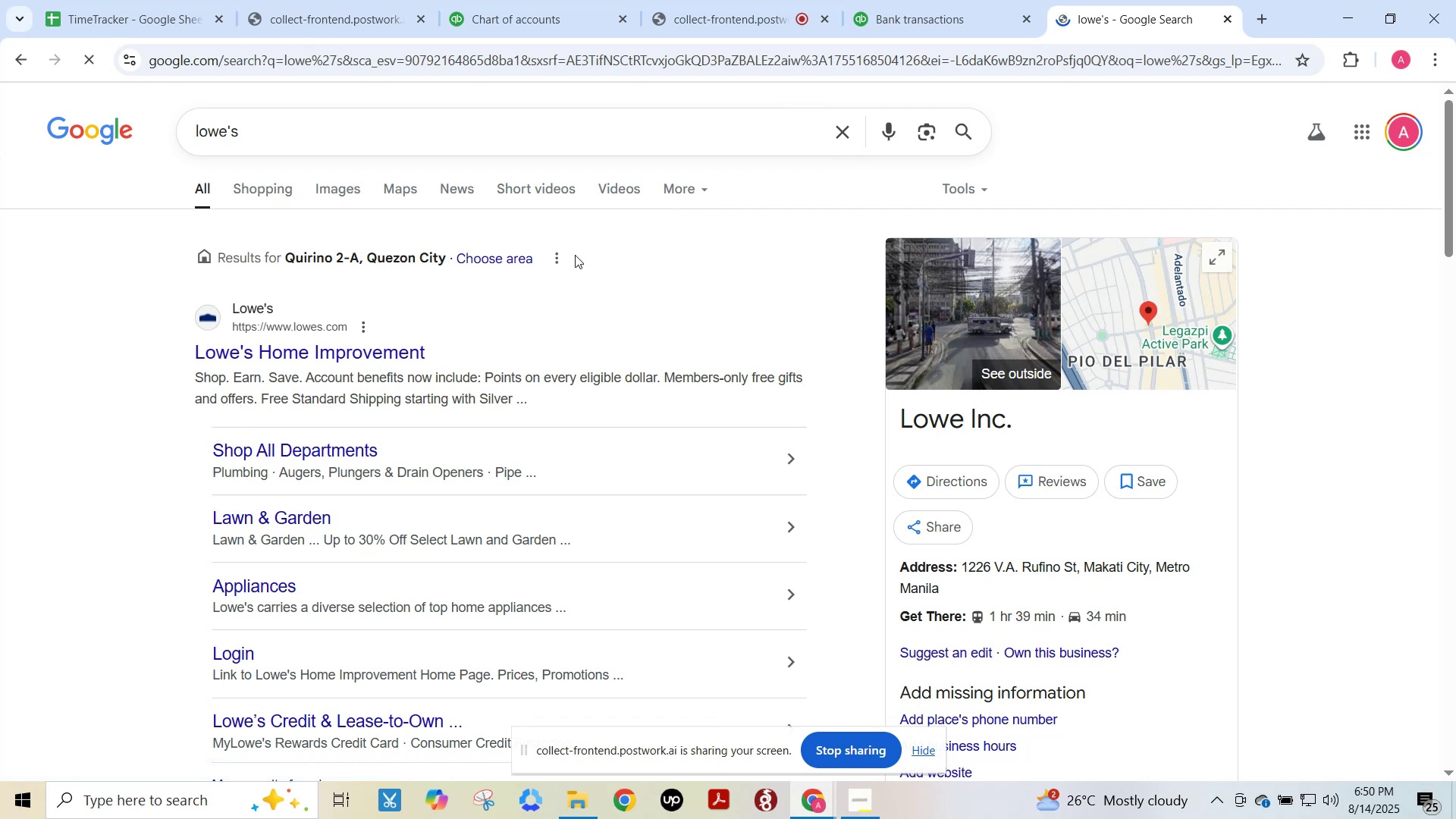 
mouse_move([800, 12])
 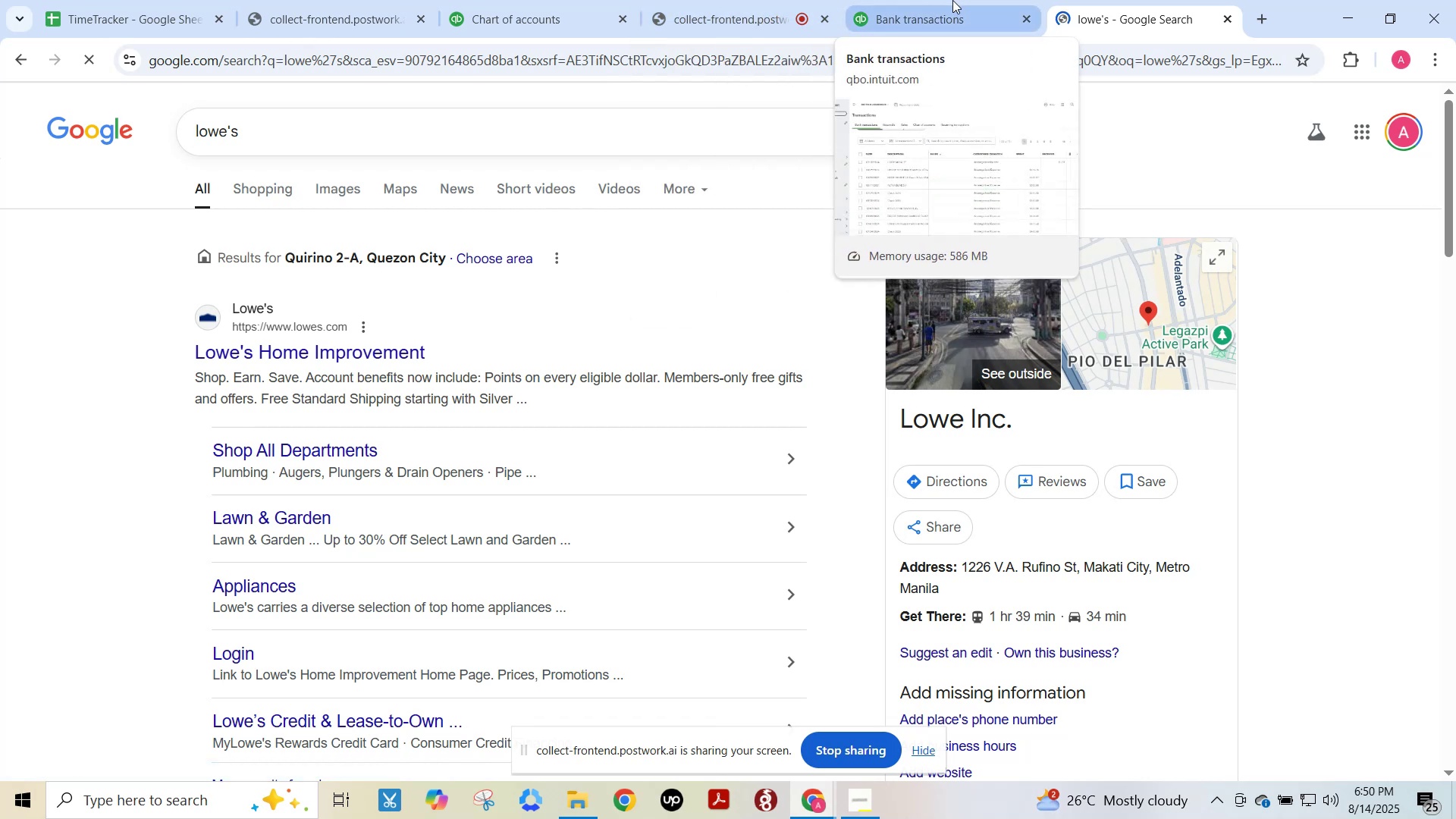 
left_click_drag(start_coordinate=[948, 3], to_coordinate=[943, 13])
 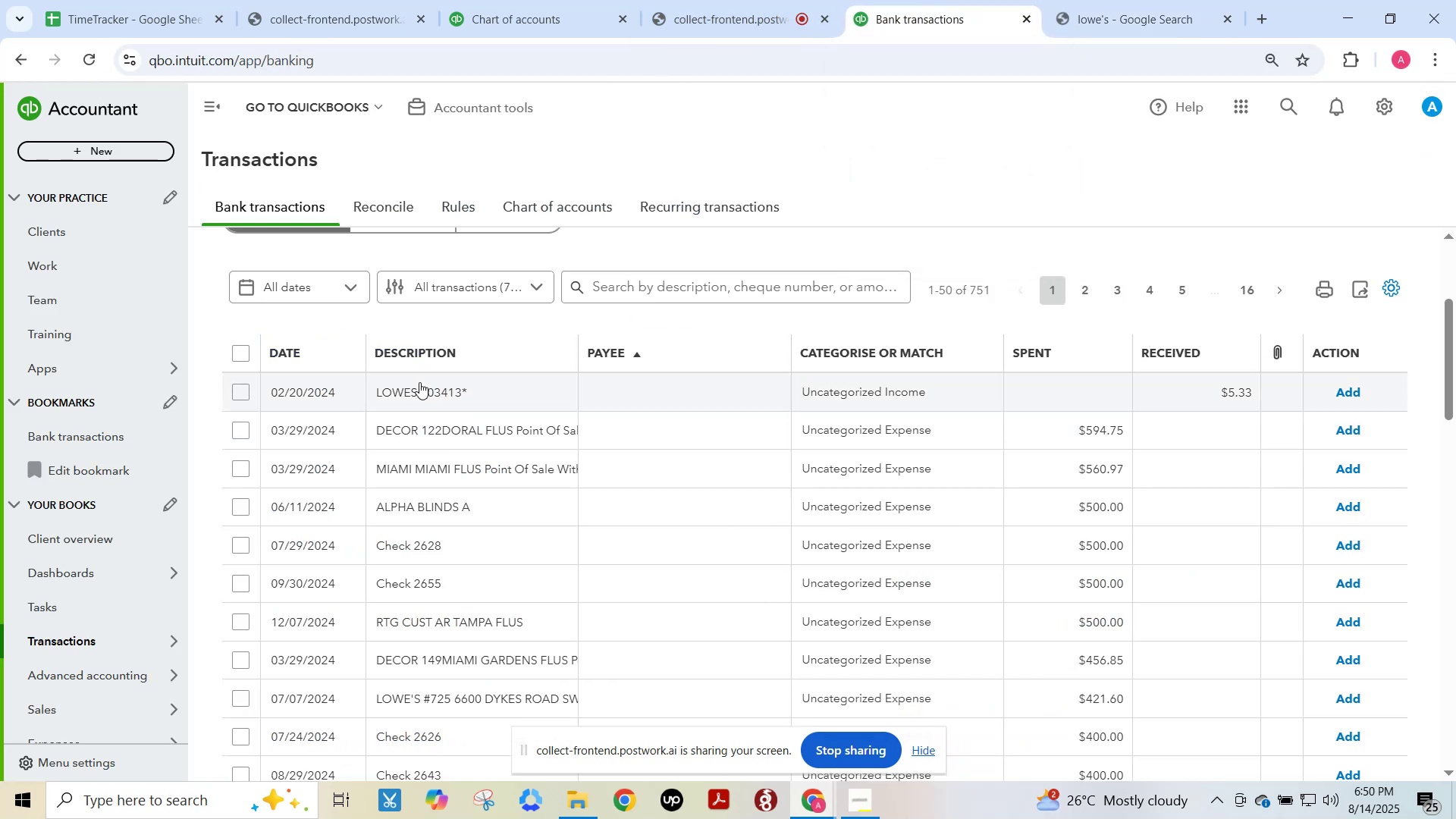 
wait(6.51)
 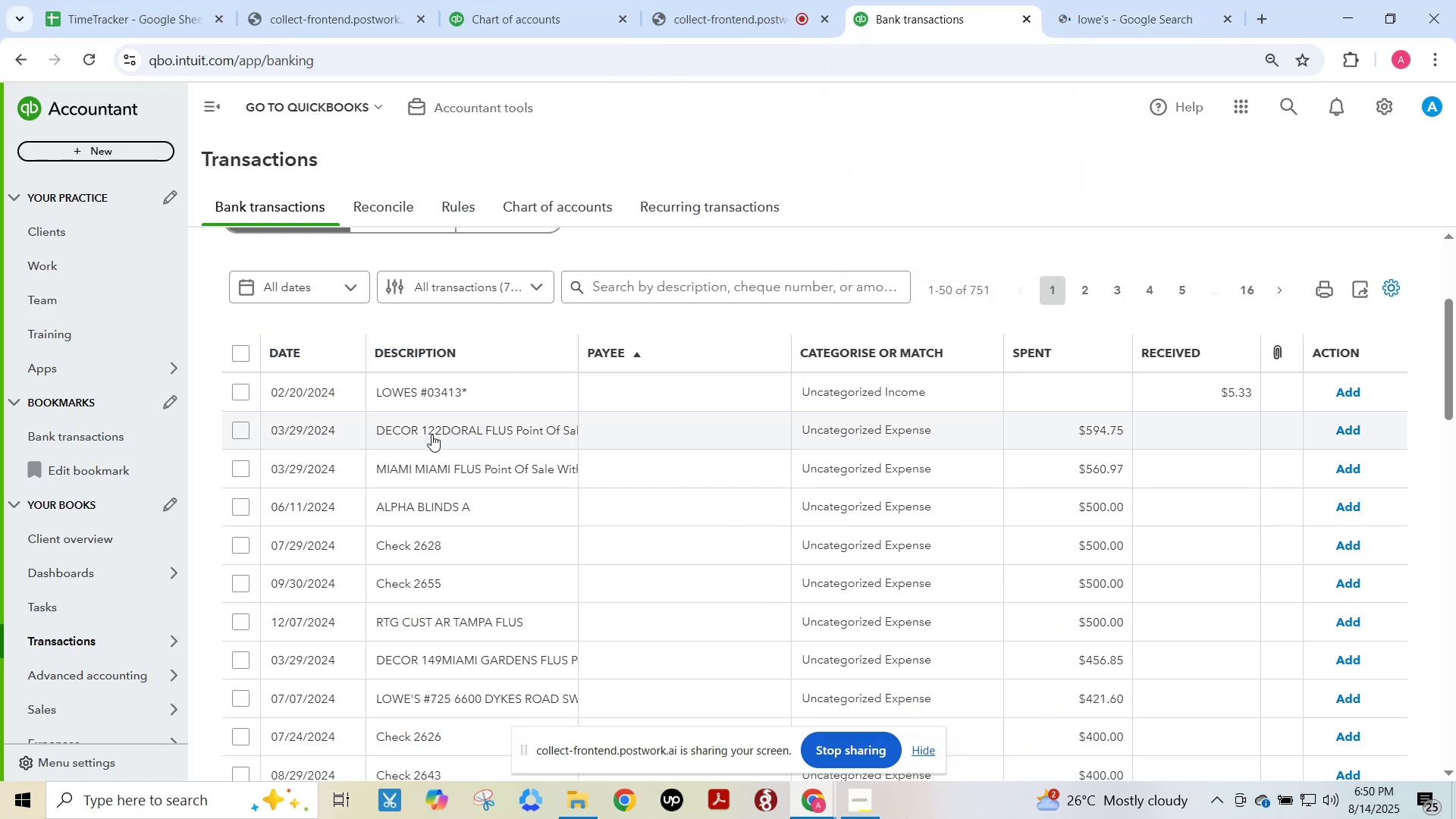 
left_click([432, 380])
 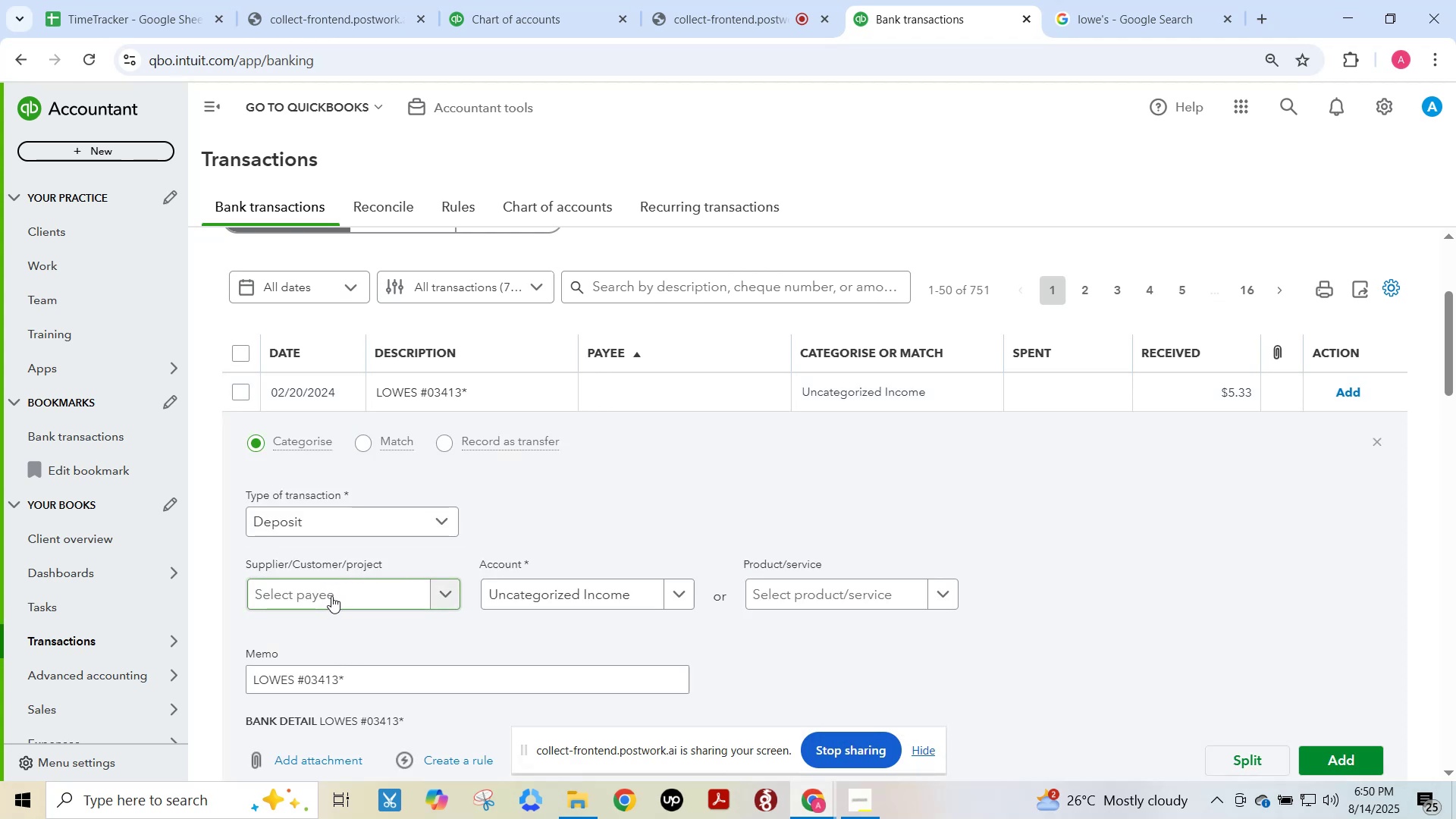 
wait(7.93)
 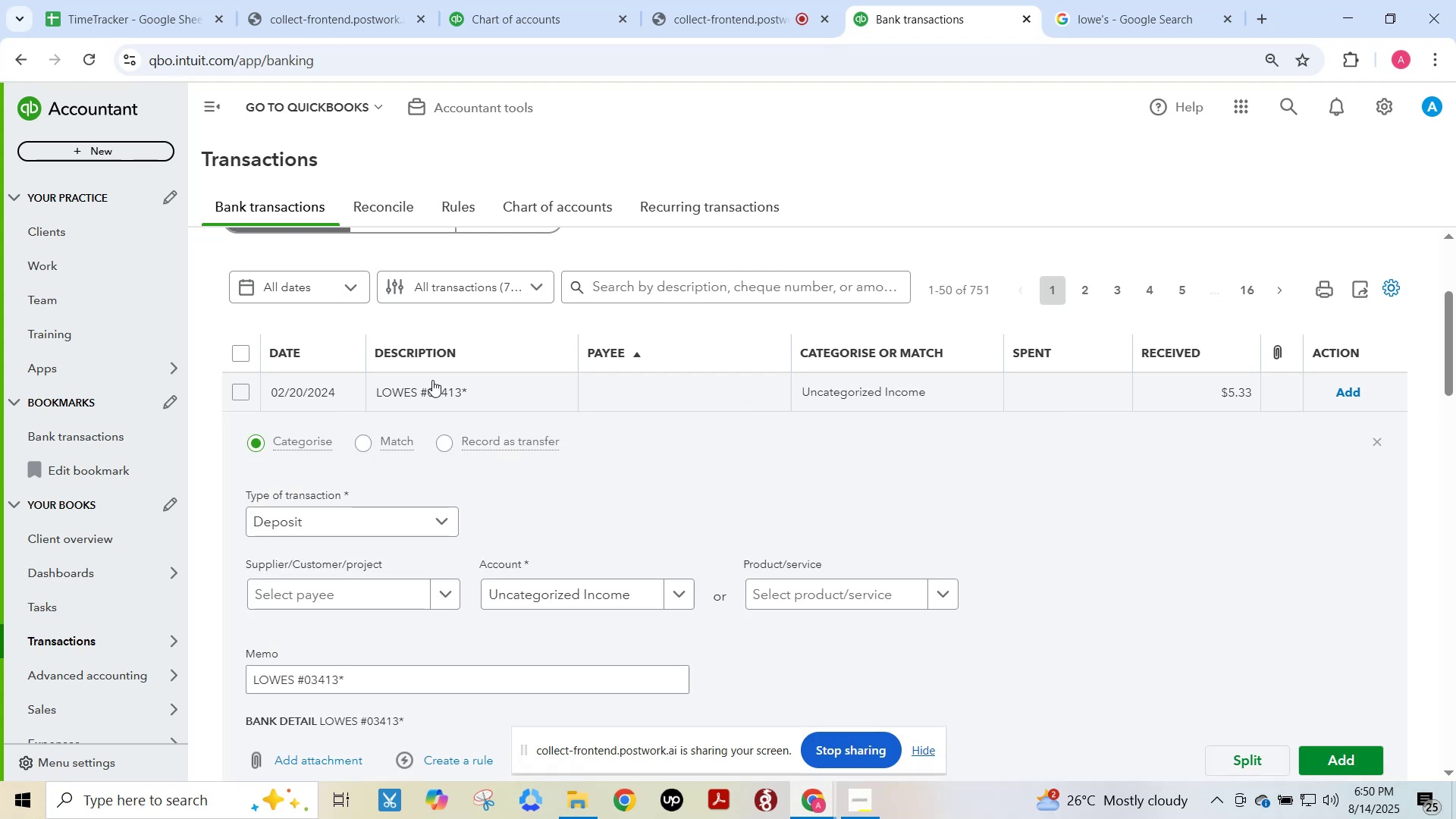 
left_click_drag(start_coordinate=[336, 598], to_coordinate=[343, 601])
 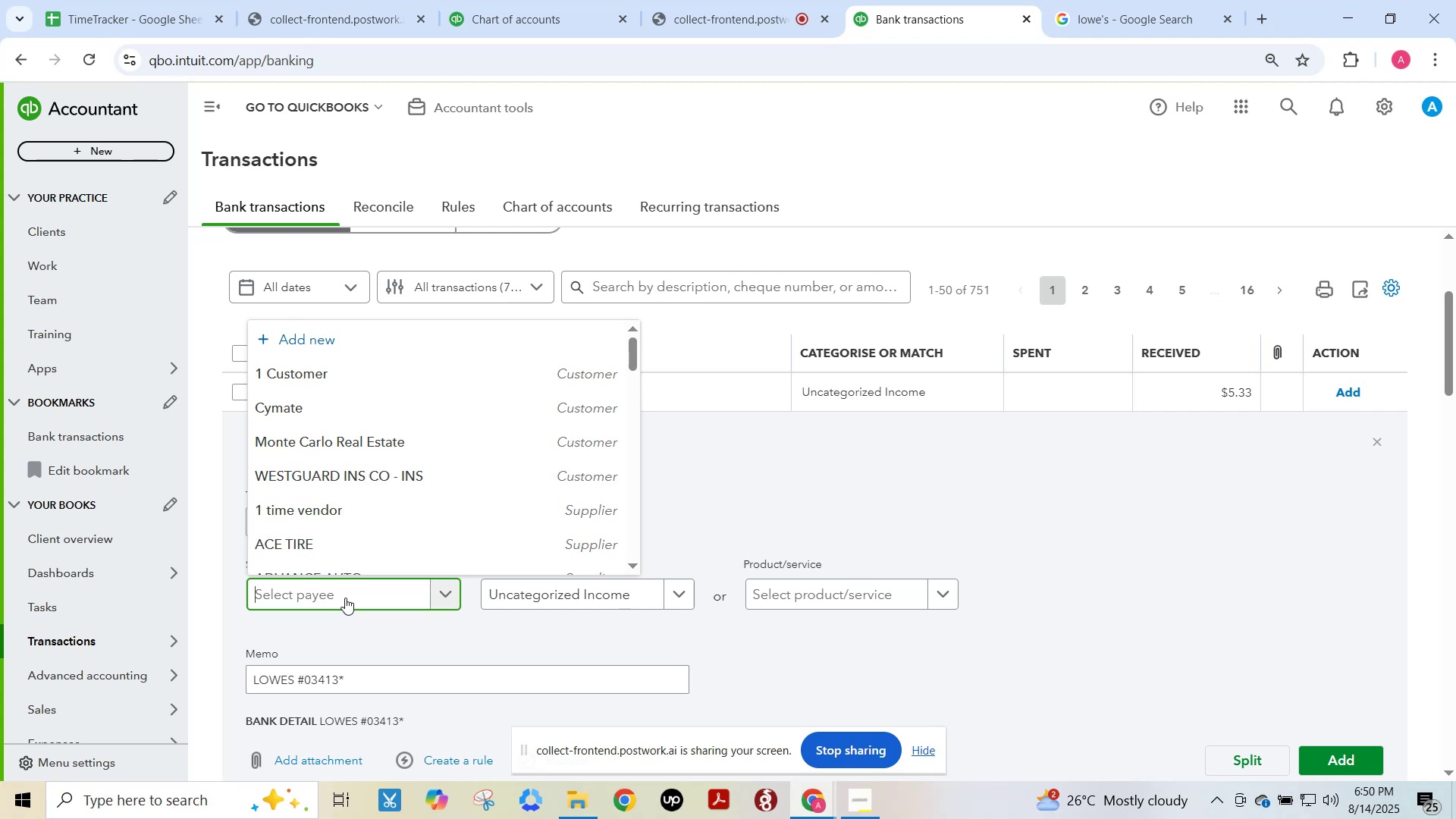 
type(lowe)
 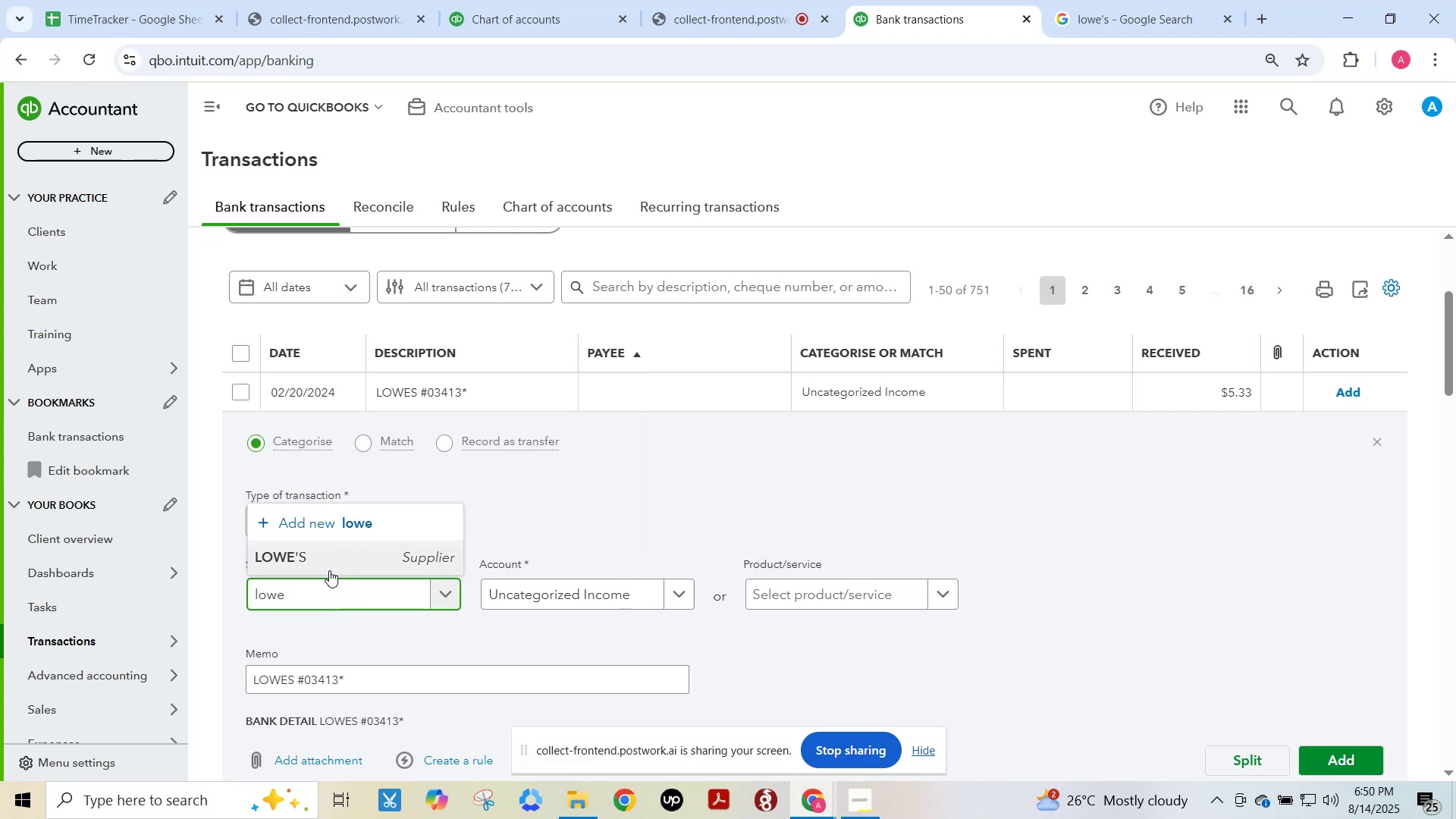 
wait(9.13)
 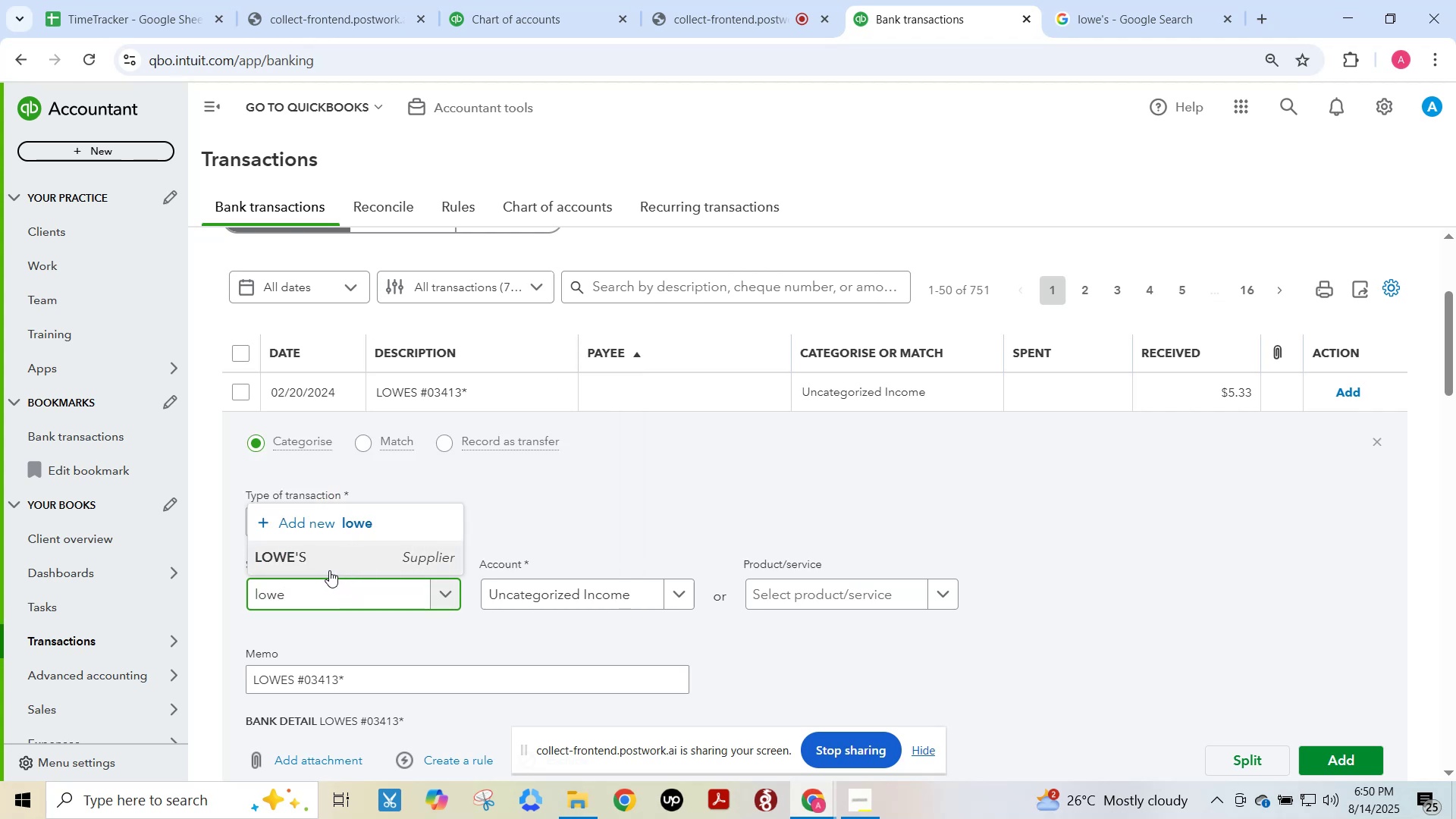 
left_click([537, 607])
 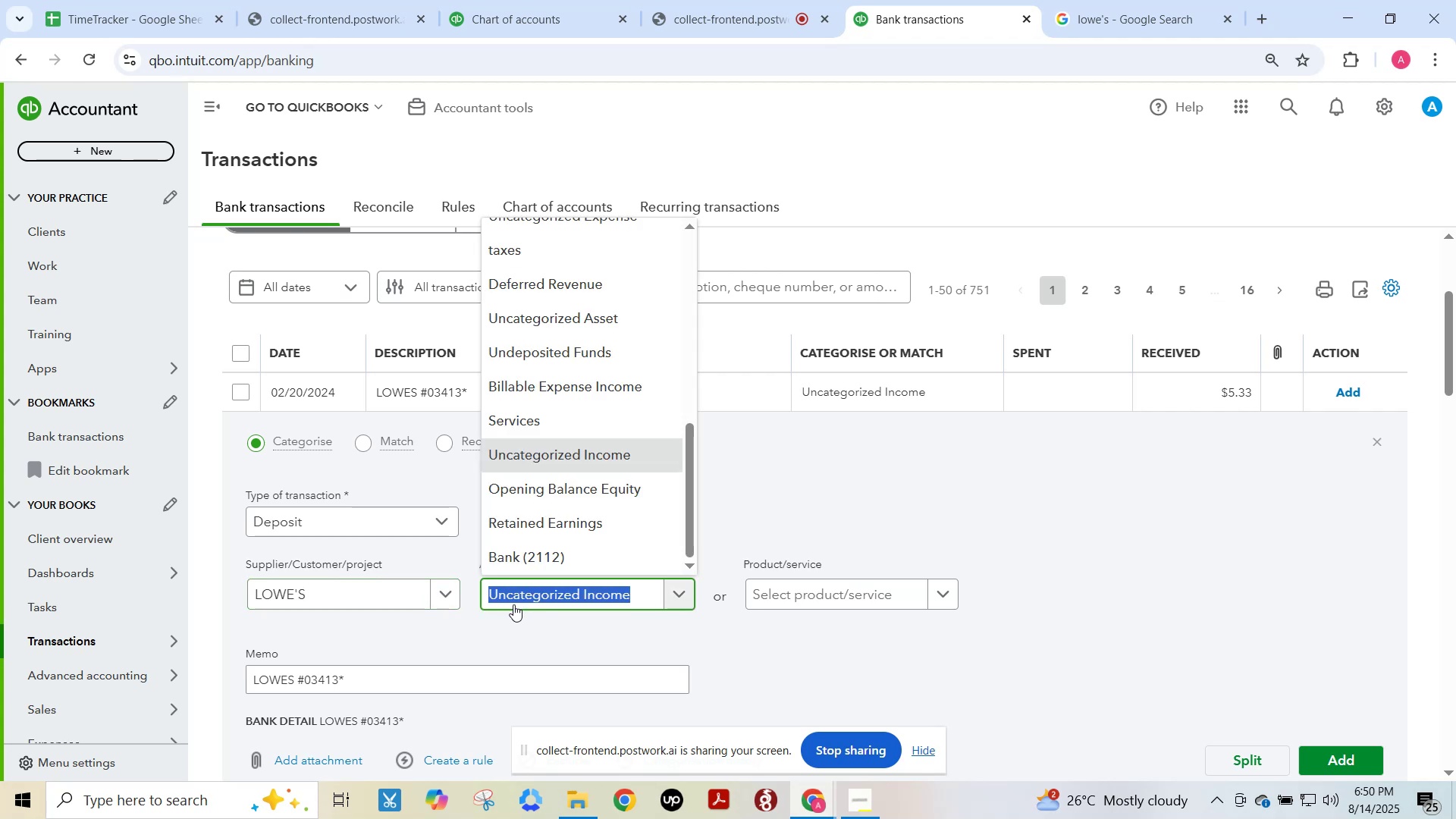 
type(home)
 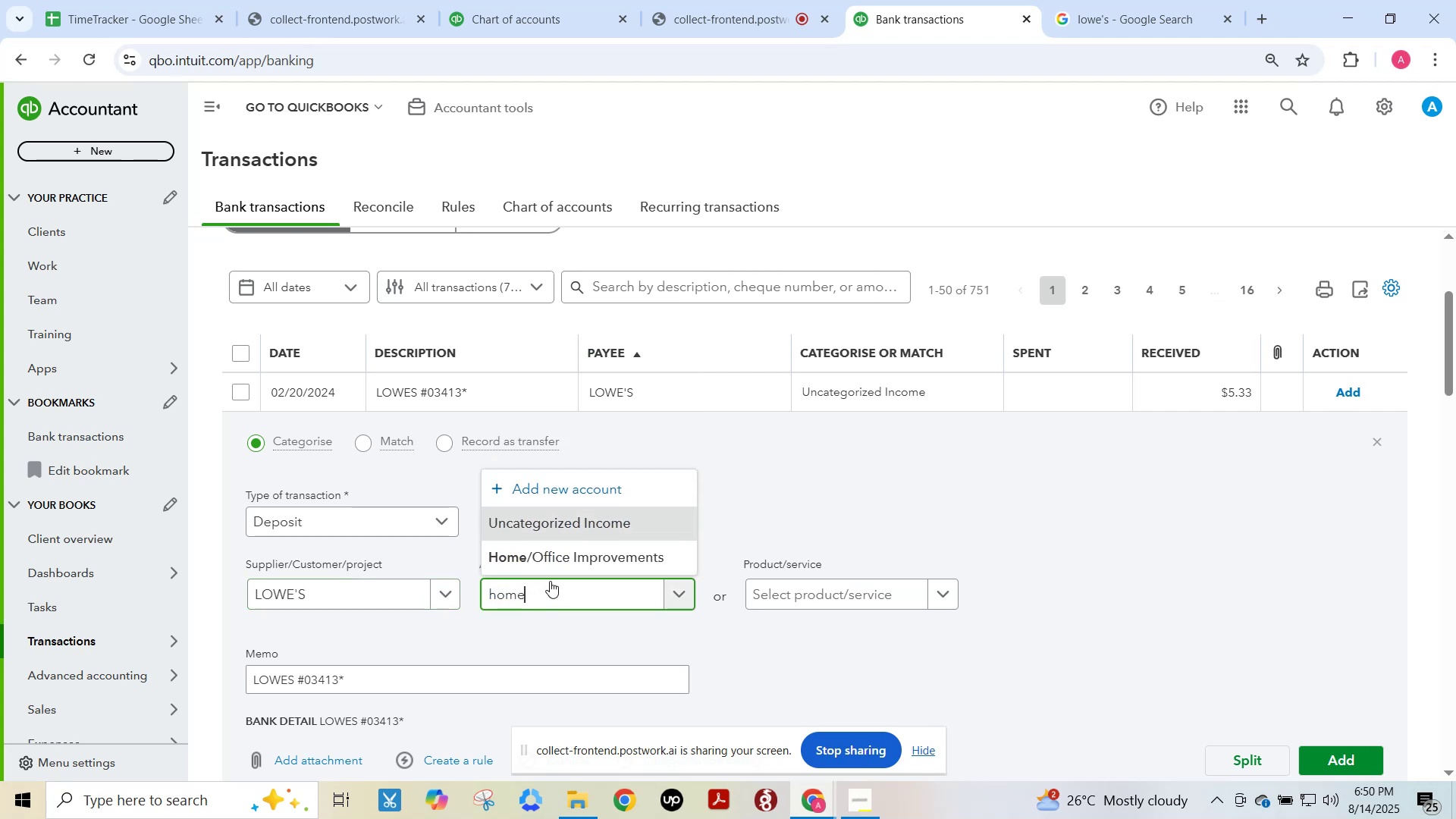 
left_click([559, 557])
 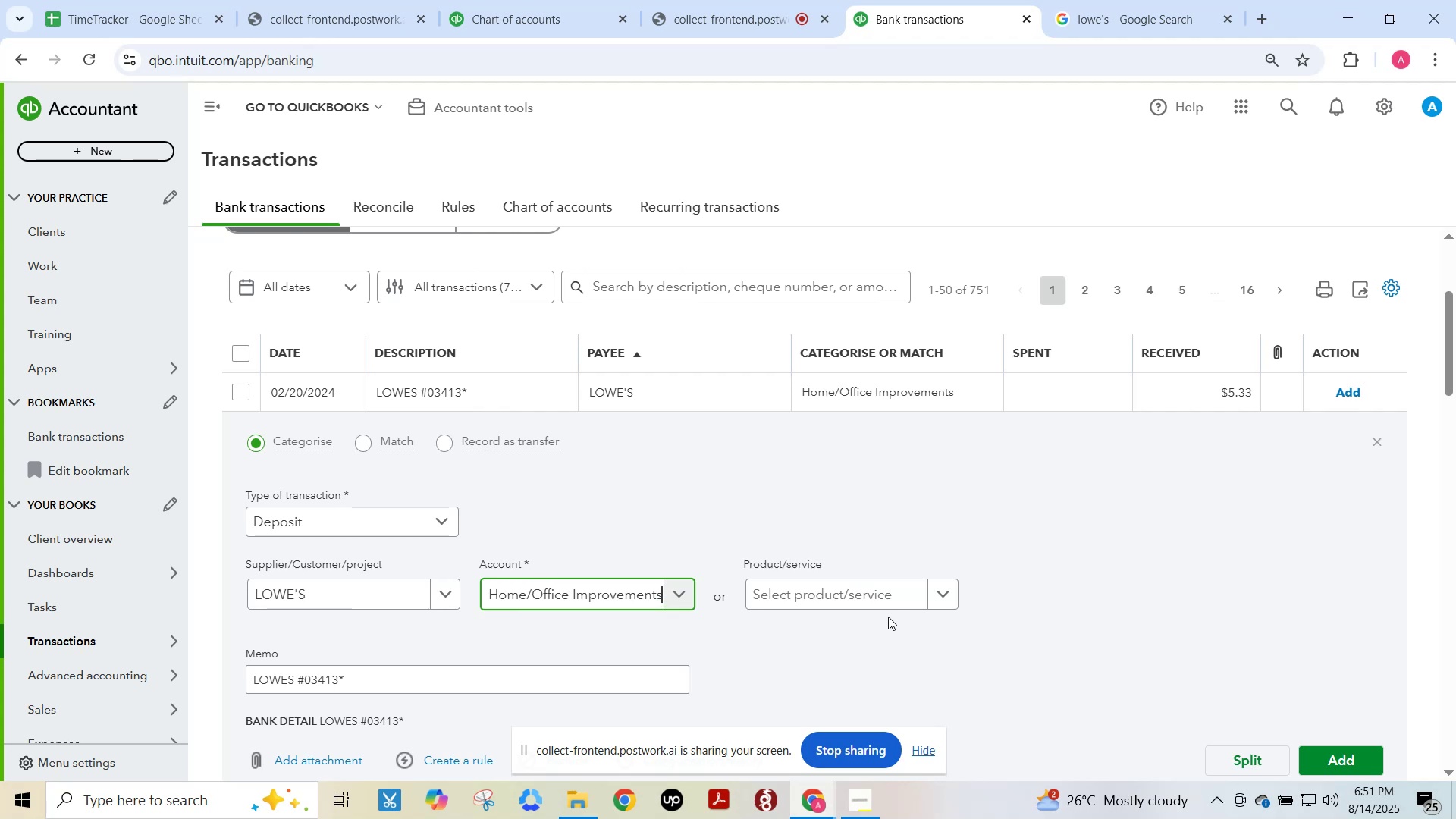 
wait(7.58)
 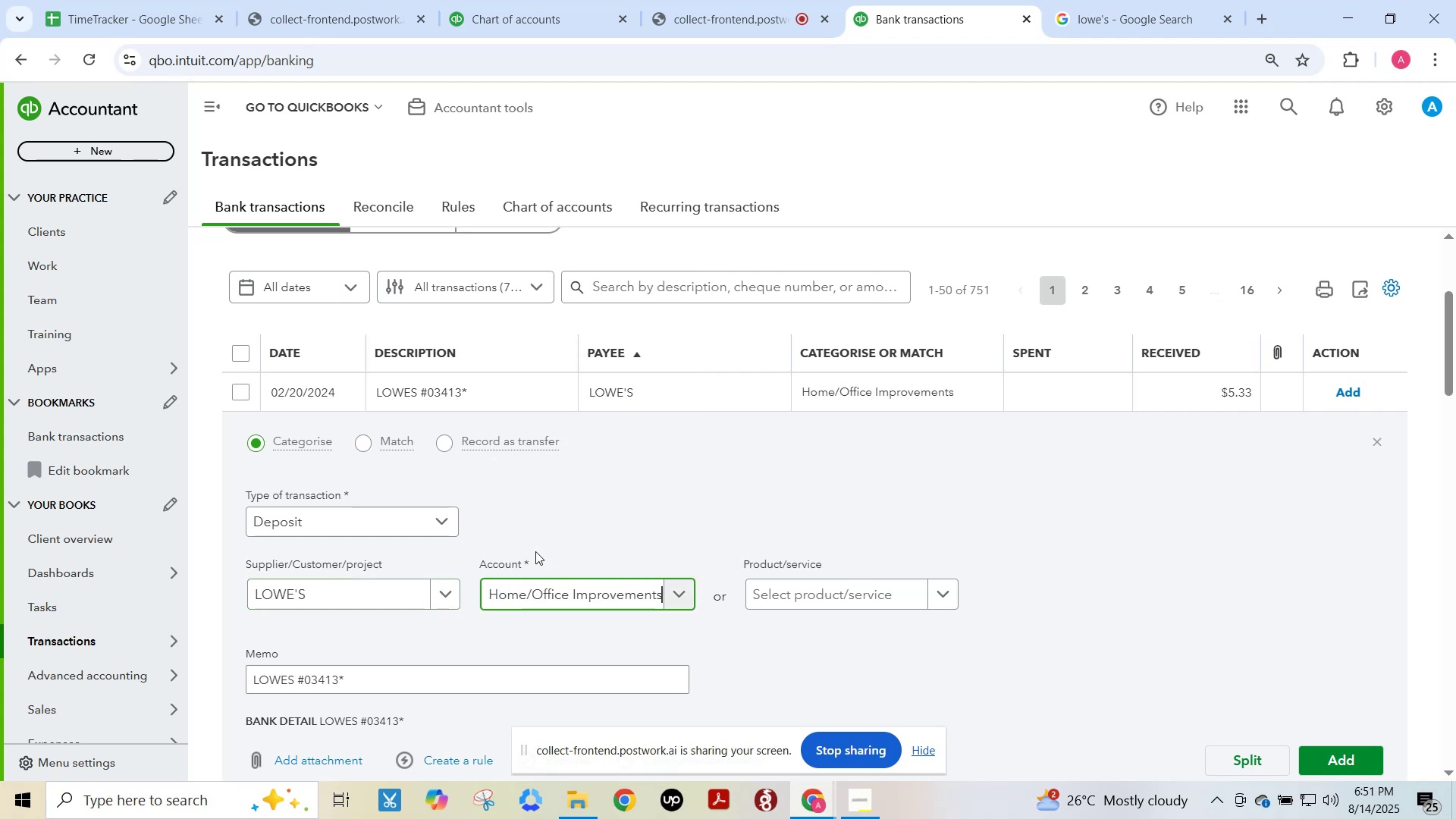 
left_click([1327, 762])
 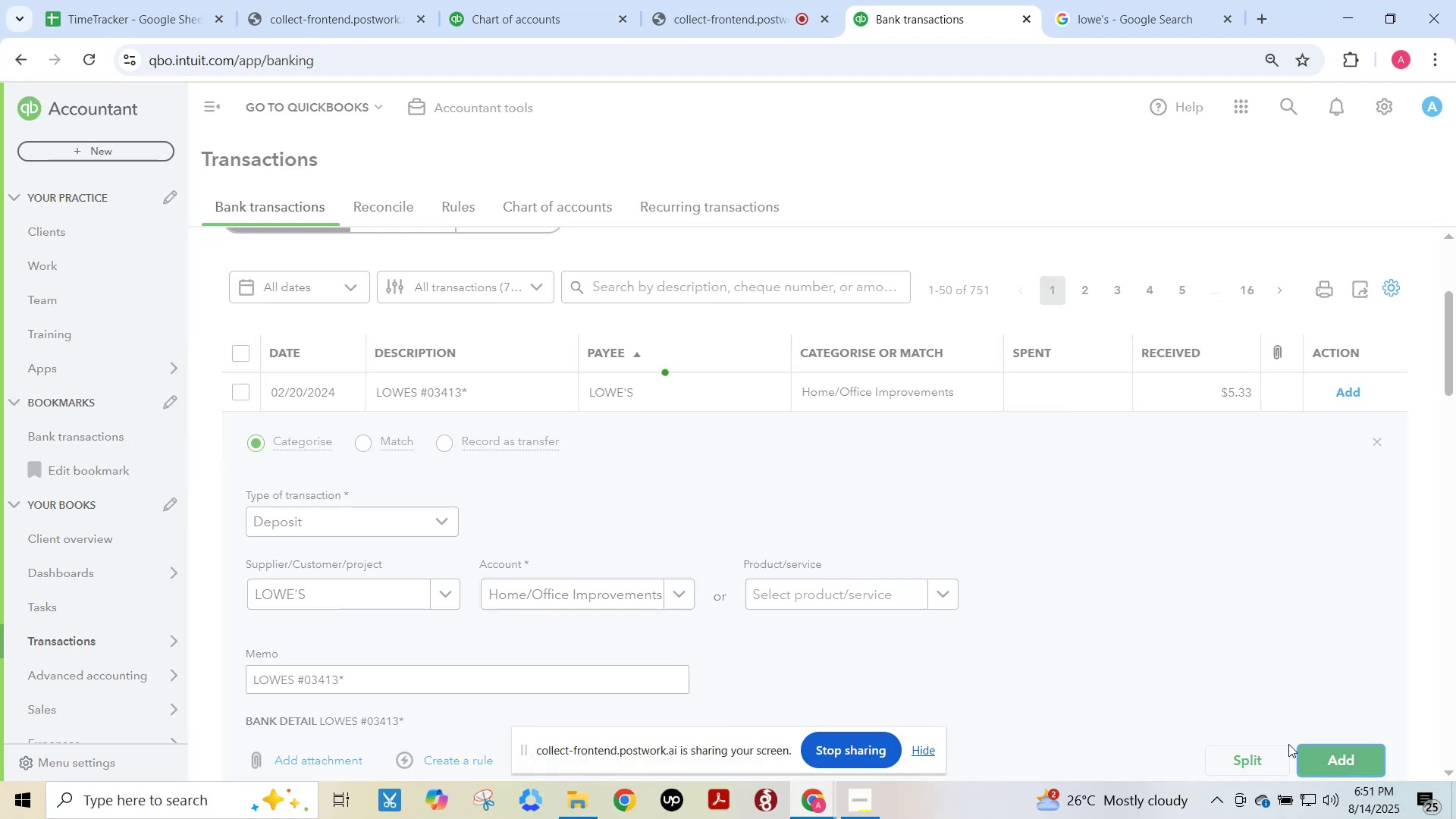 
mouse_move([1269, 742])
 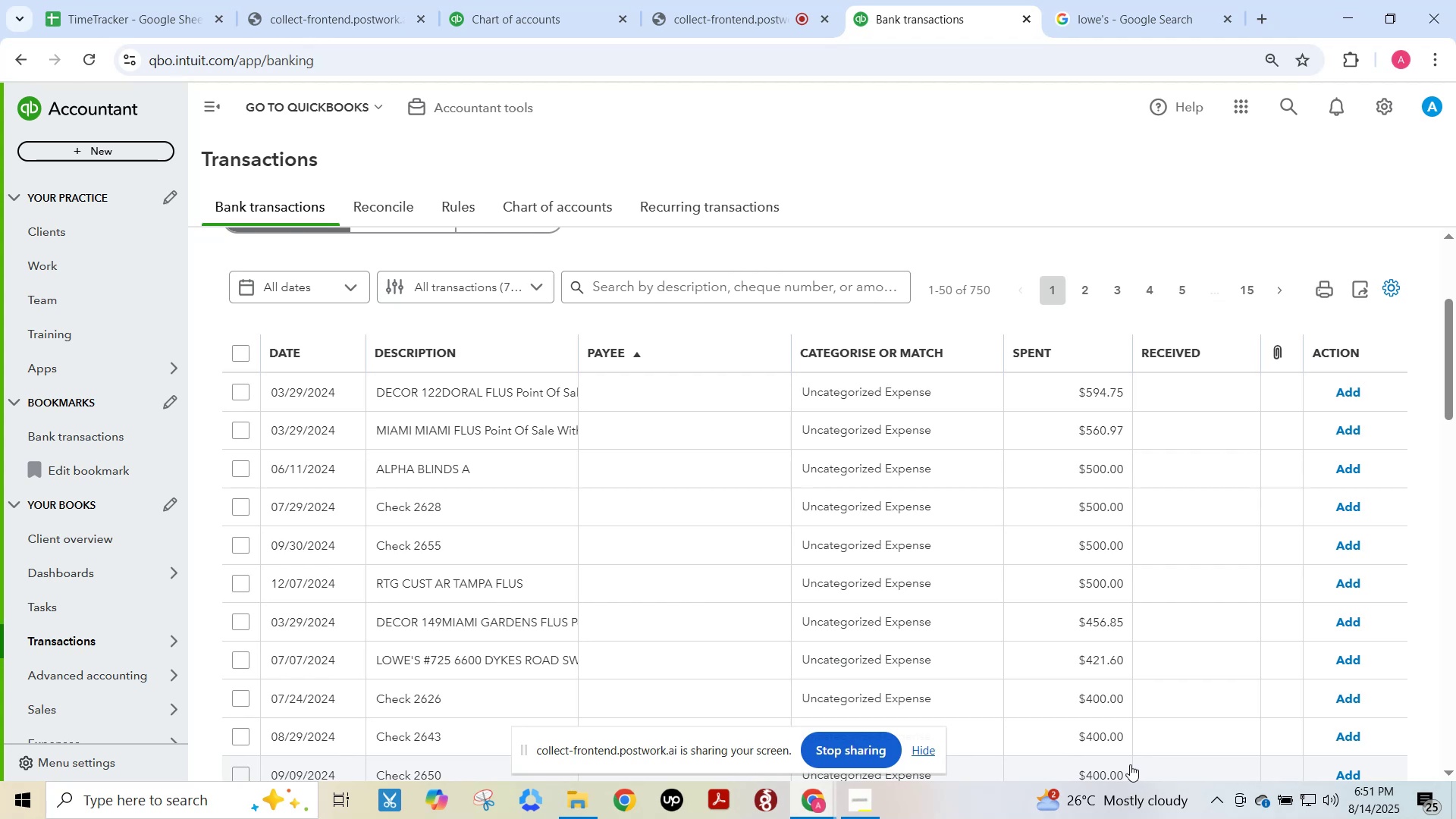 
wait(5.27)
 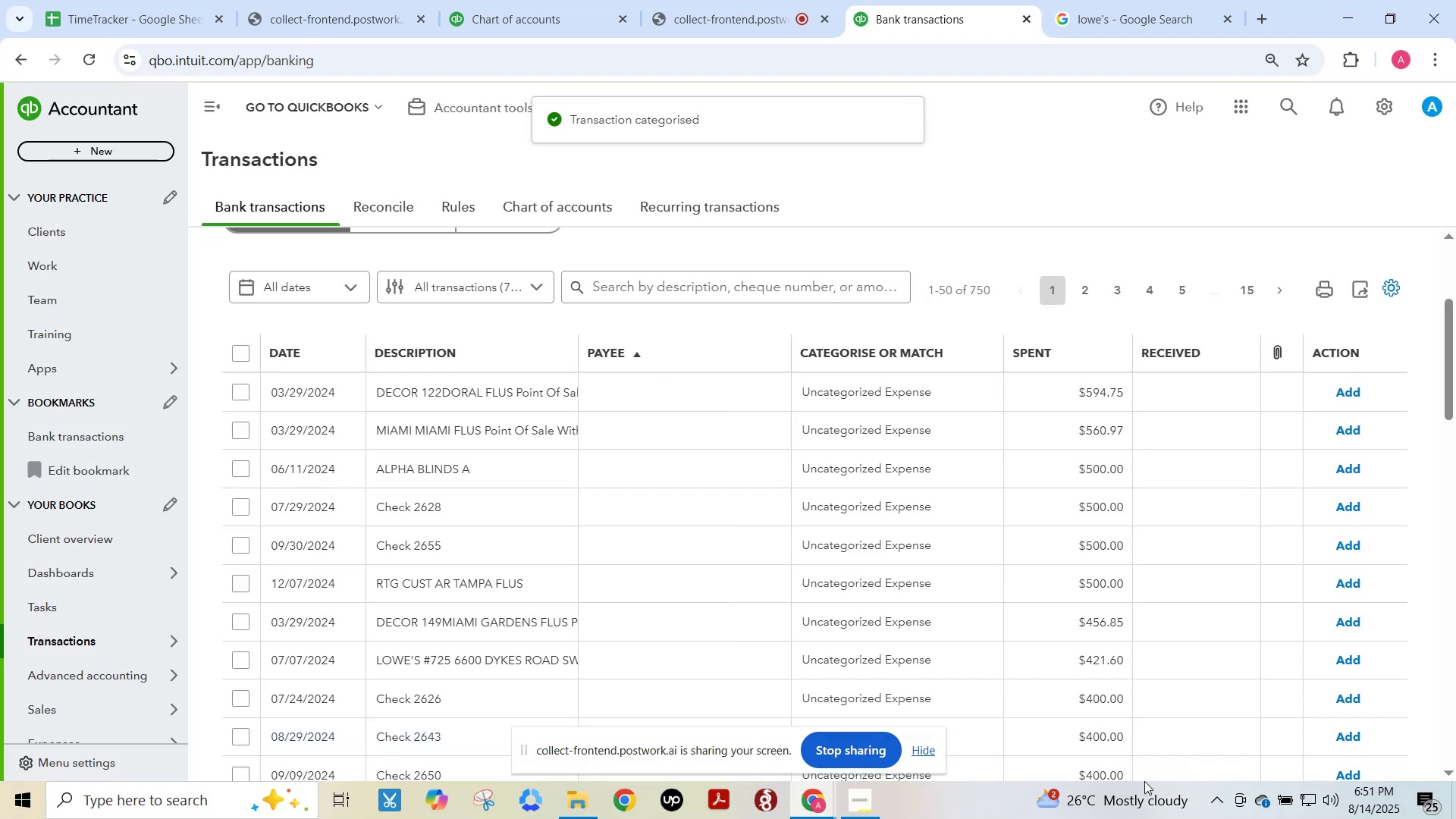 
scroll: coordinate [889, 682], scroll_direction: up, amount: 4.0
 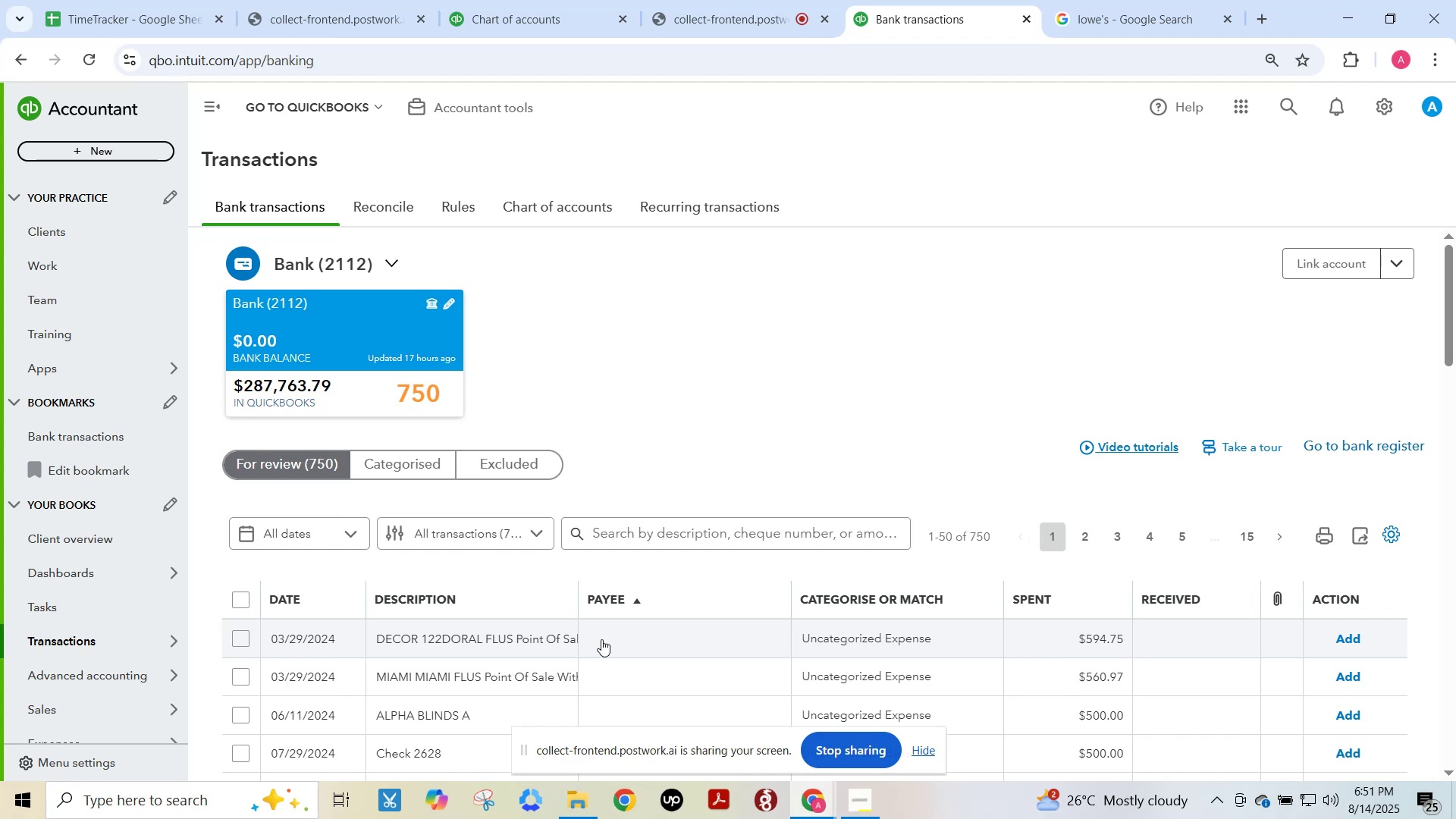 
wait(31.54)
 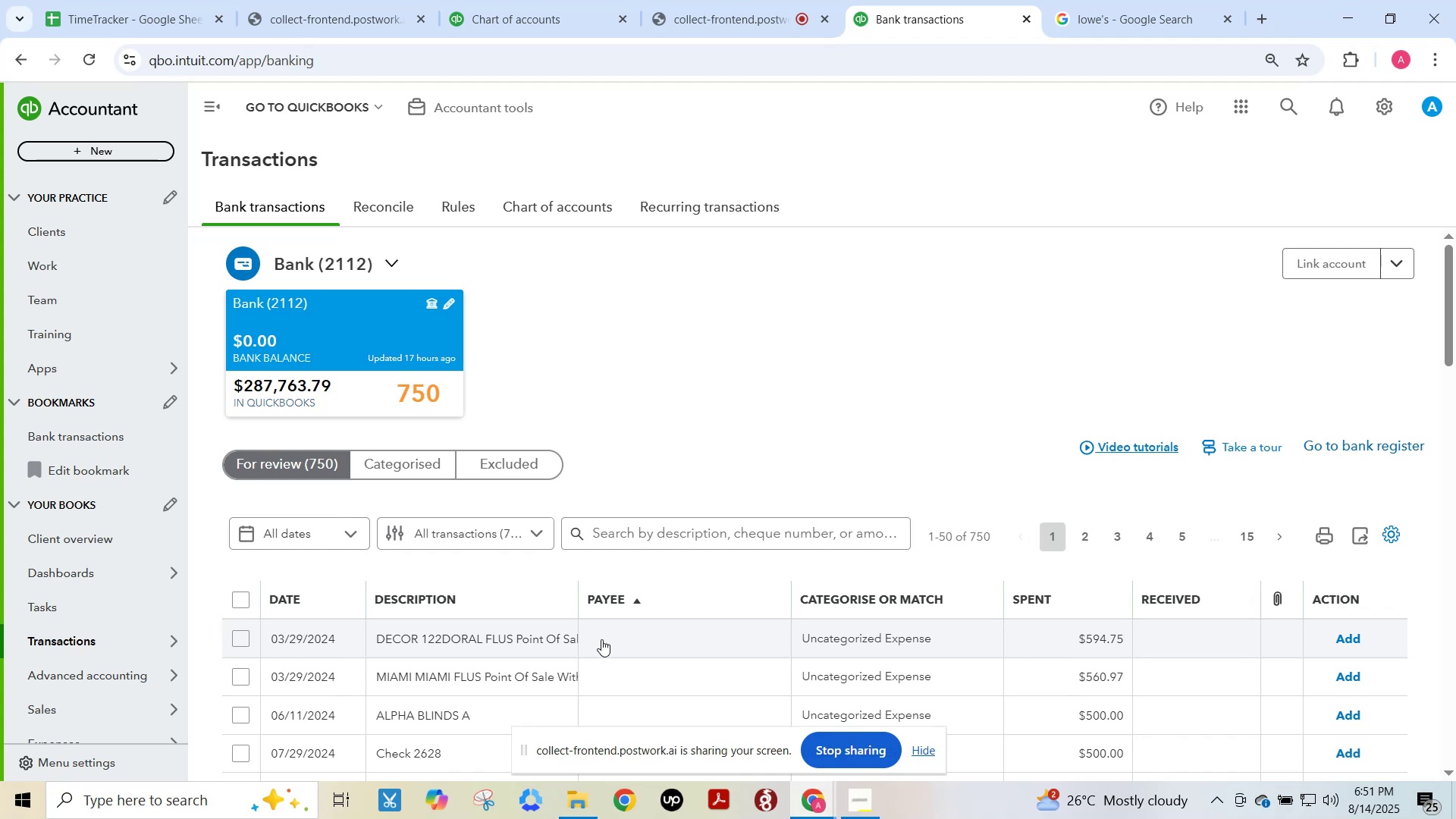 
scroll: coordinate [607, 629], scroll_direction: down, amount: 3.0
 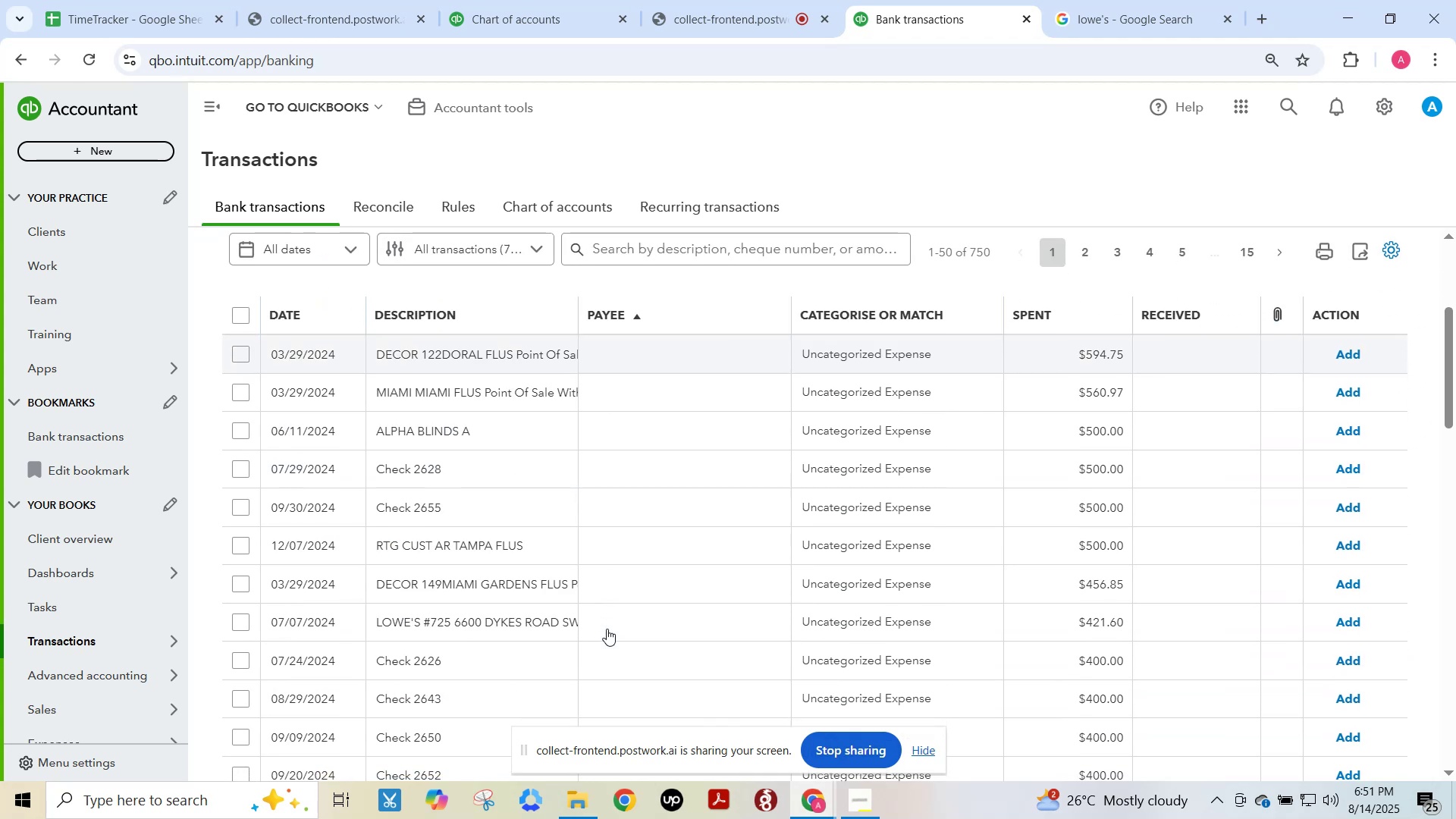 
left_click_drag(start_coordinate=[607, 629], to_coordinate=[758, 711])
 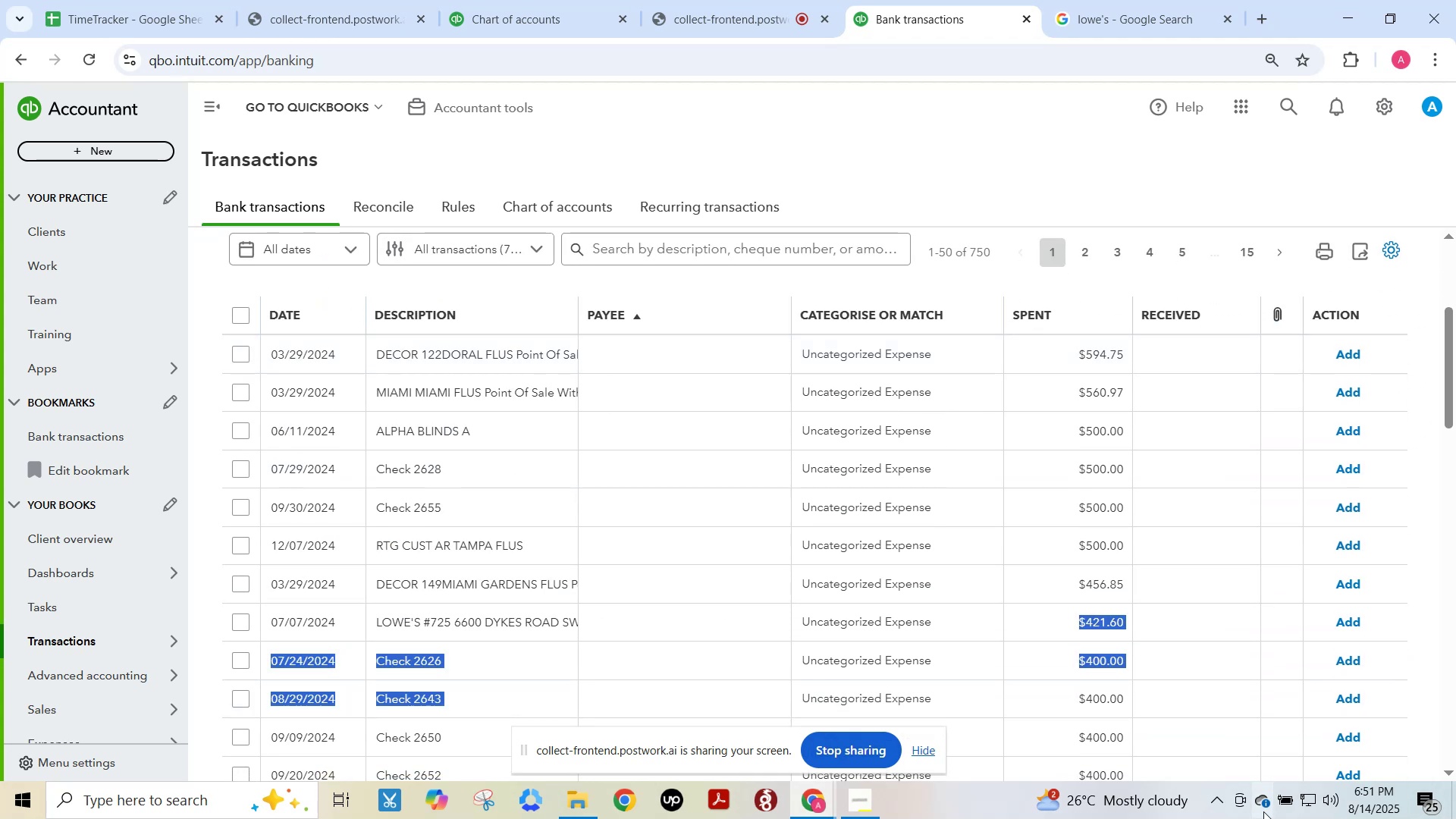 
scroll: coordinate [596, 520], scroll_direction: up, amount: 4.0
 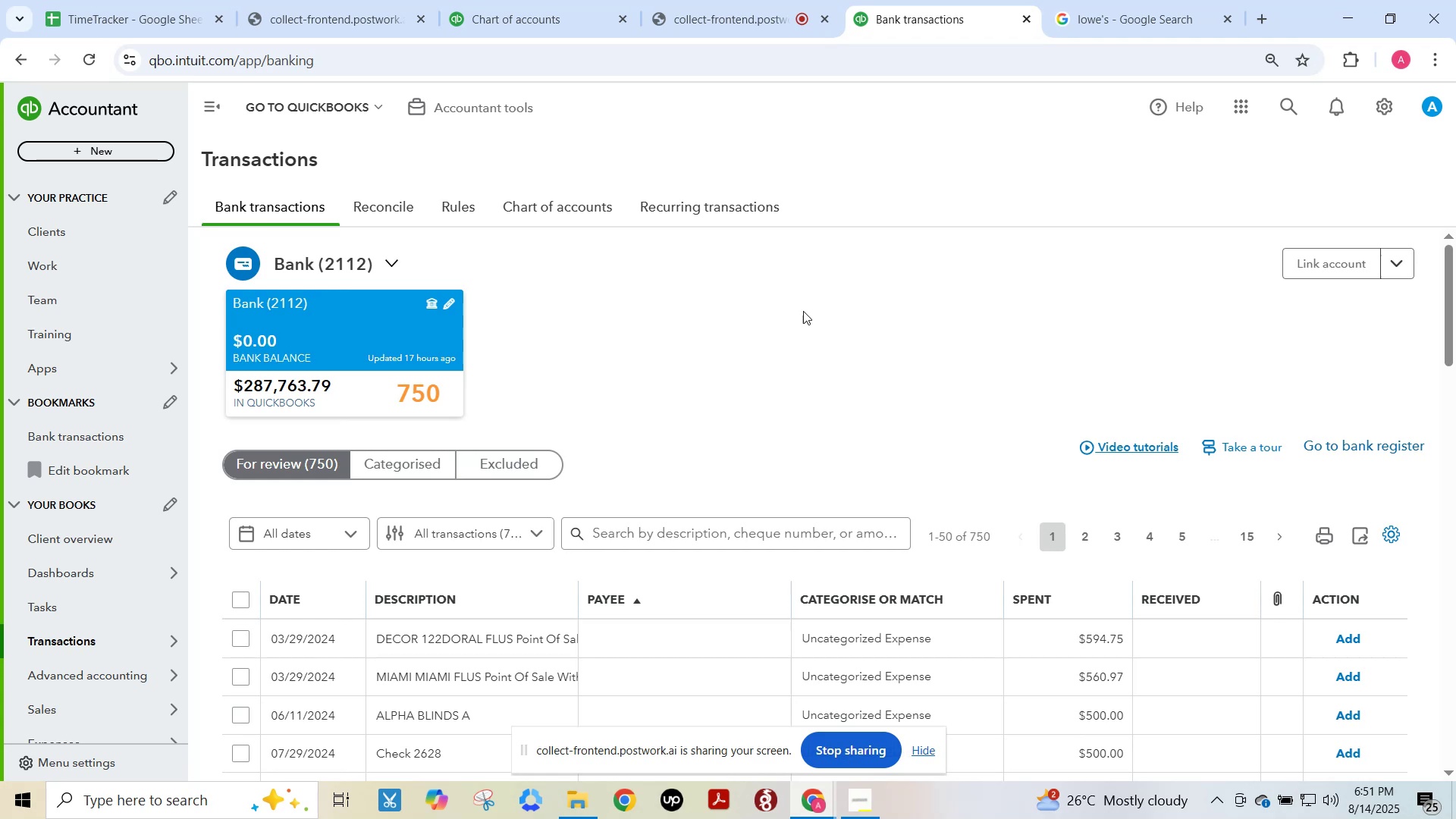 
left_click([805, 310])
 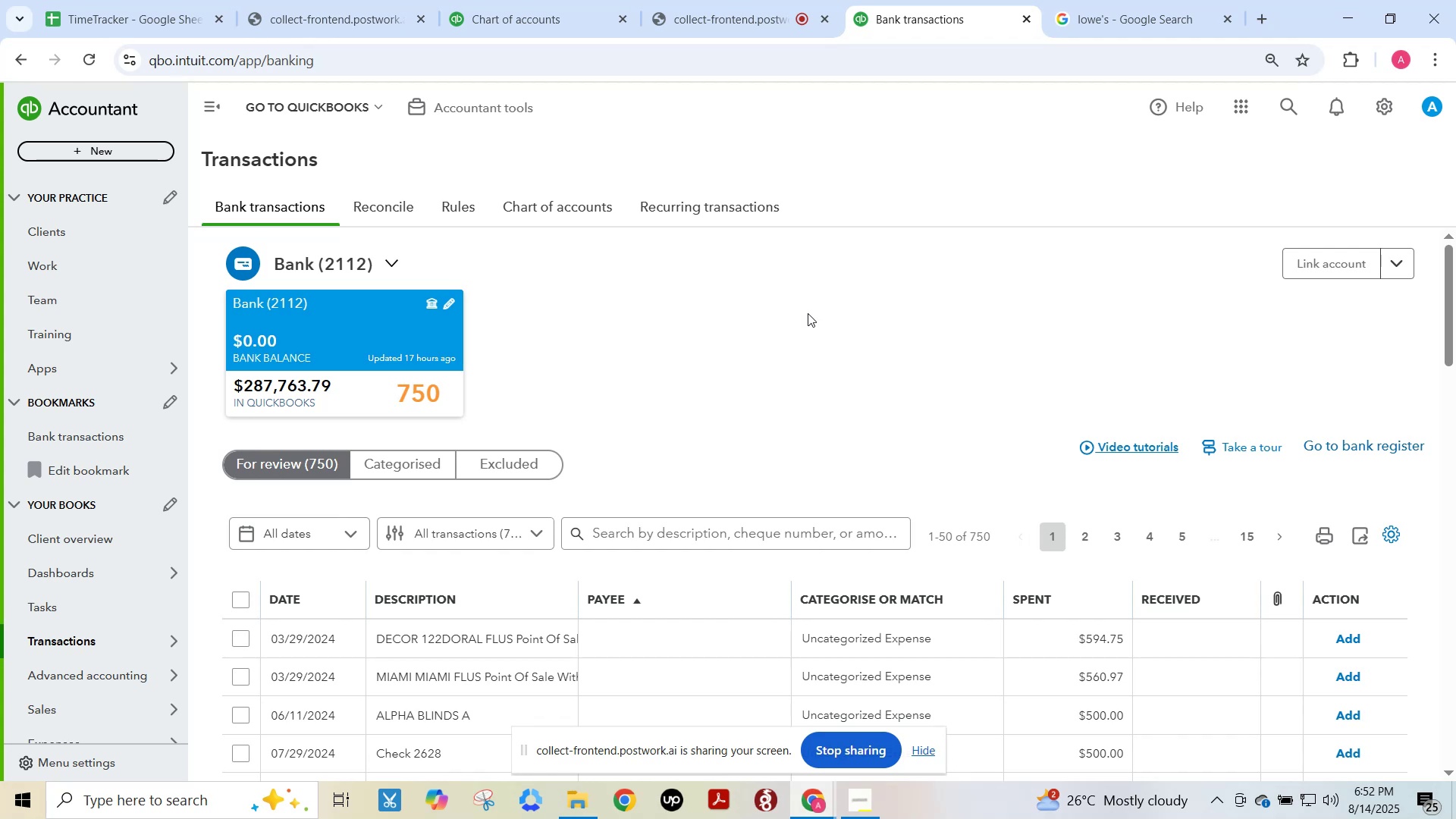 
wait(24.44)
 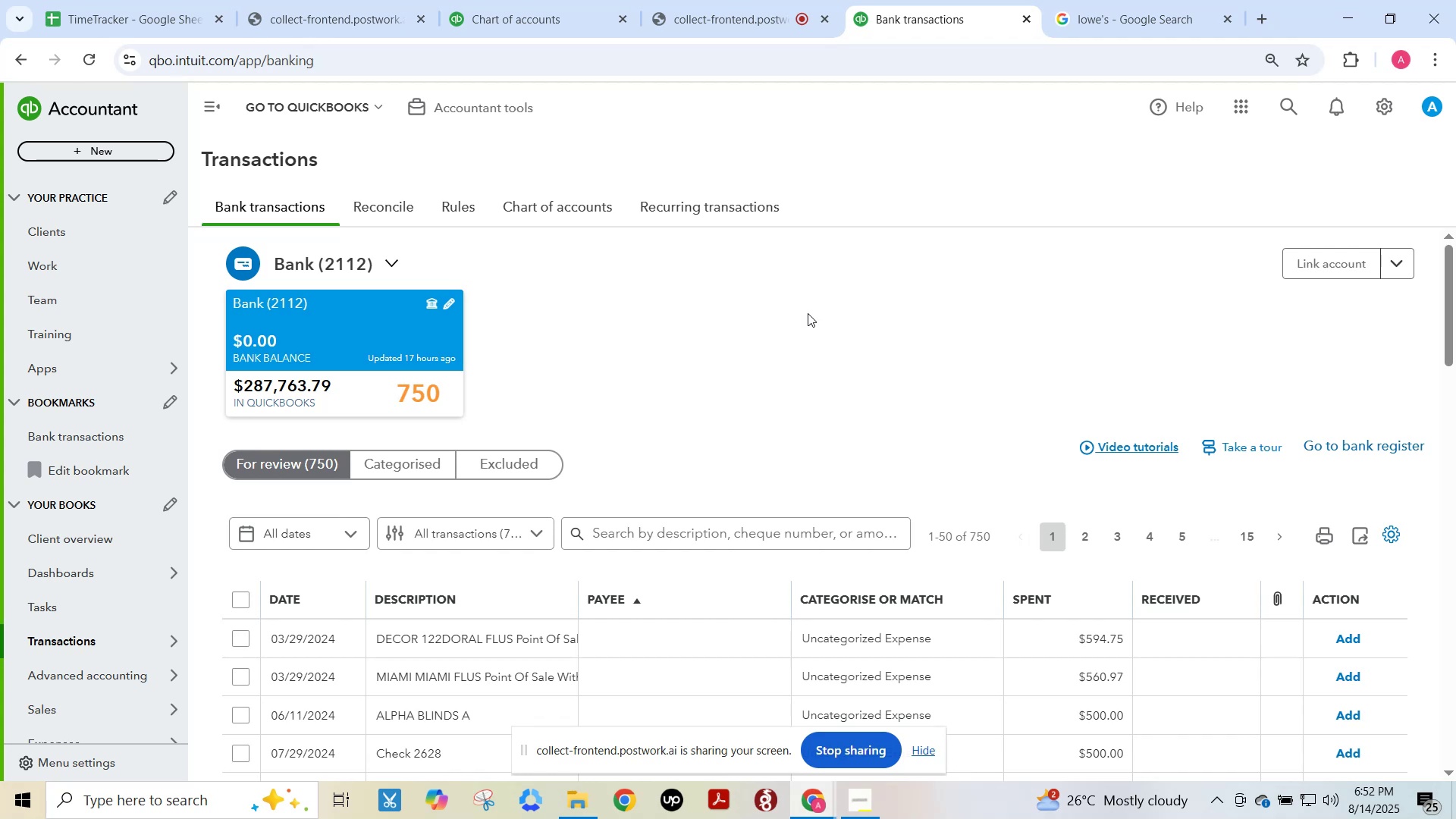 
left_click([712, 9])
 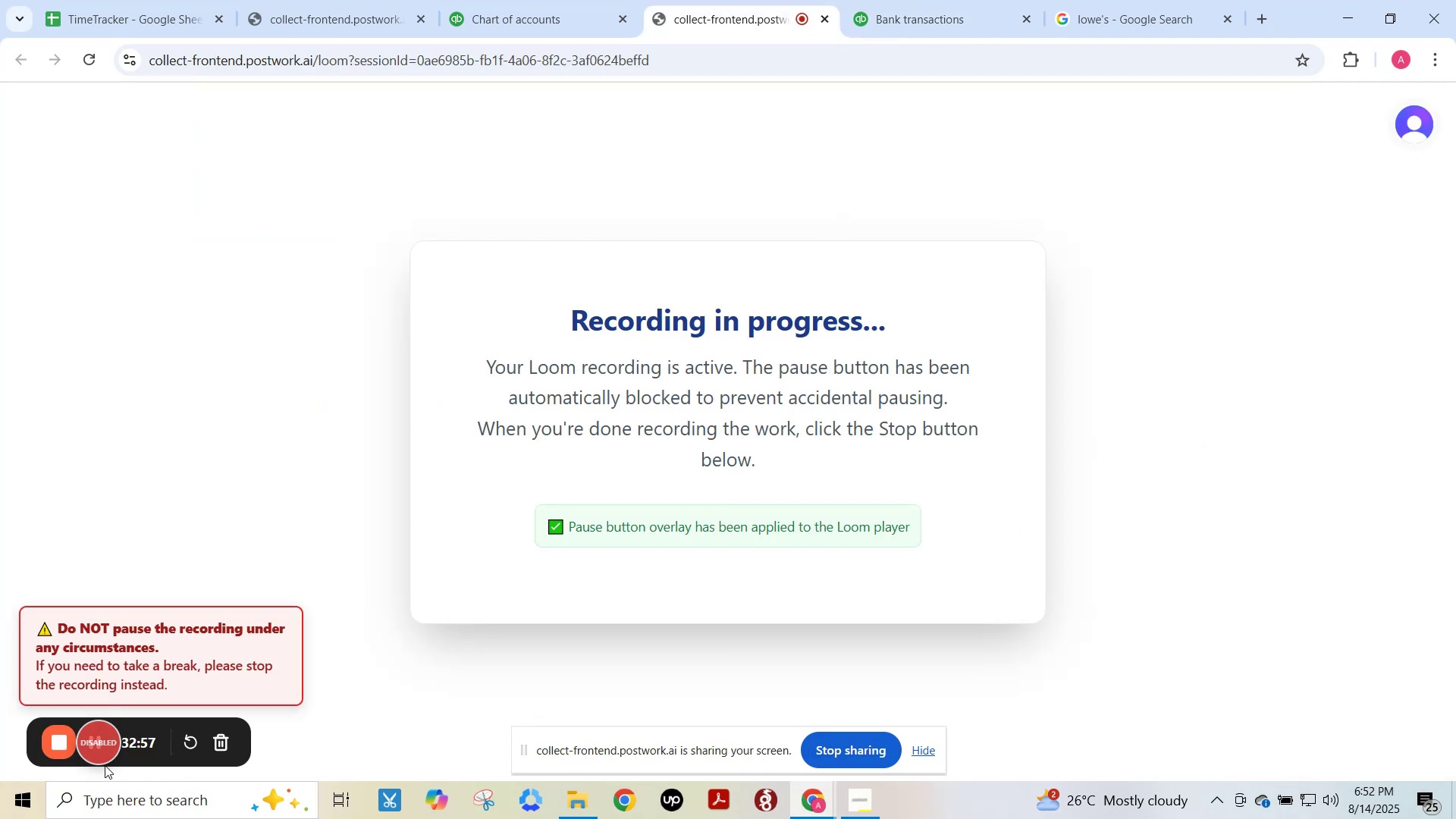 
wait(5.11)
 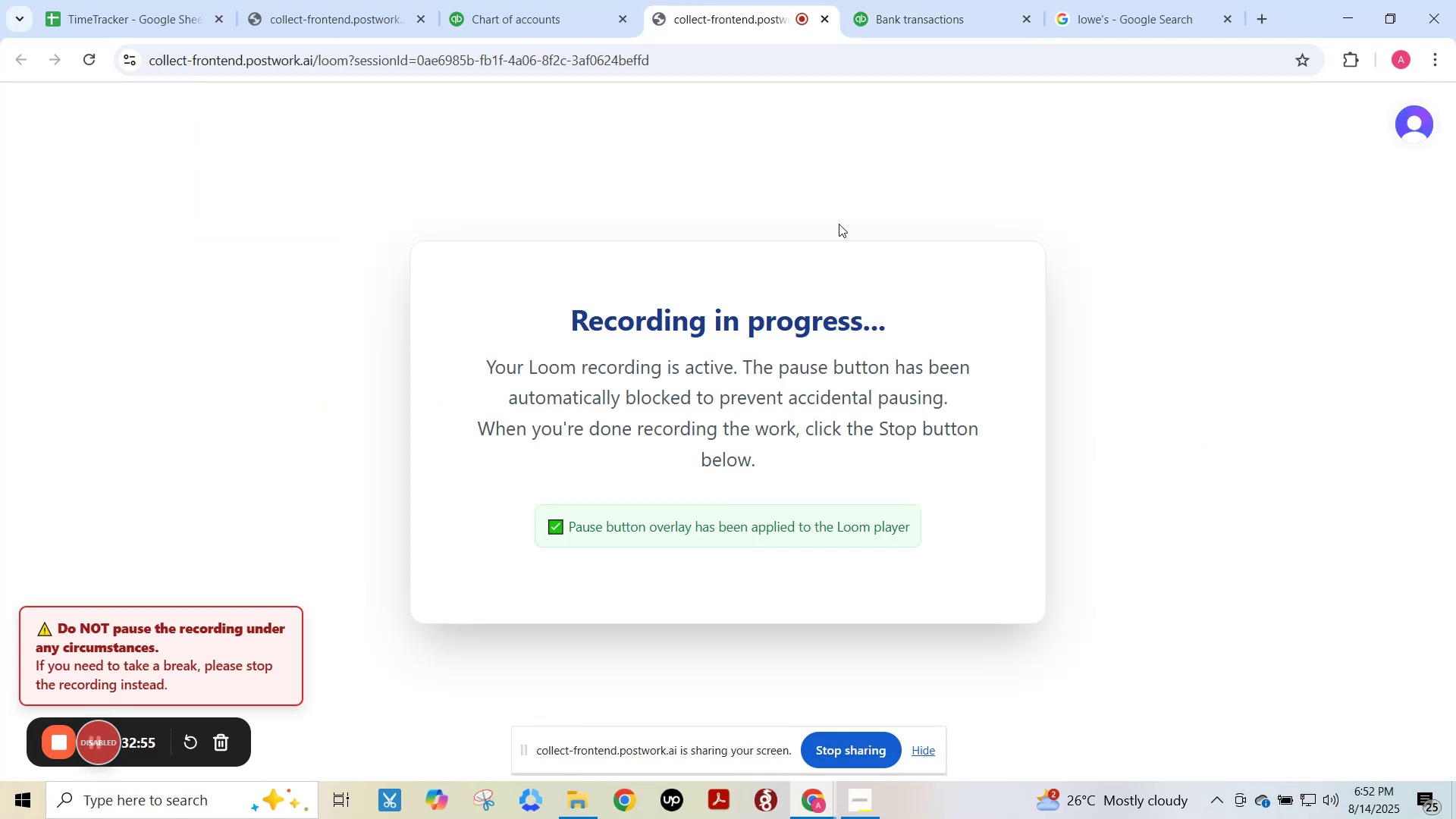 
left_click([934, 8])
 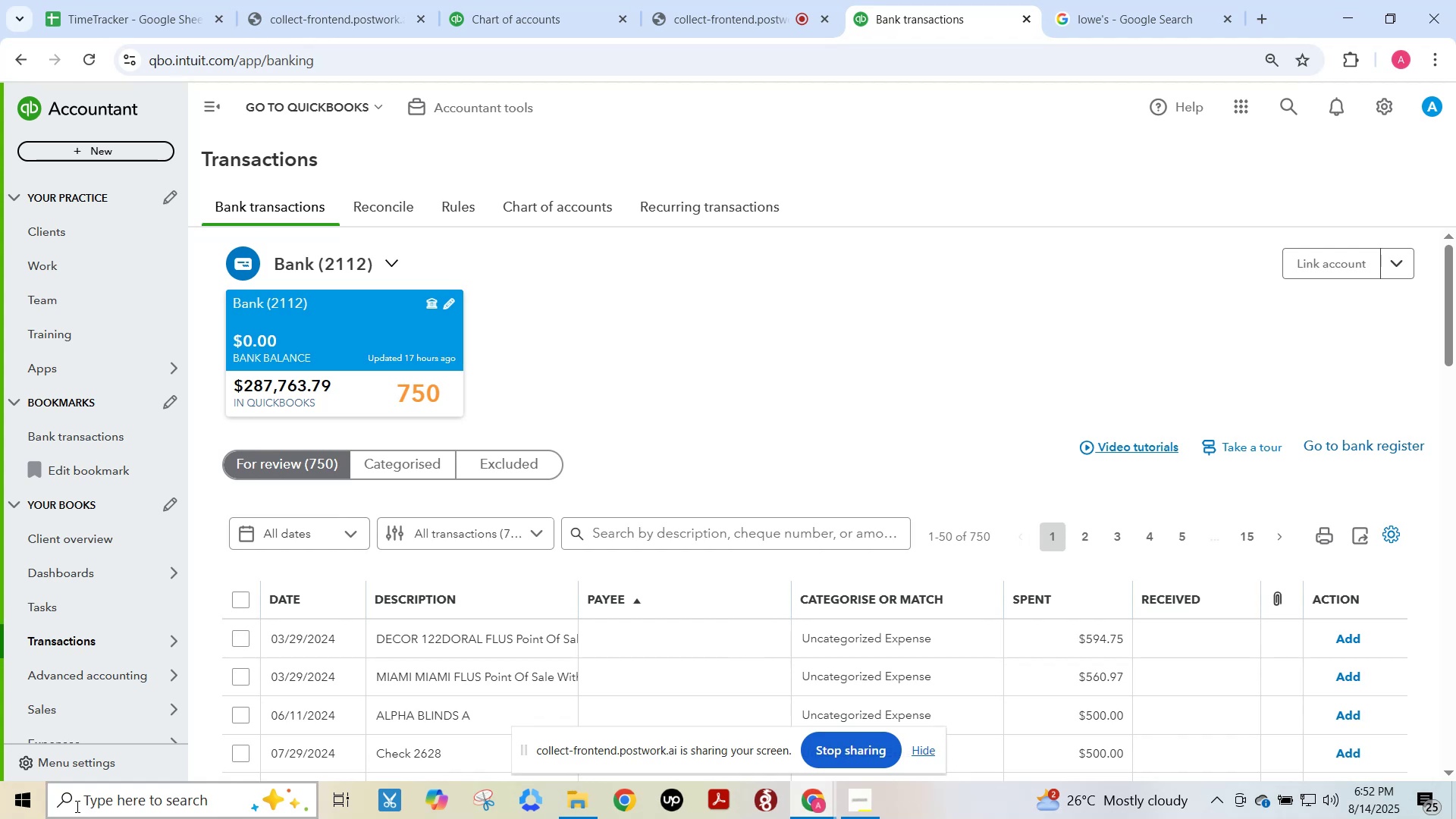 
type(ca)
 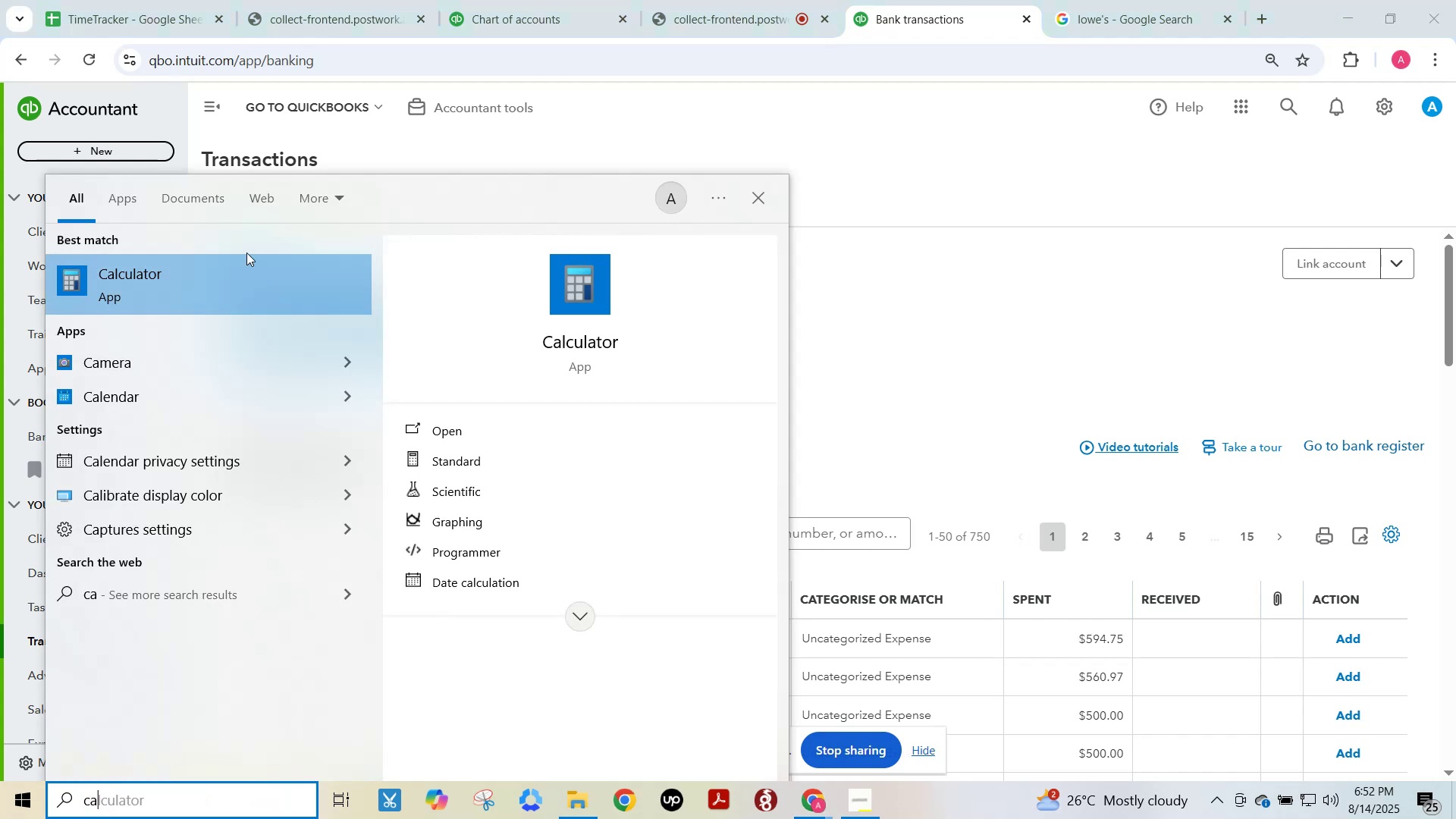 
left_click([247, 280])
 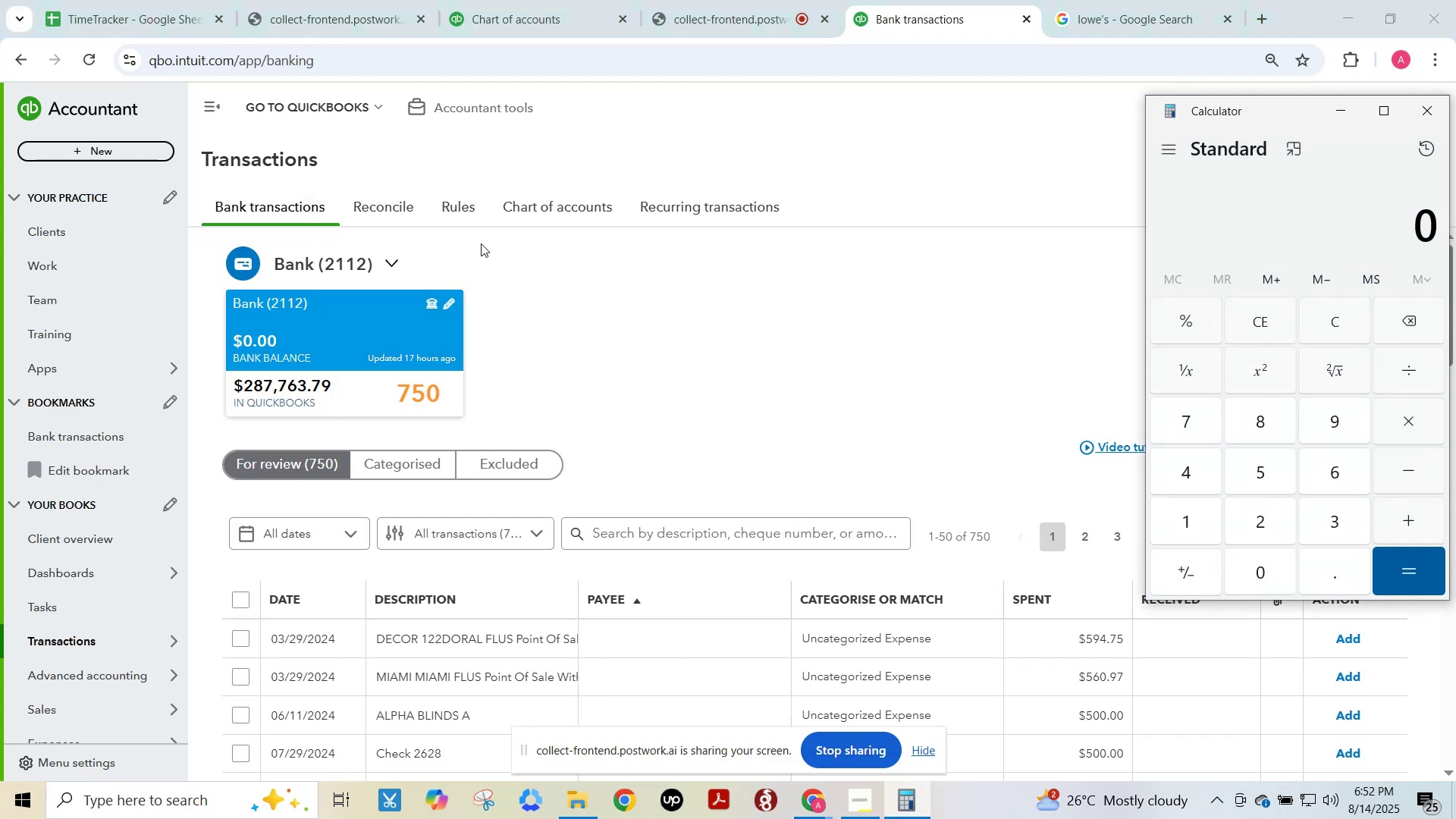 
key(Numpad3)
 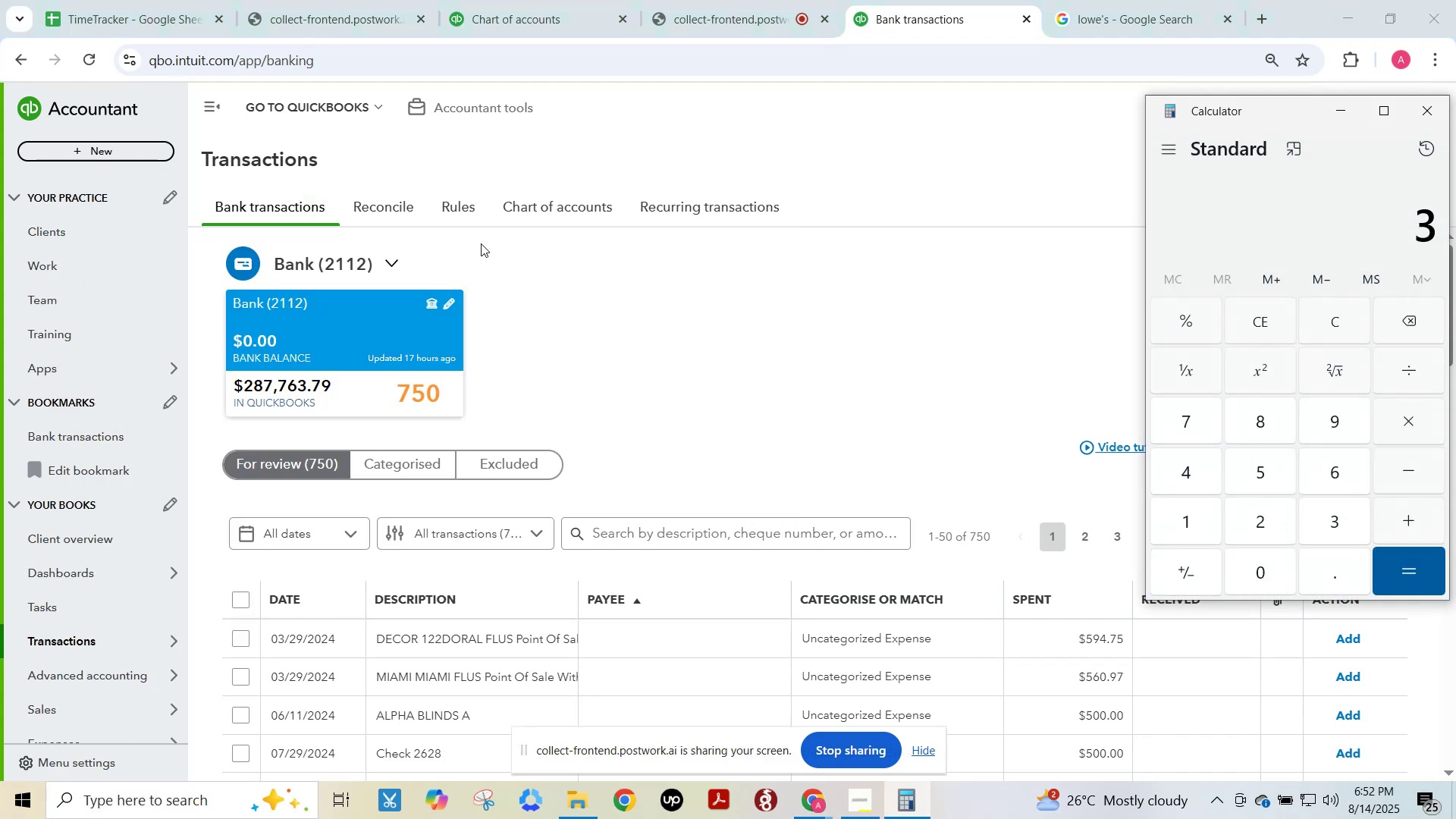 
key(Numpad2)
 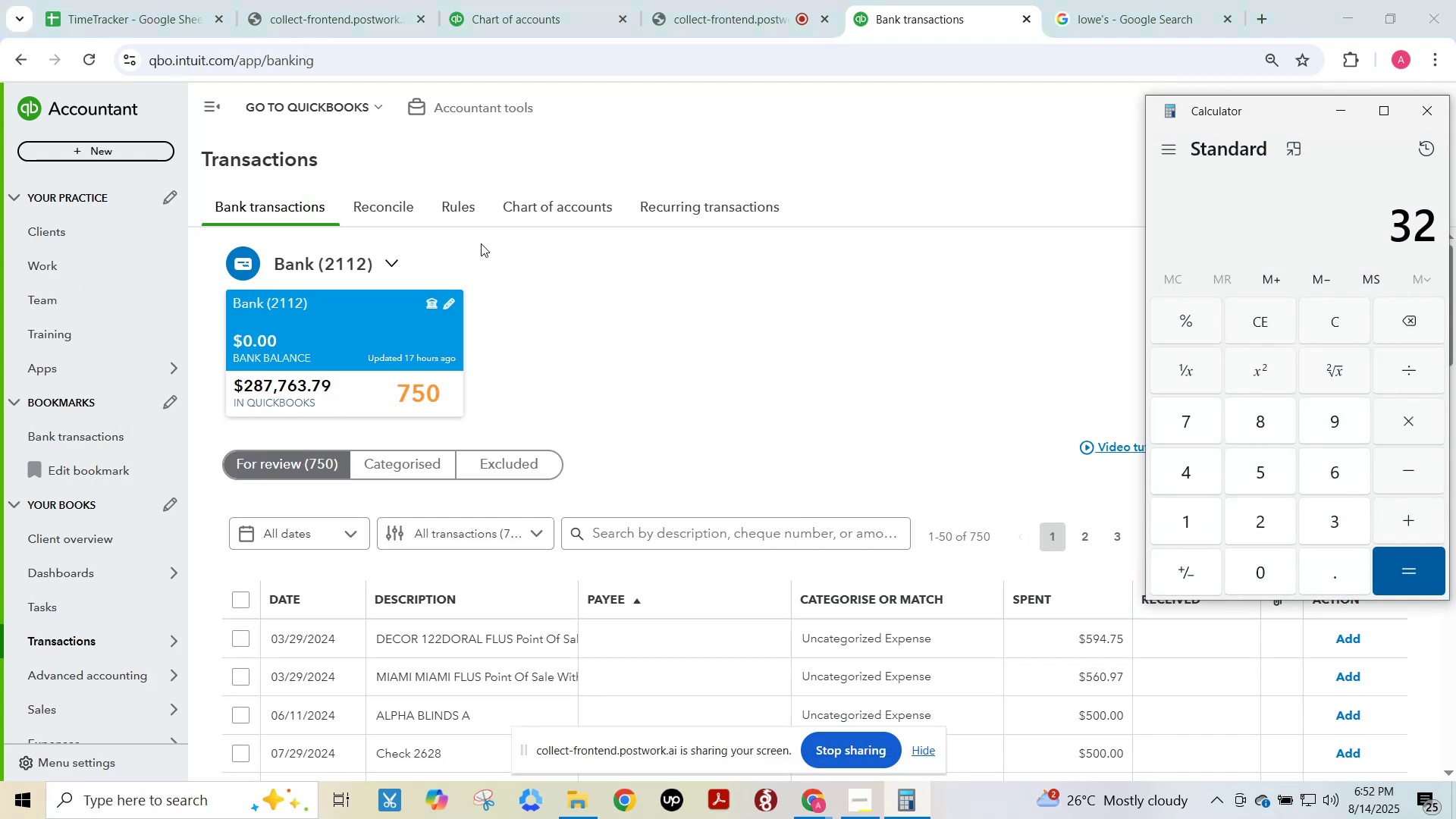 
key(NumpadDivide)
 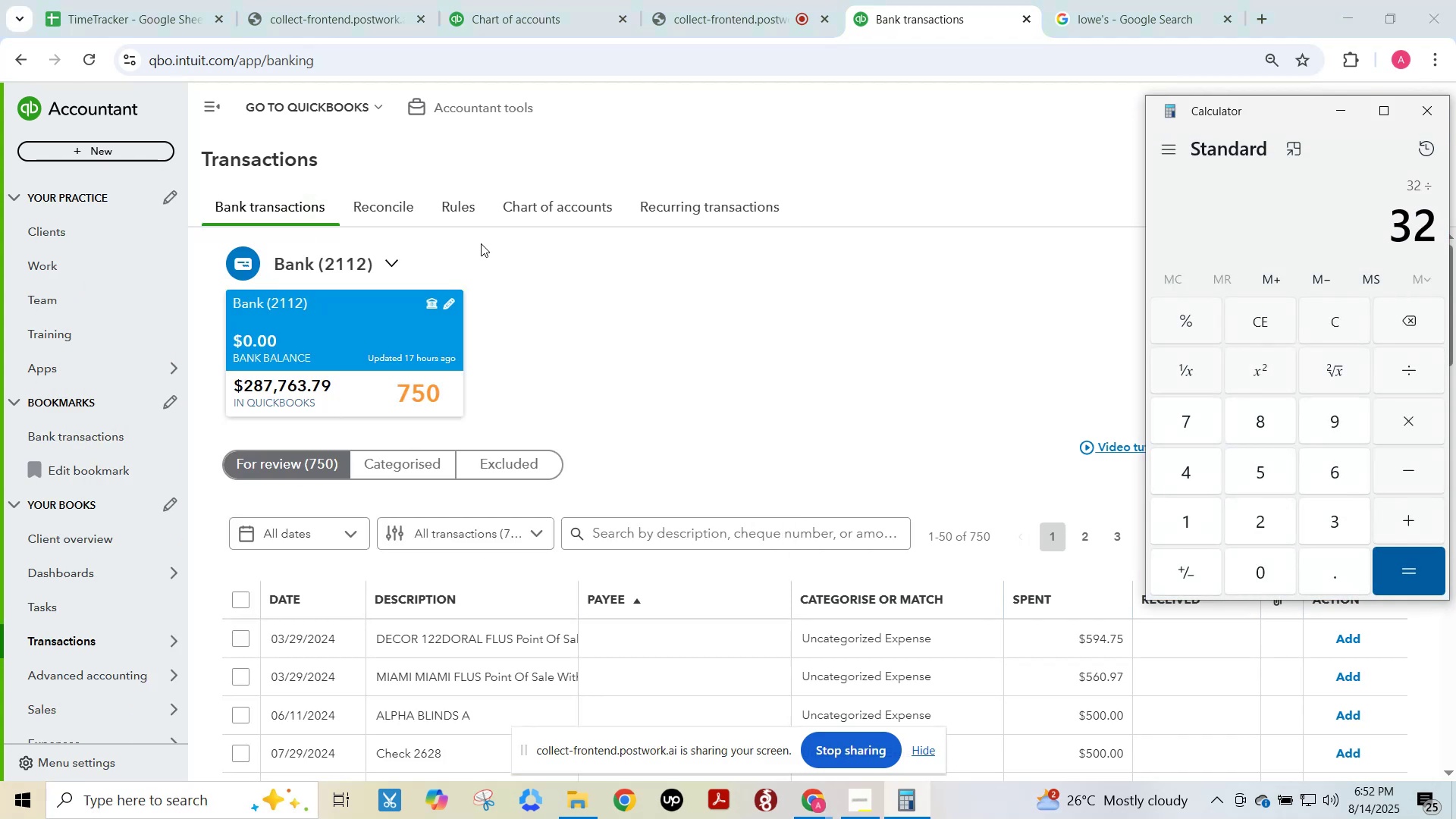 
key(Numpad6)
 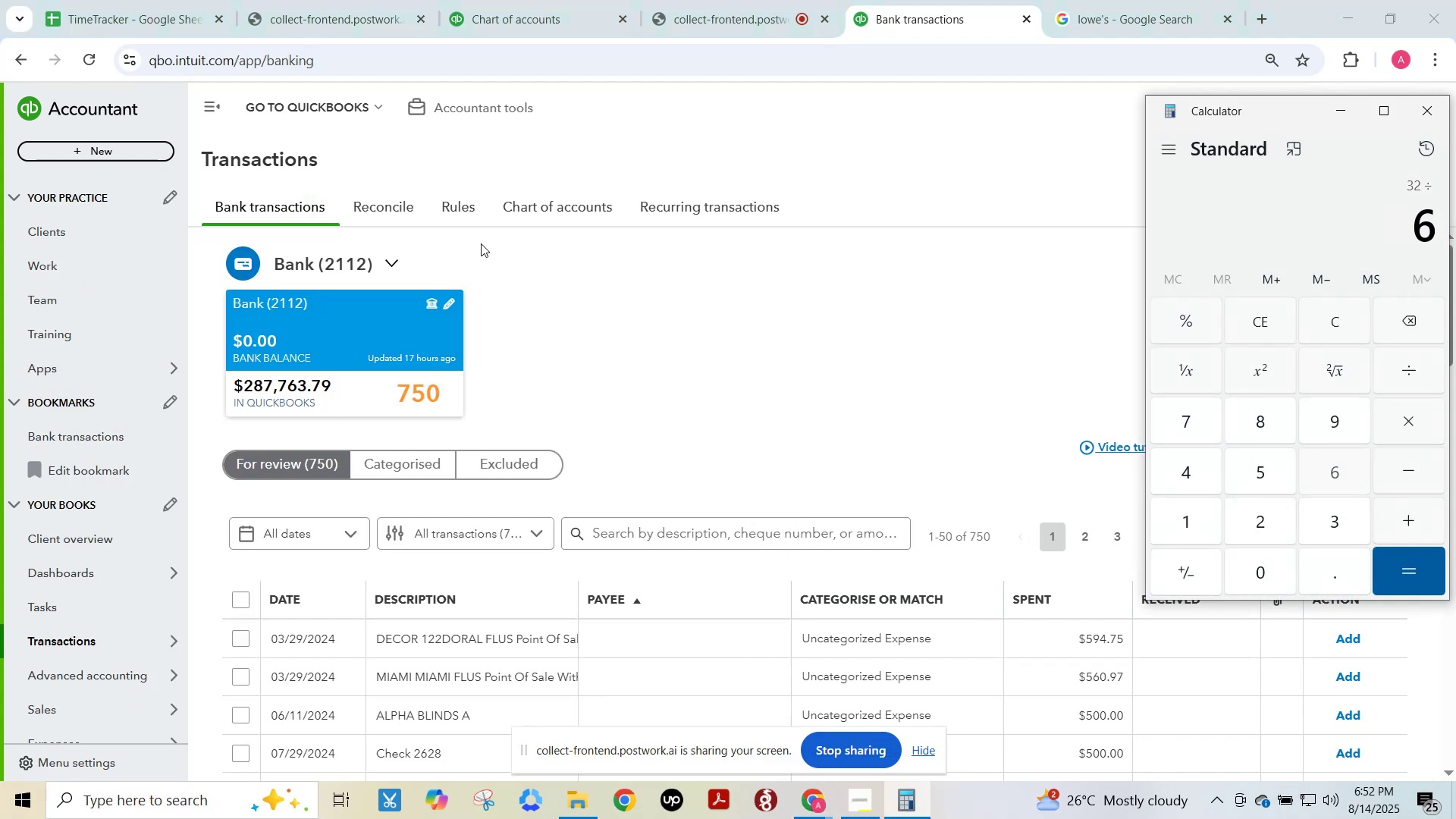 
key(Numpad2)
 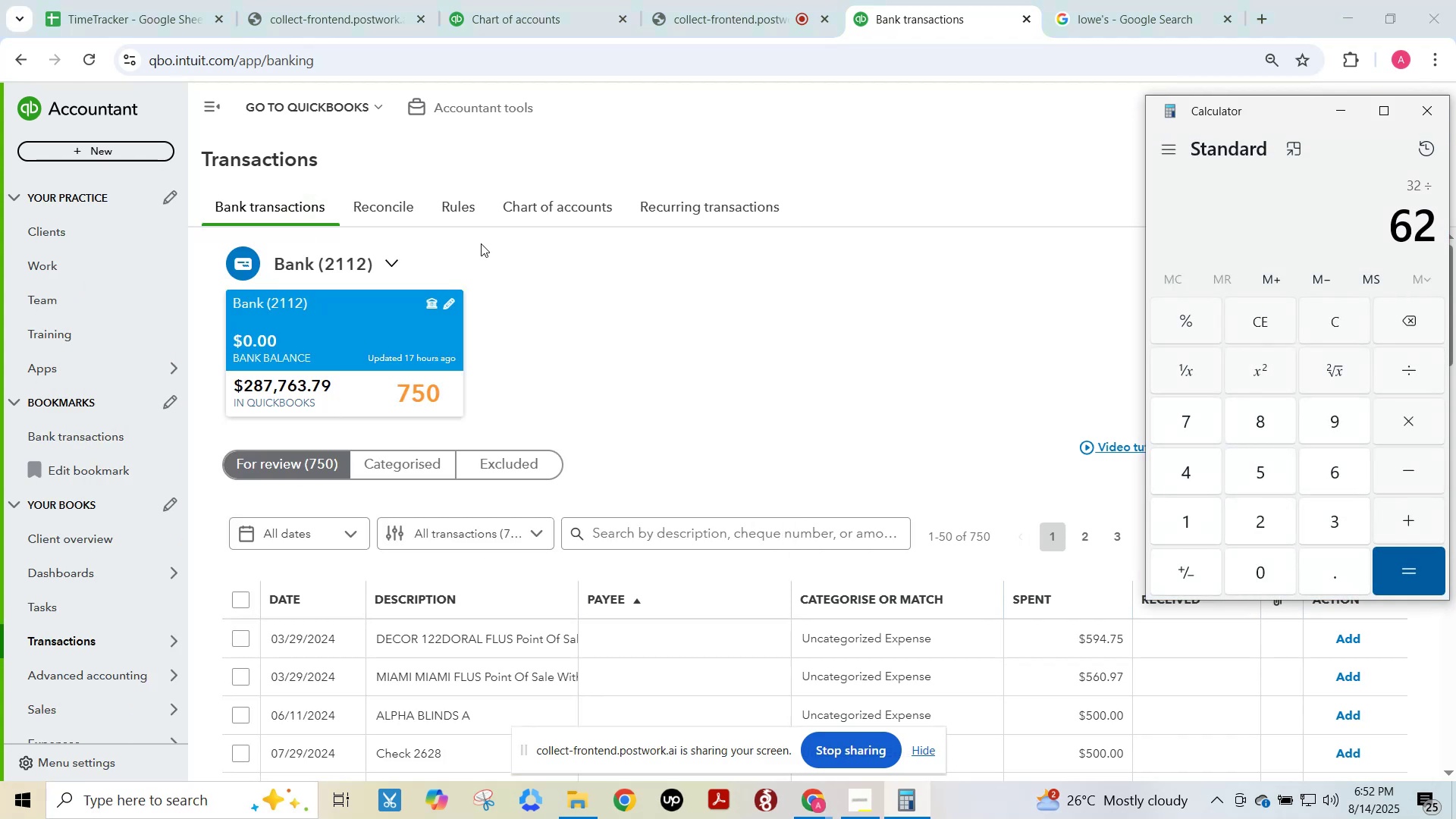 
key(Backspace)
 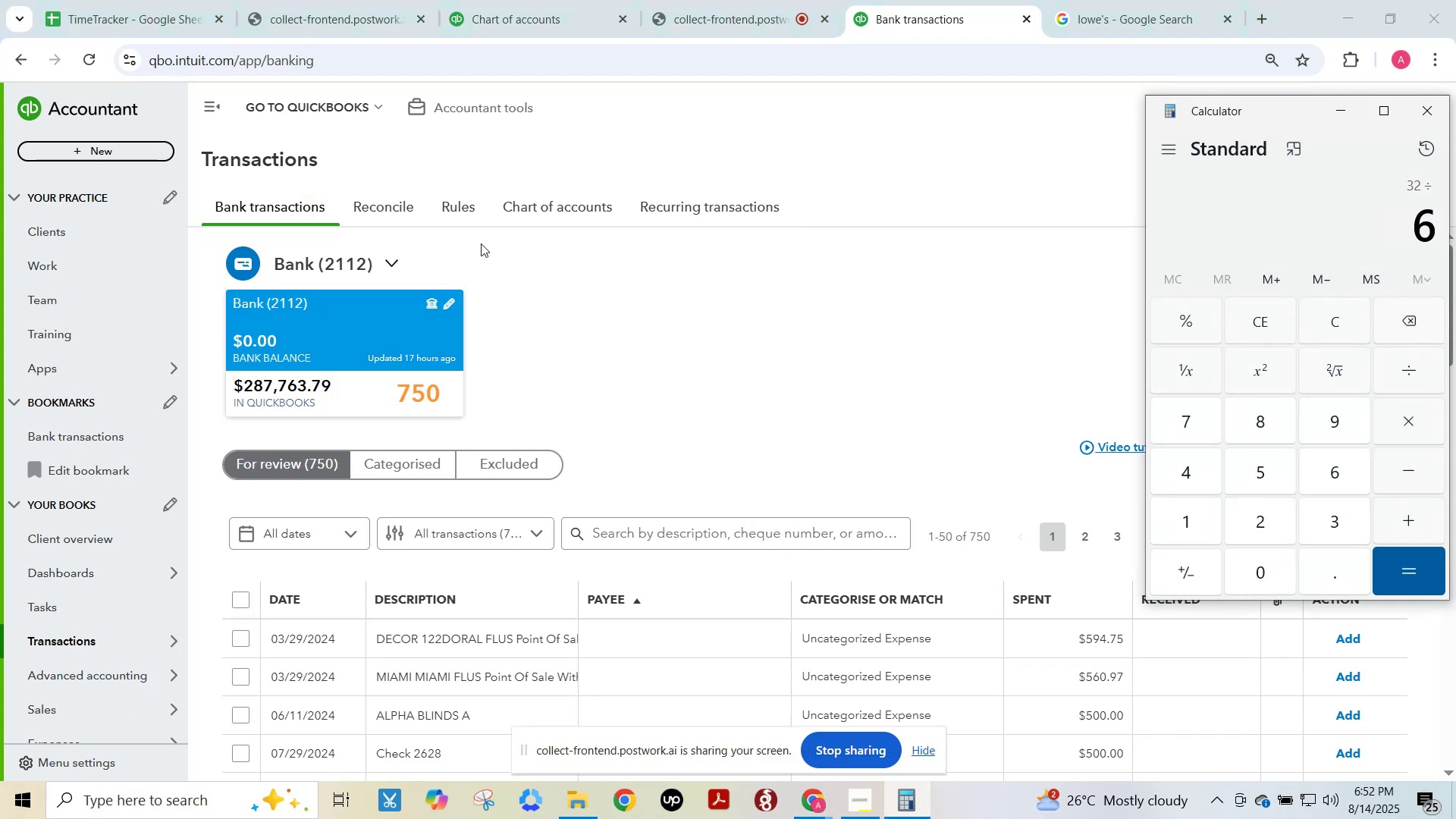 
key(Numpad0)
 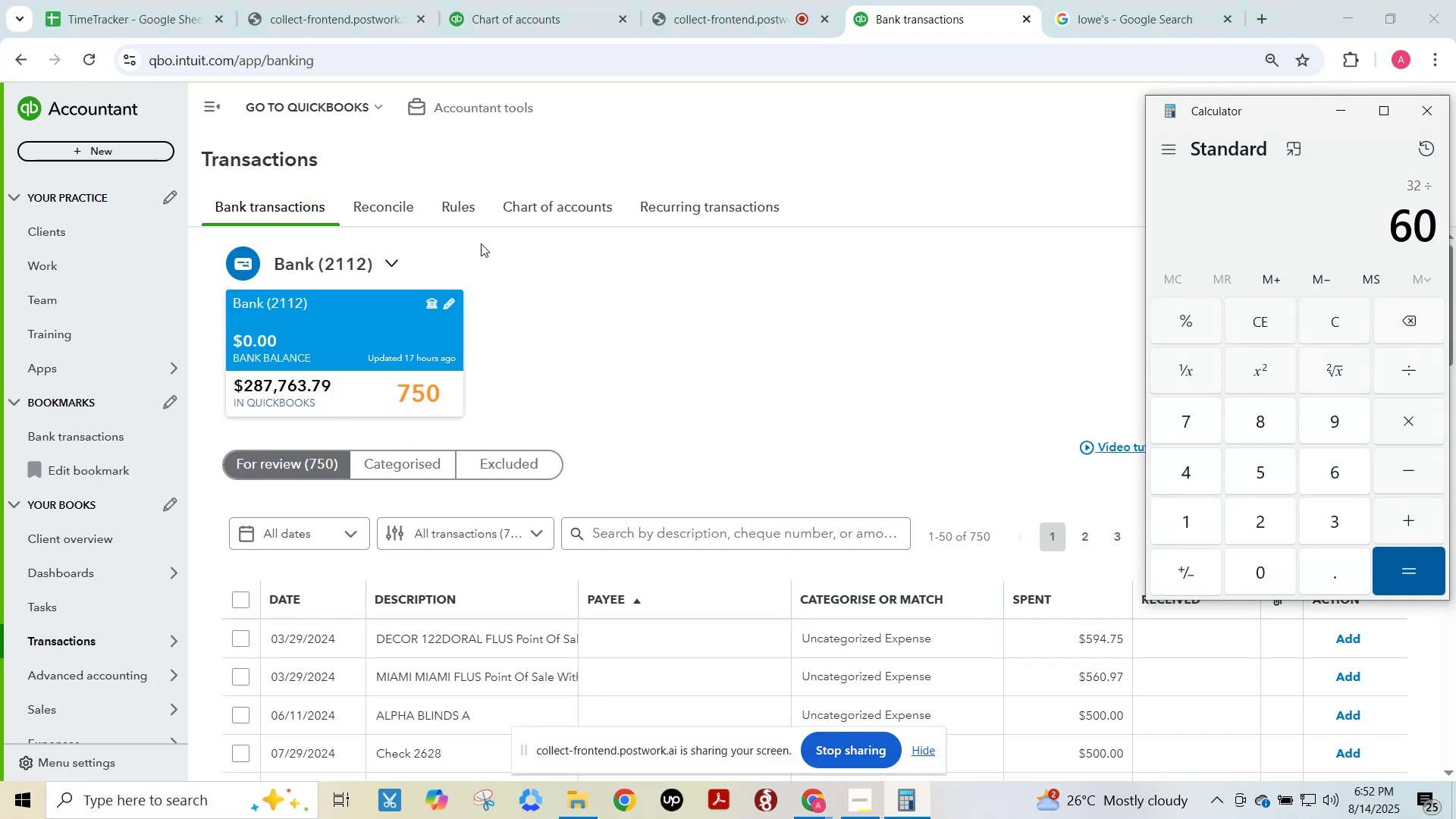 
key(NumpadDecimal)
 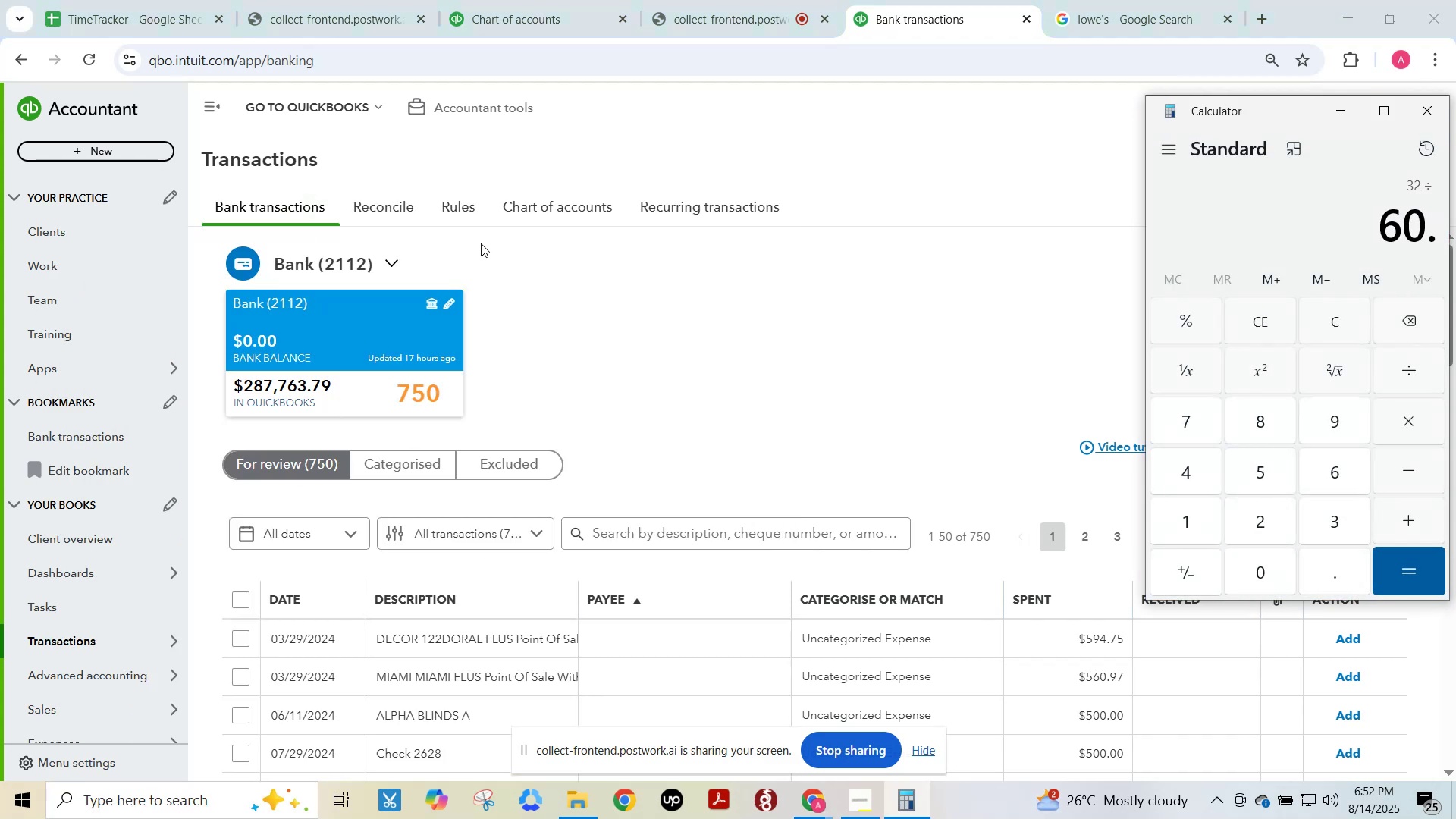 
key(Backspace)
 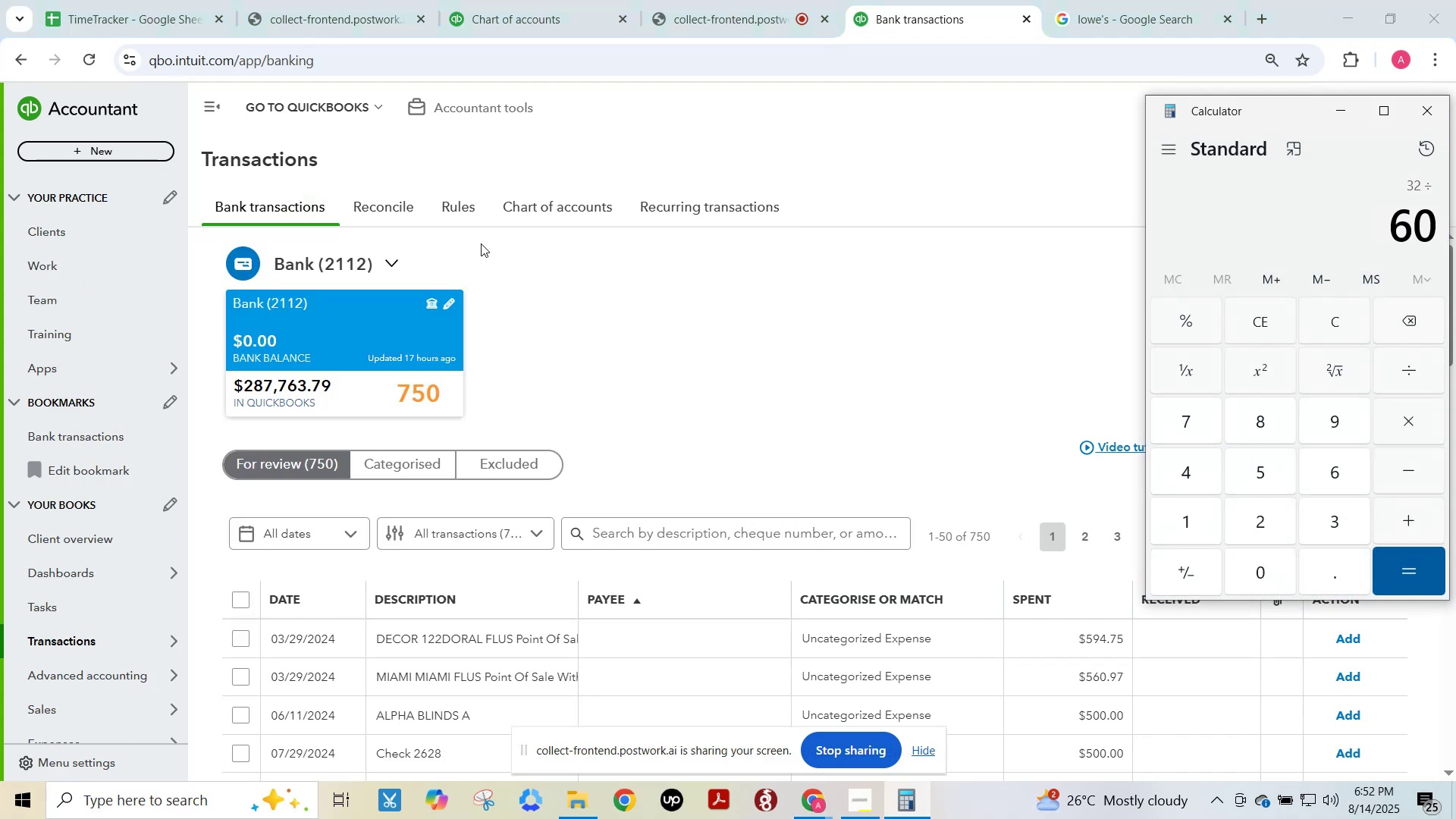 
key(NumpadEnter)
 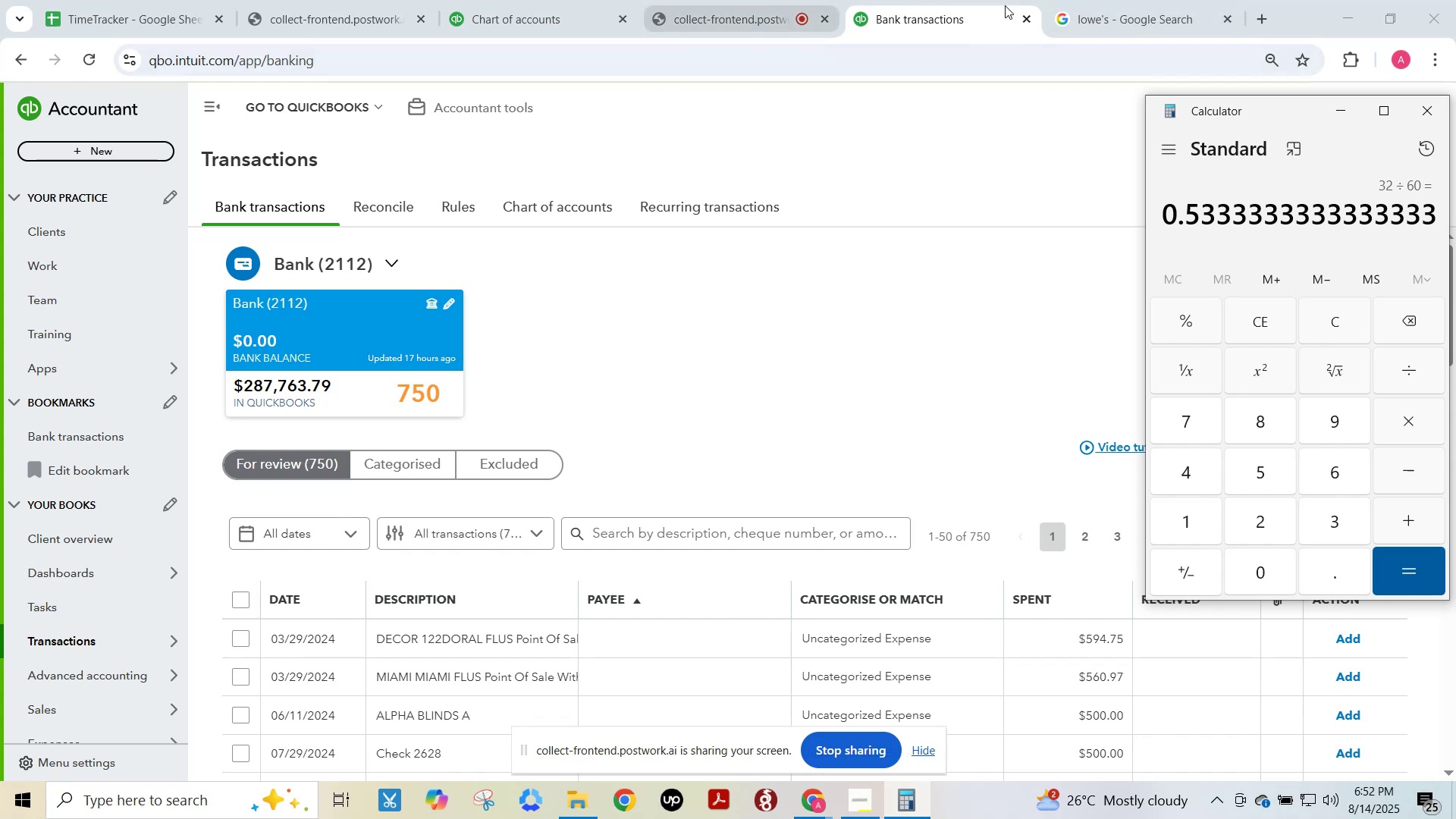 
left_click([1136, 6])
 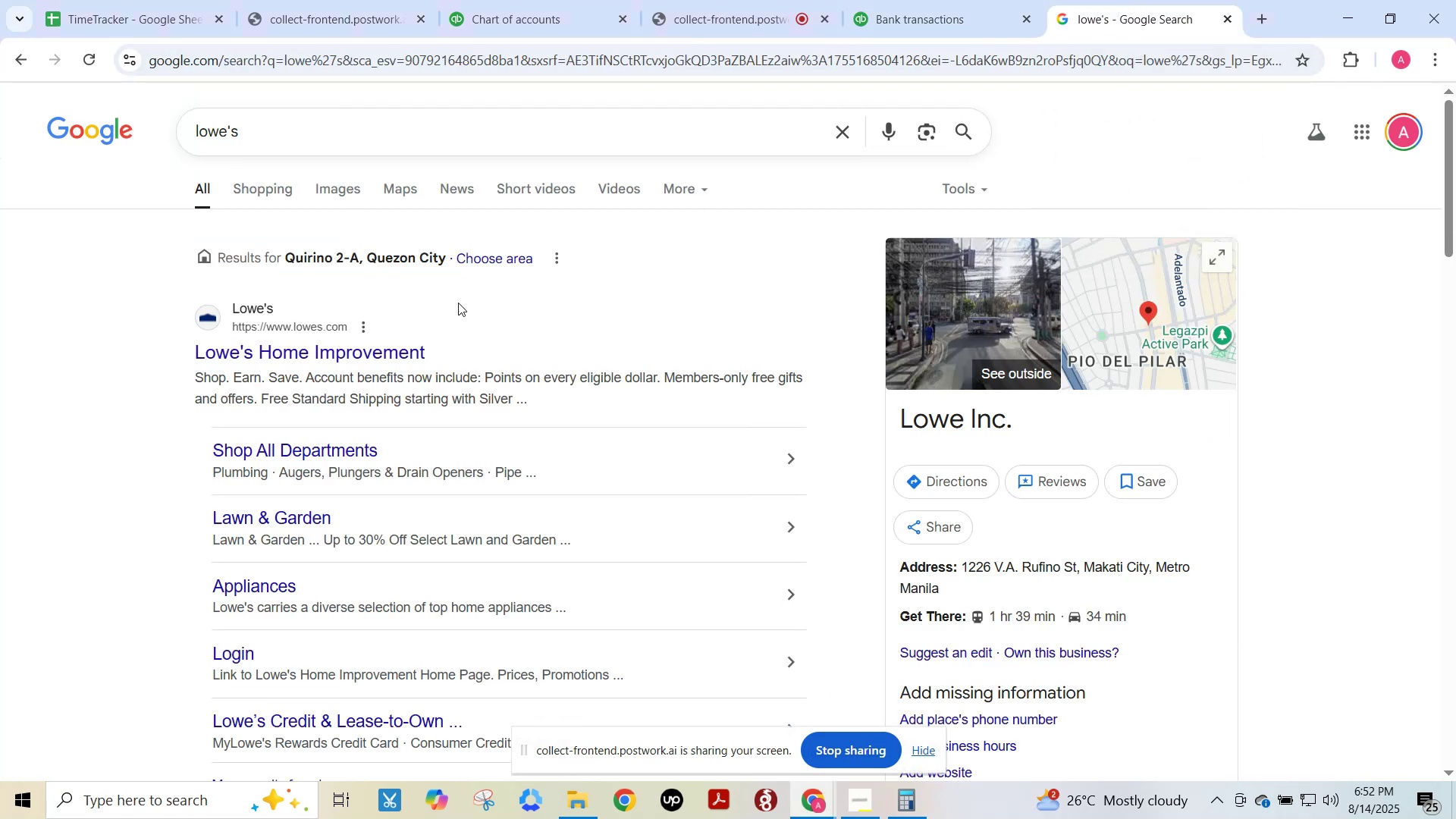 
left_click([354, 348])
 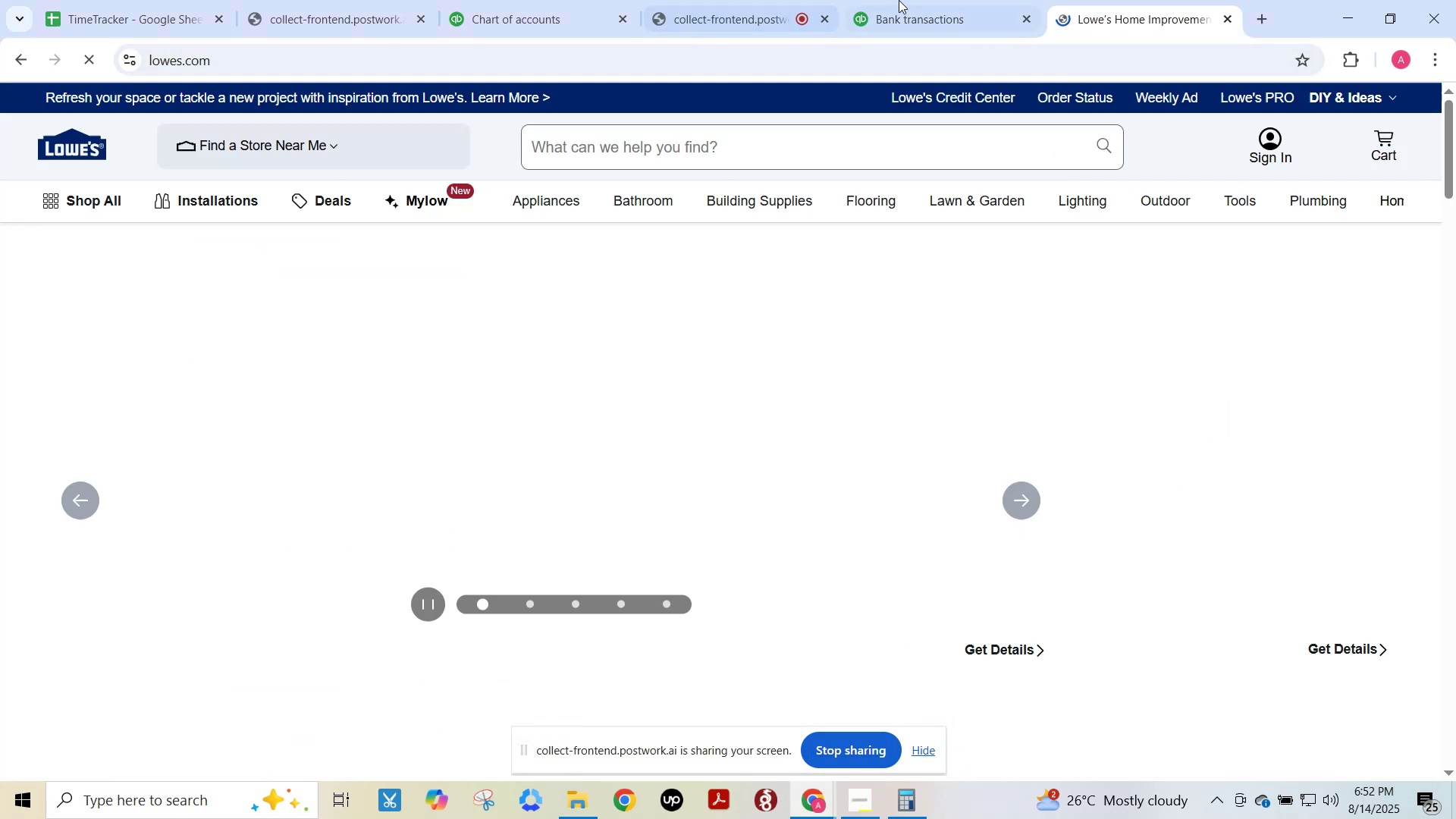 
left_click([913, 0])
 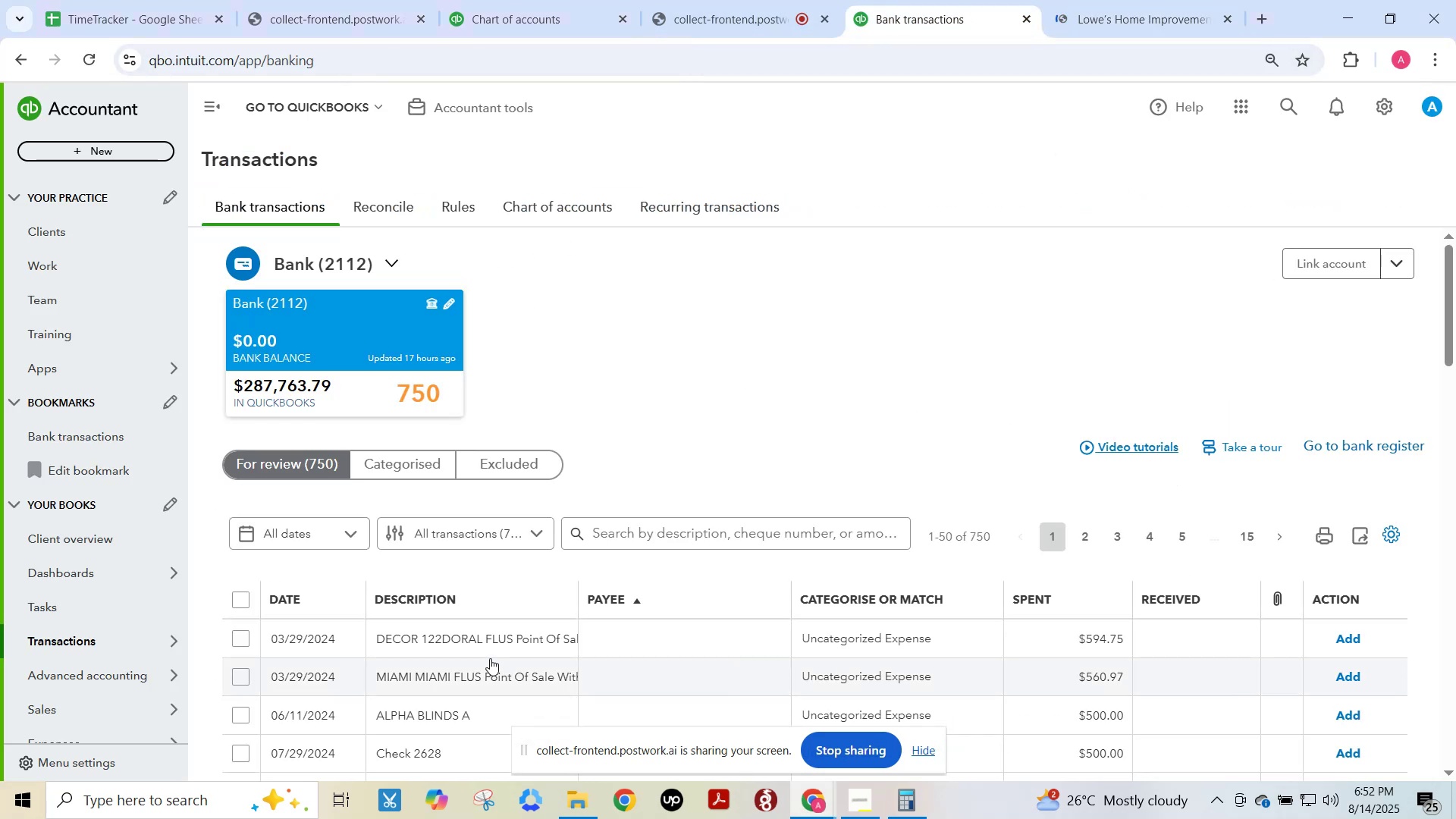 
scroll: coordinate [489, 645], scroll_direction: up, amount: 1.0
 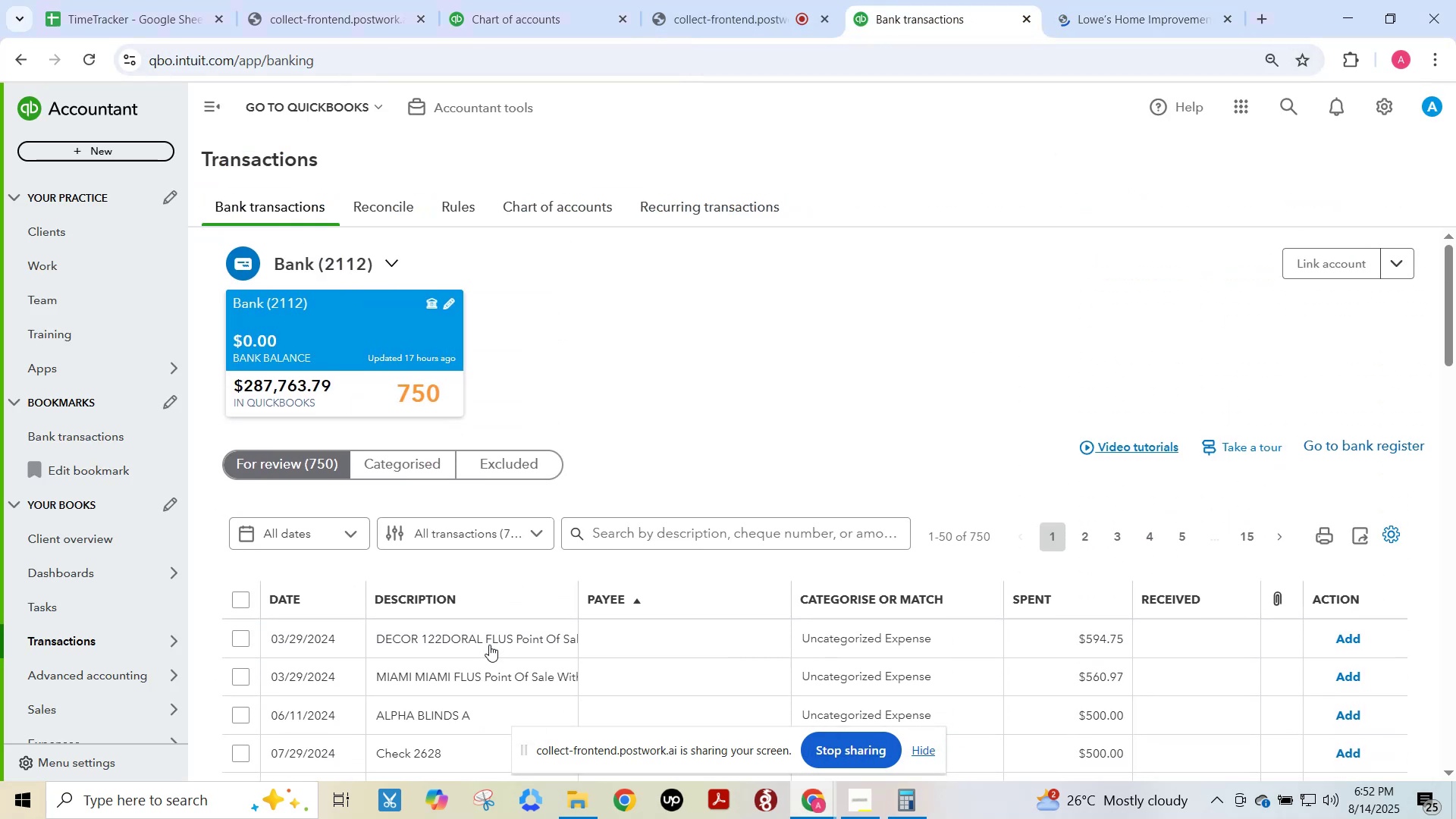 
scroll: coordinate [490, 644], scroll_direction: down, amount: 2.0
 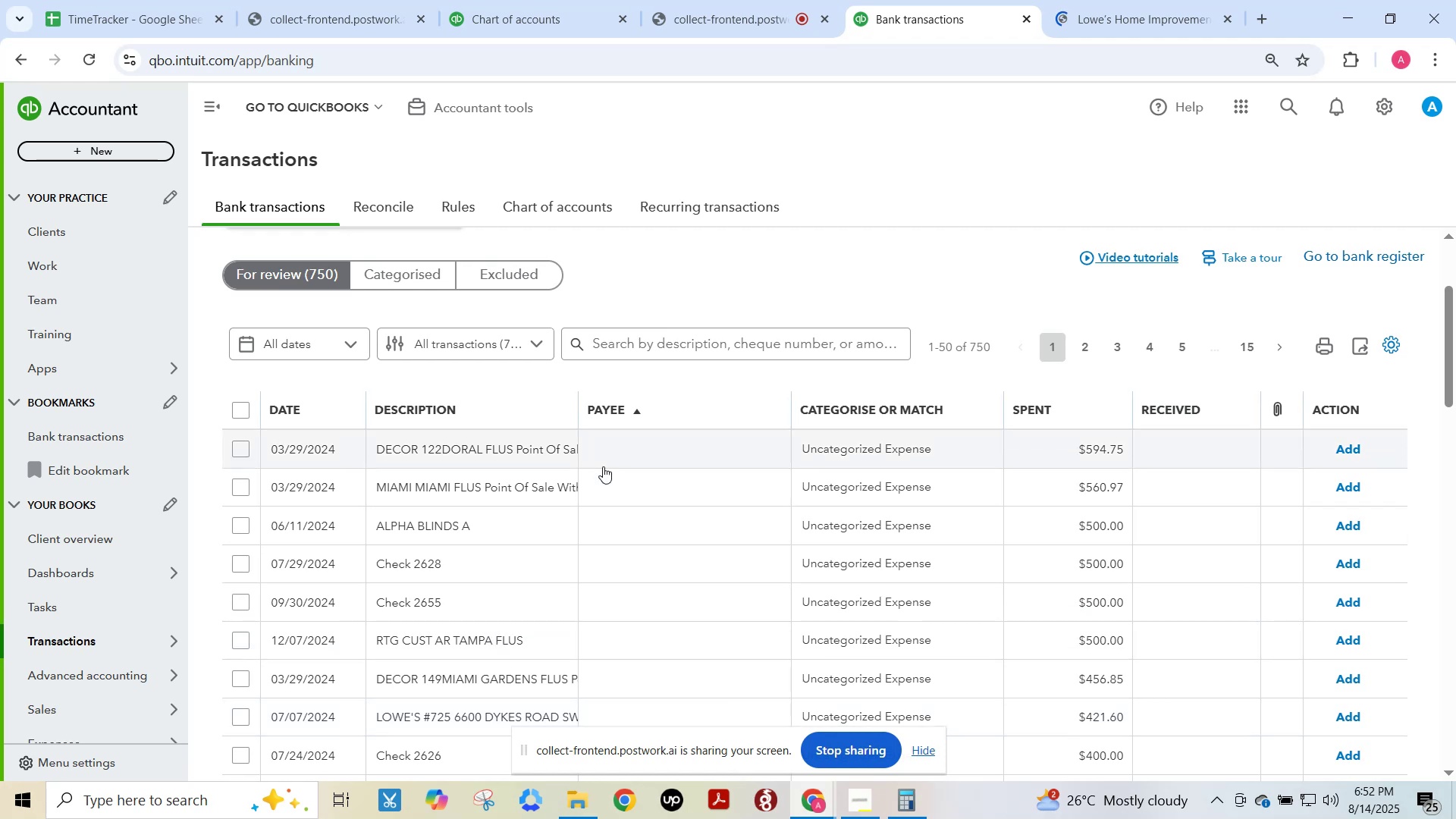 
left_click([537, 453])
 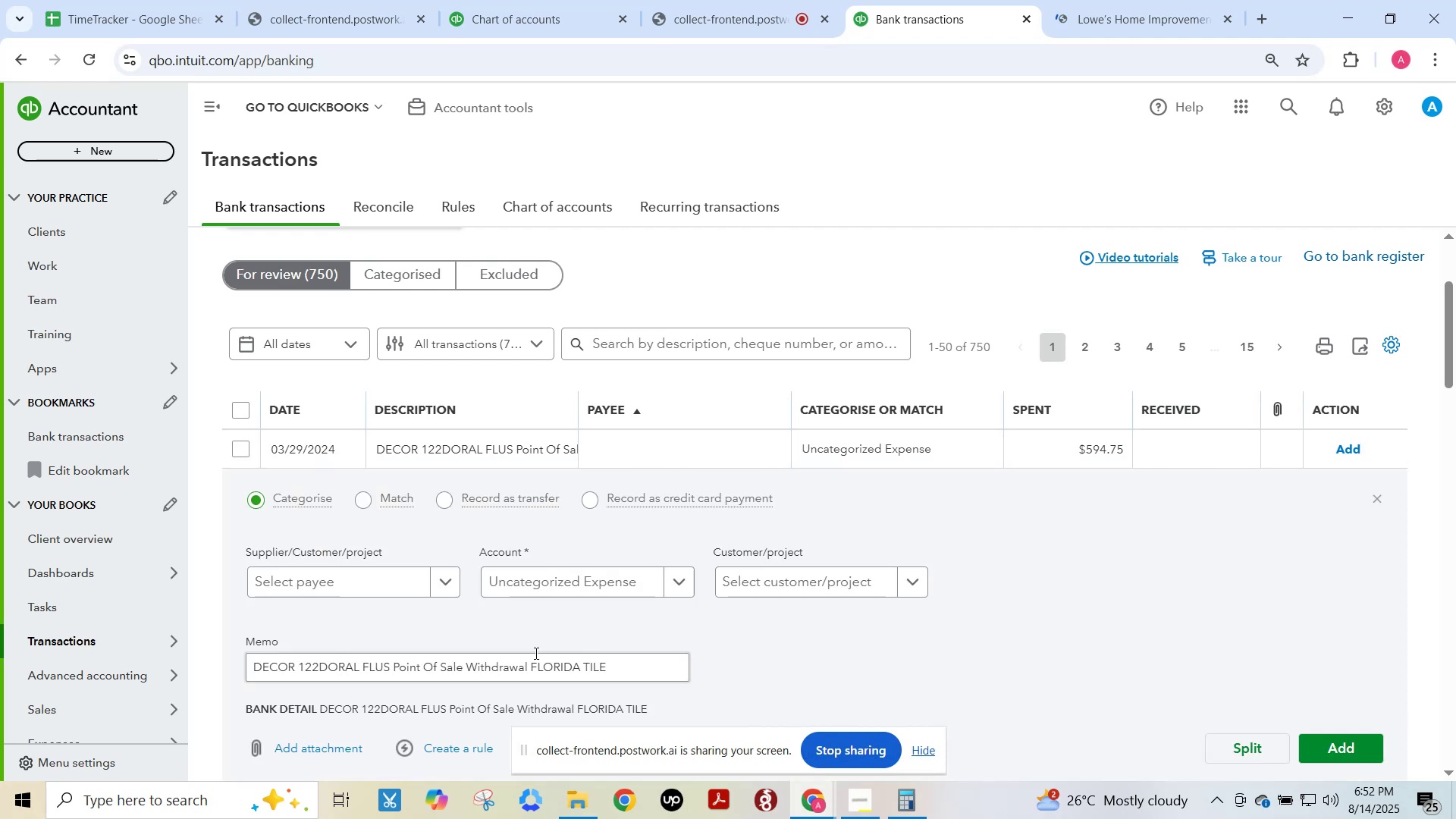 
left_click([550, 664])
 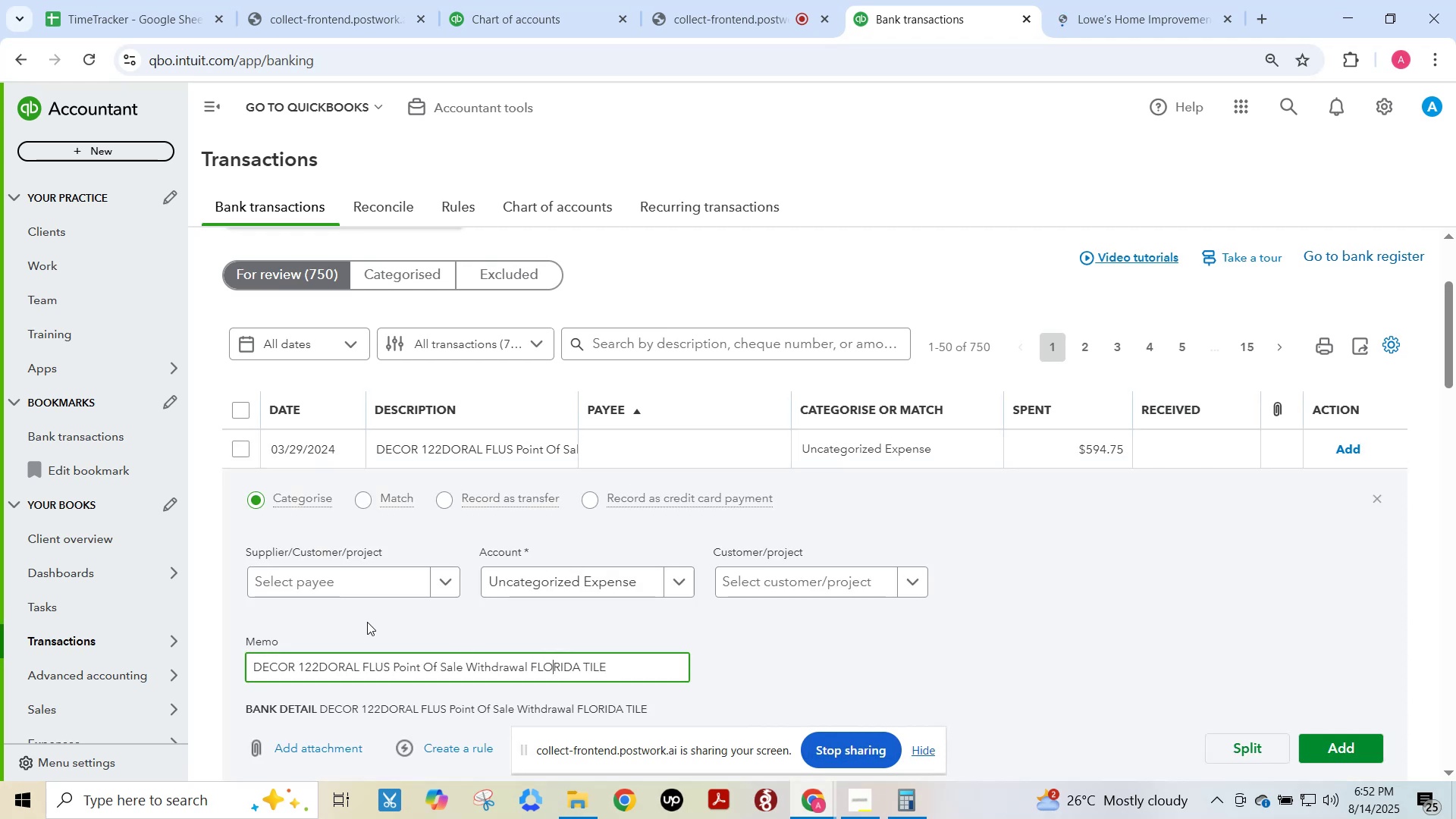 
left_click([325, 585])
 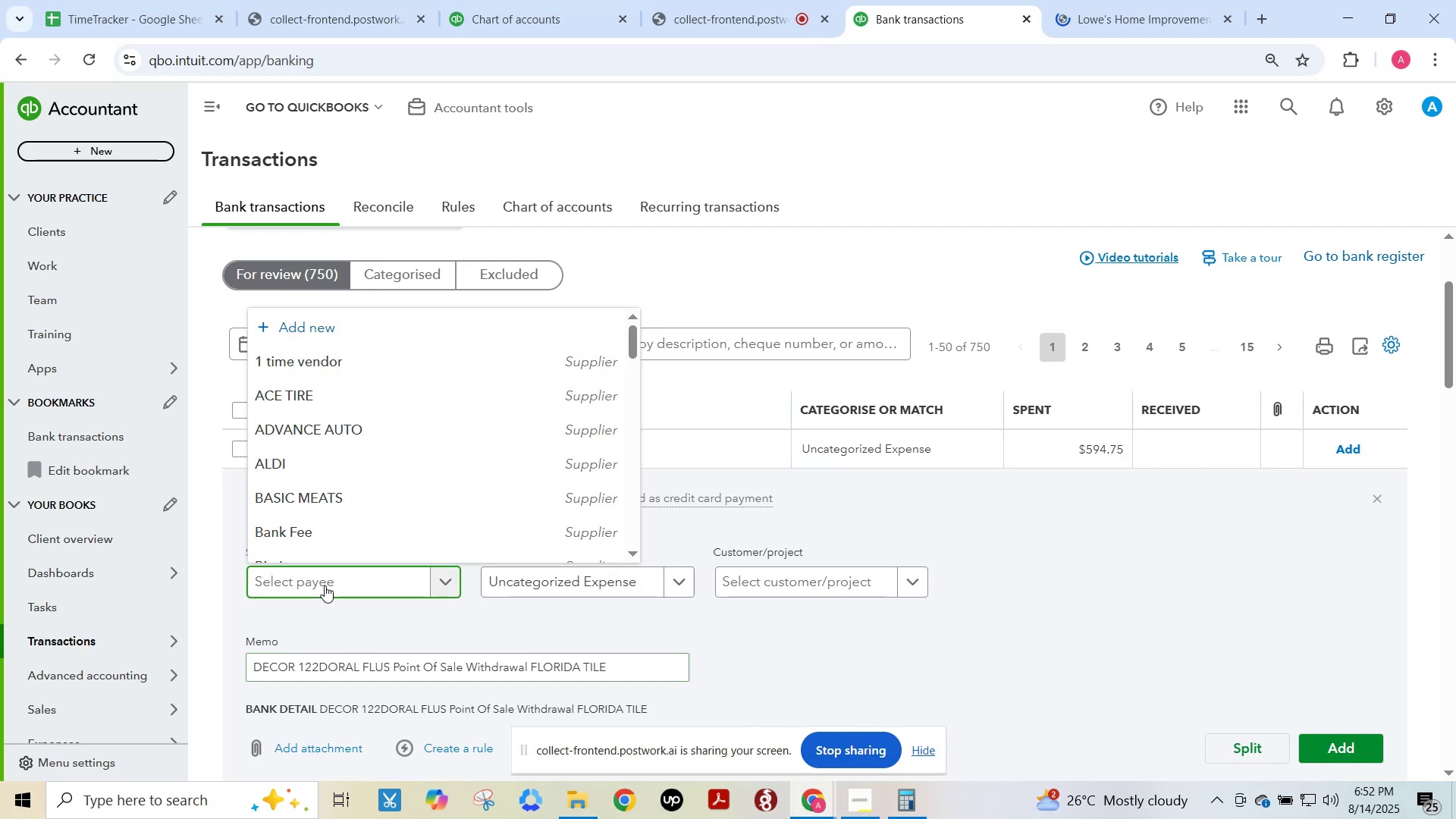 
type(tile)
 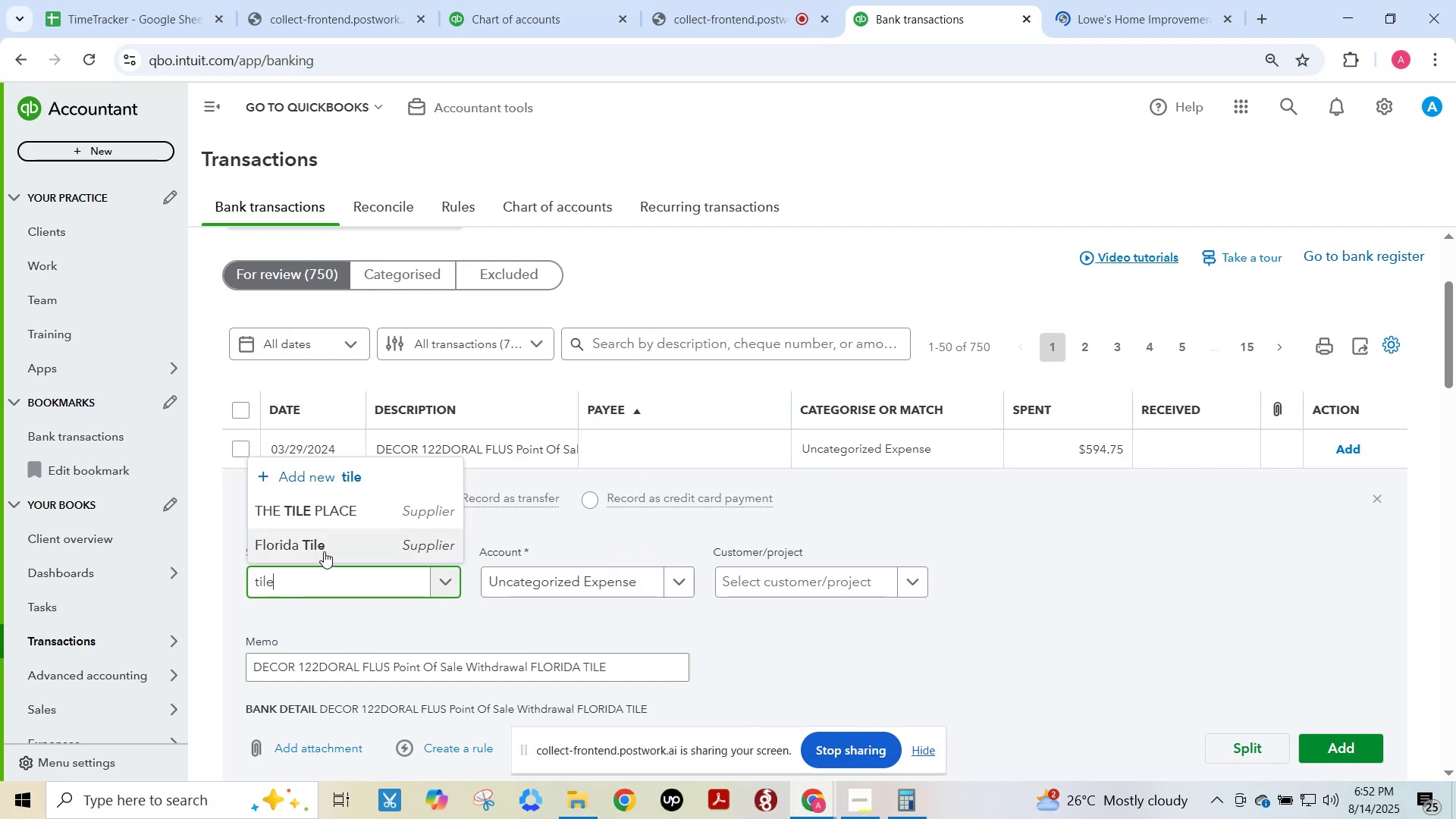 
left_click([322, 548])
 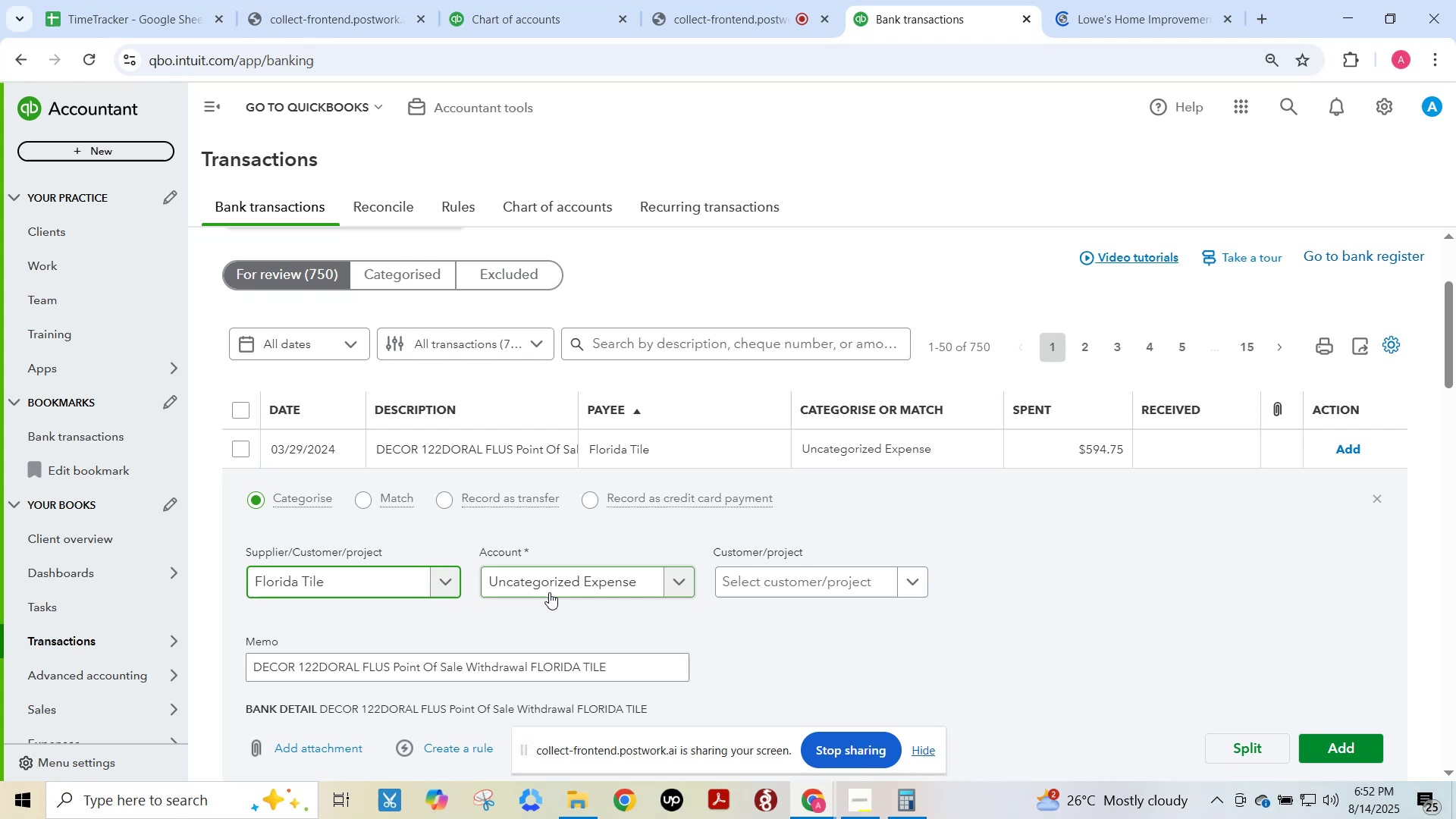 
left_click([550, 591])
 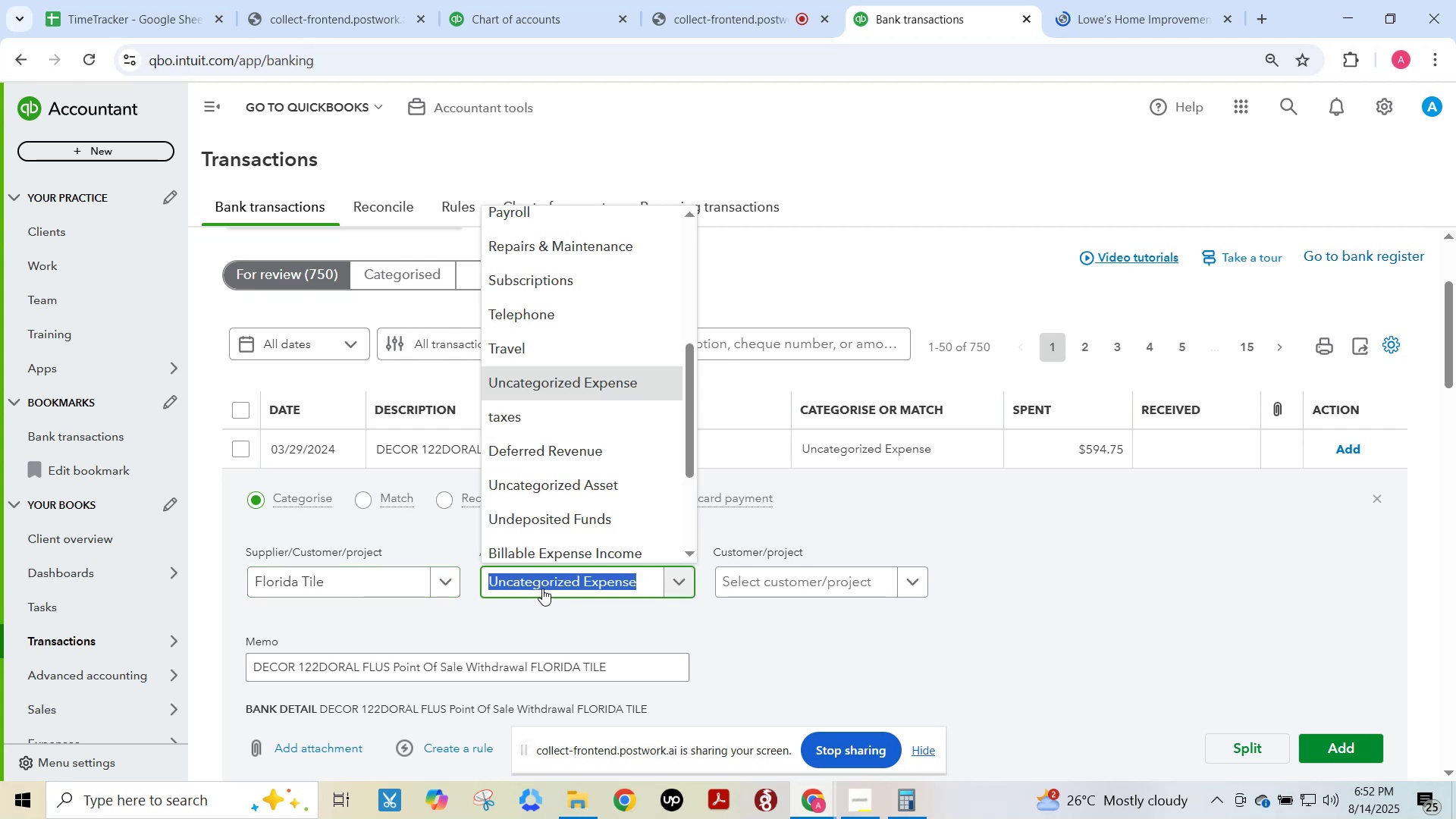 
type(home)
 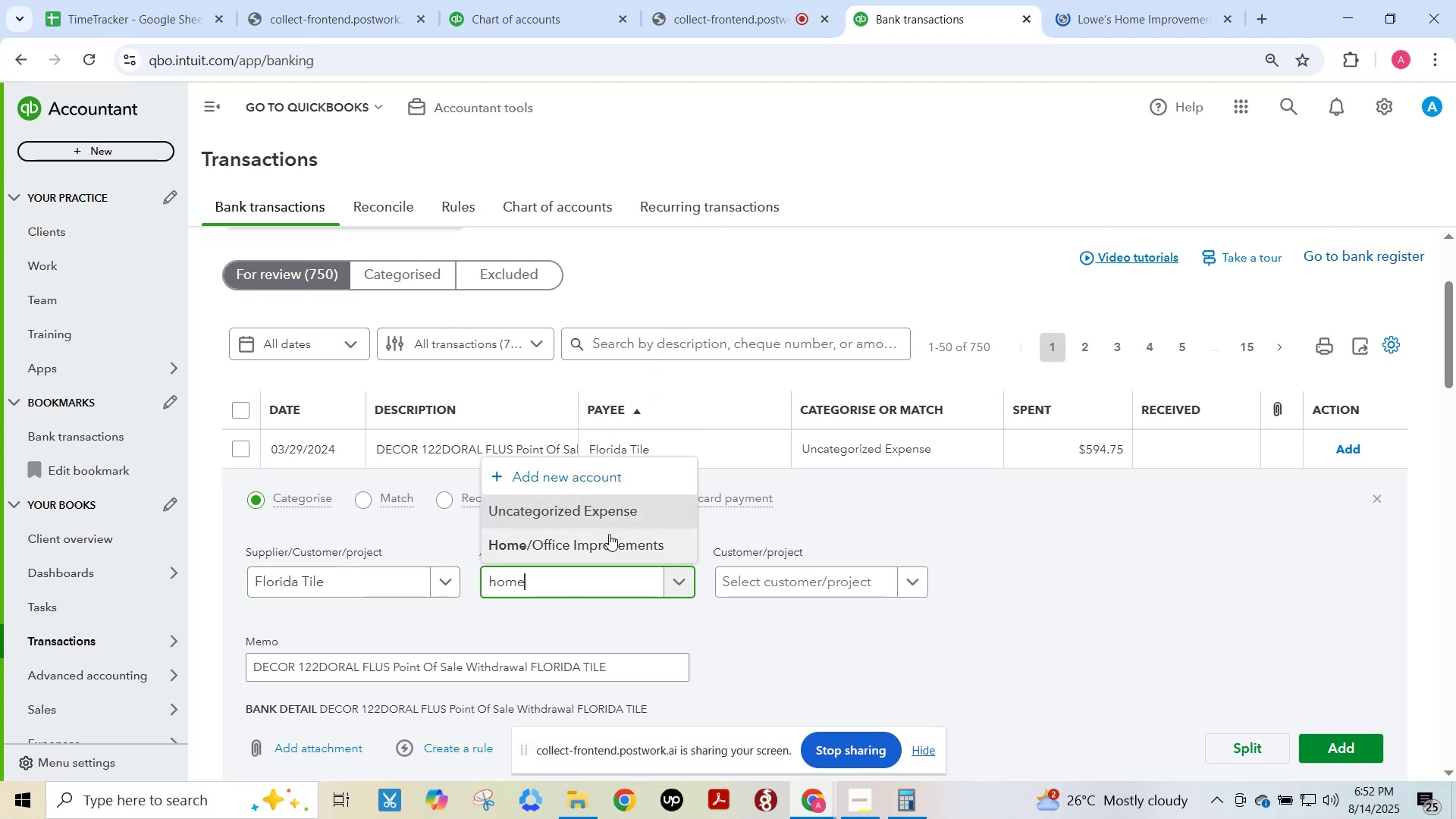 
left_click([609, 541])
 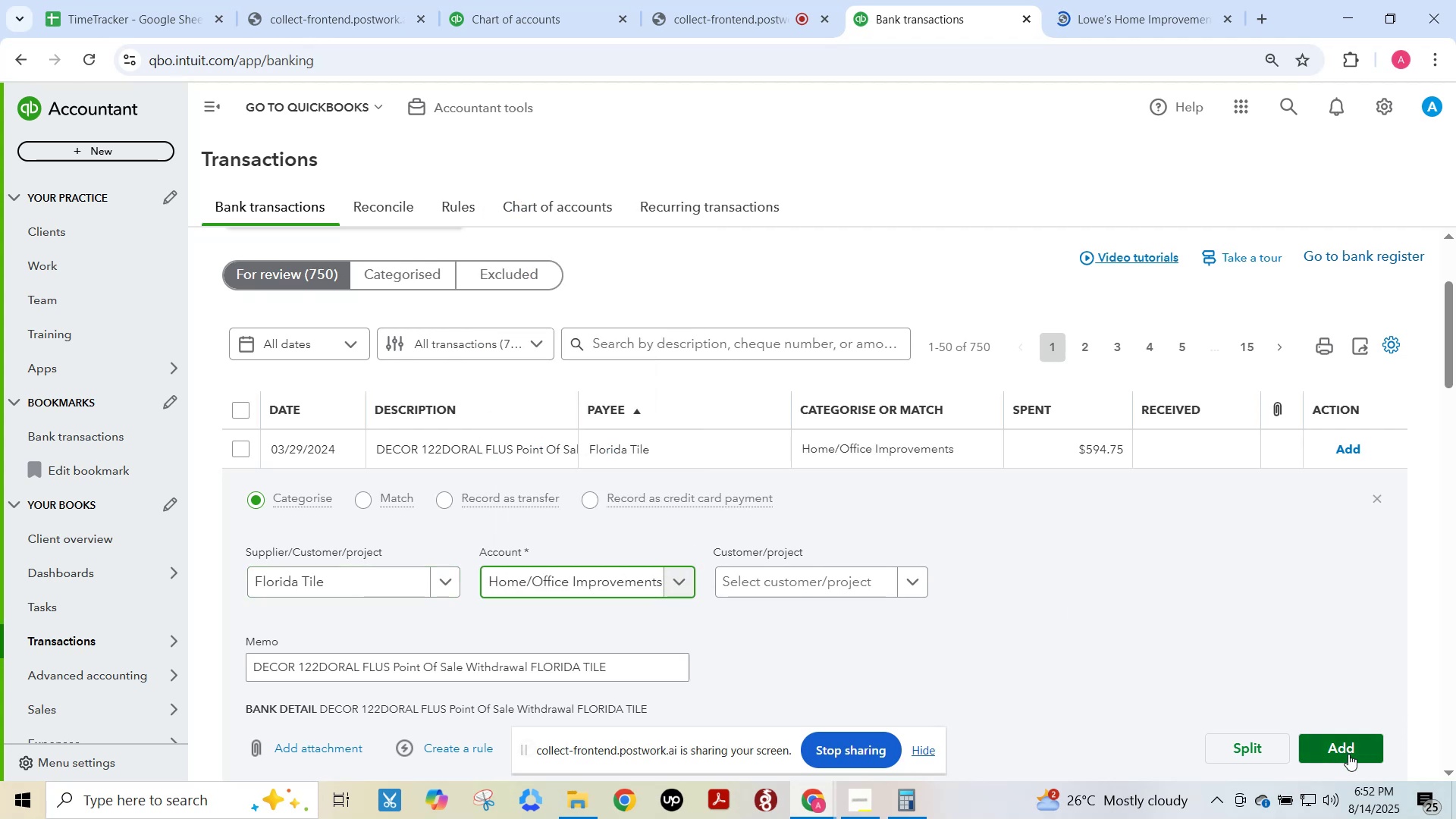 
left_click([1348, 754])
 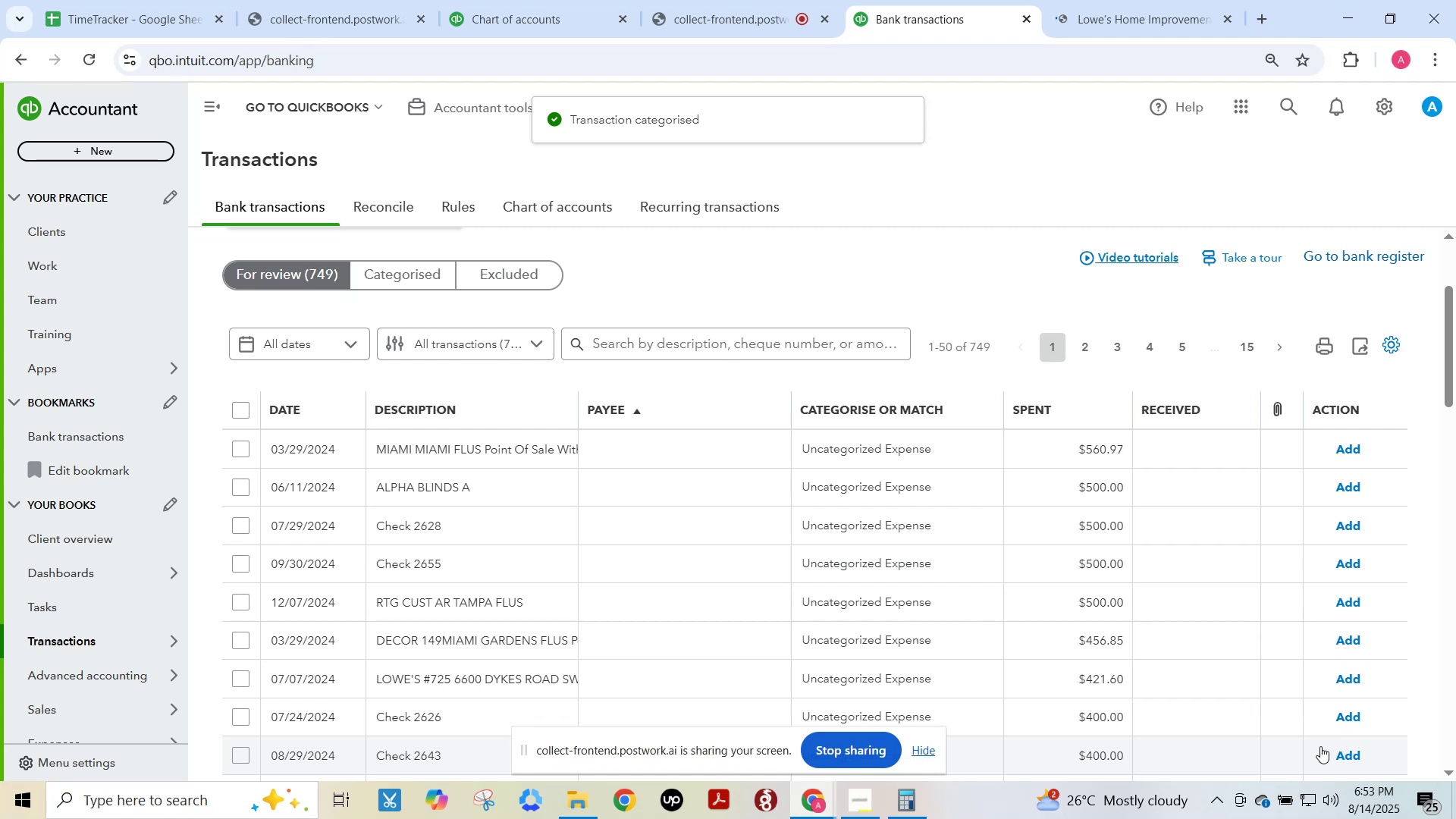 
wait(5.62)
 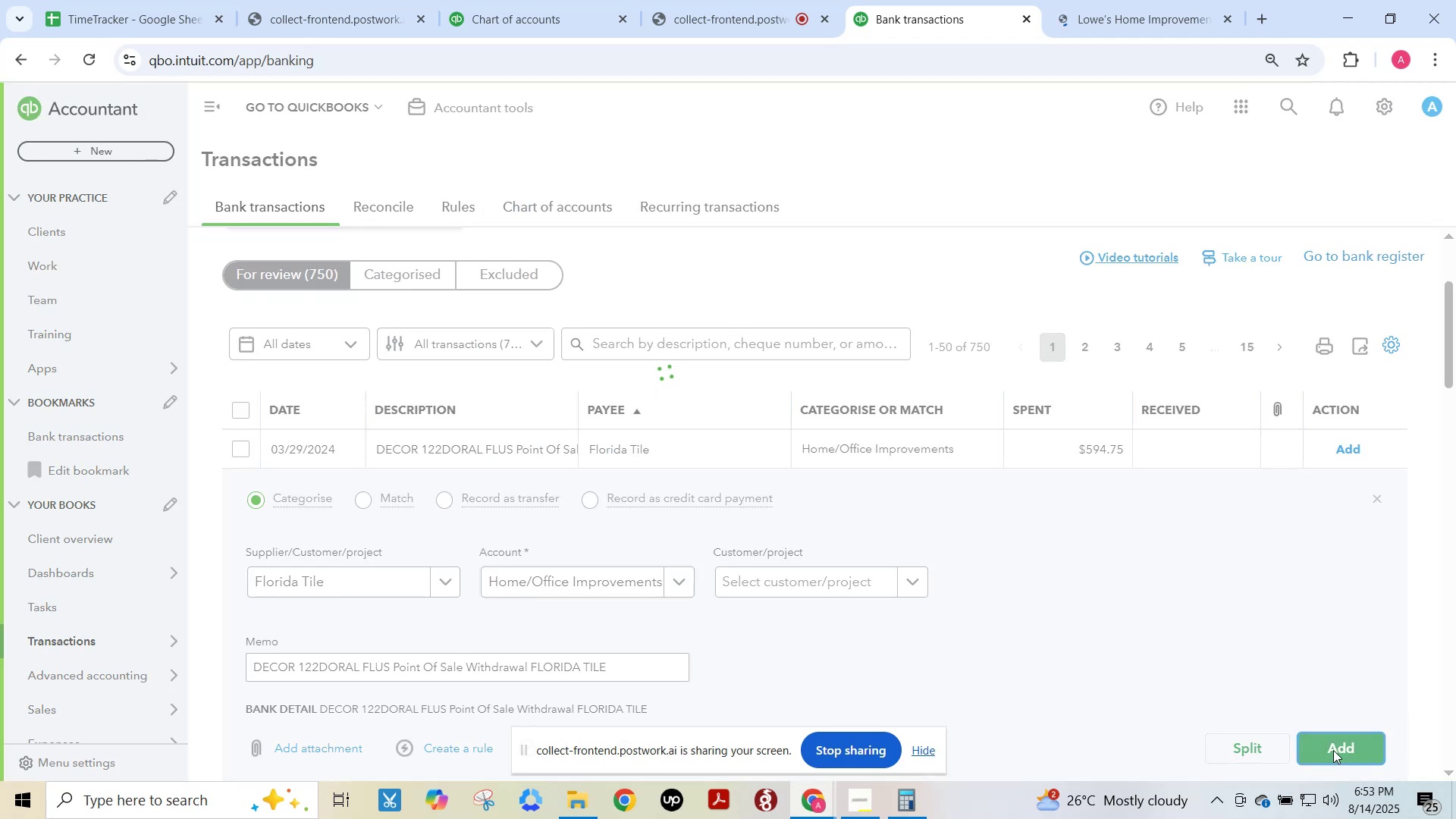 
left_click([507, 453])
 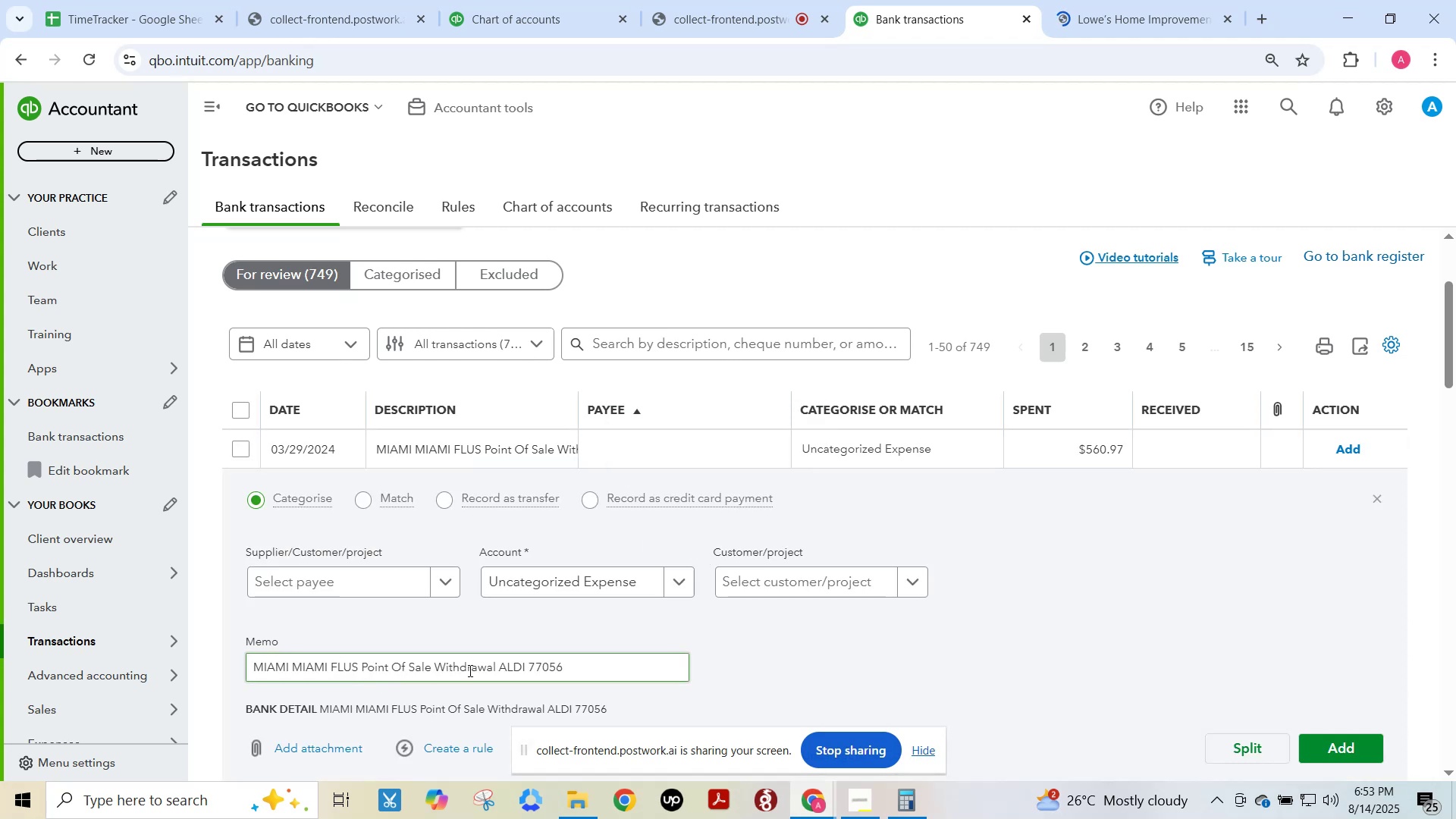 
key(Control+A)
 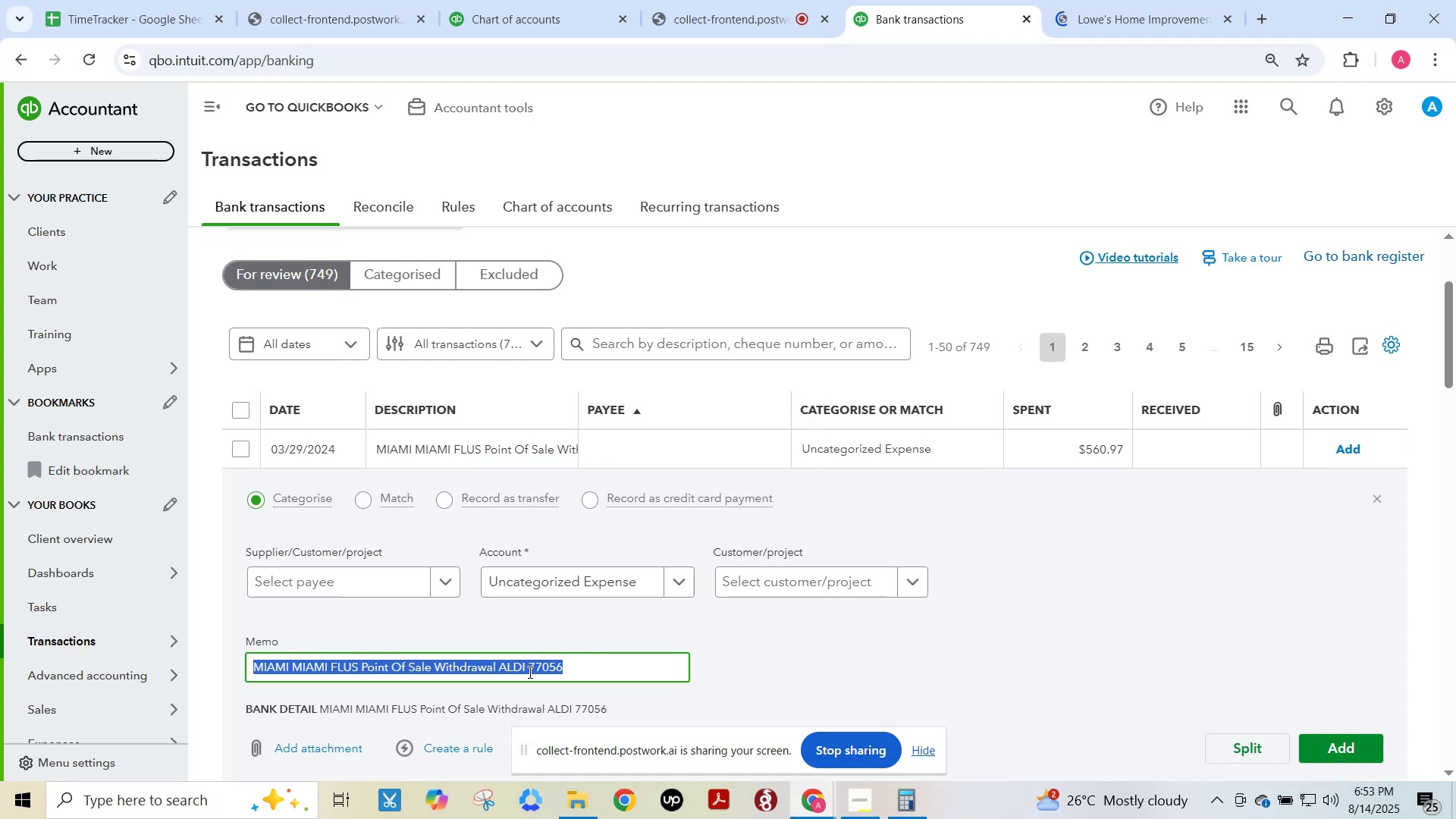 
key(Control+C)
 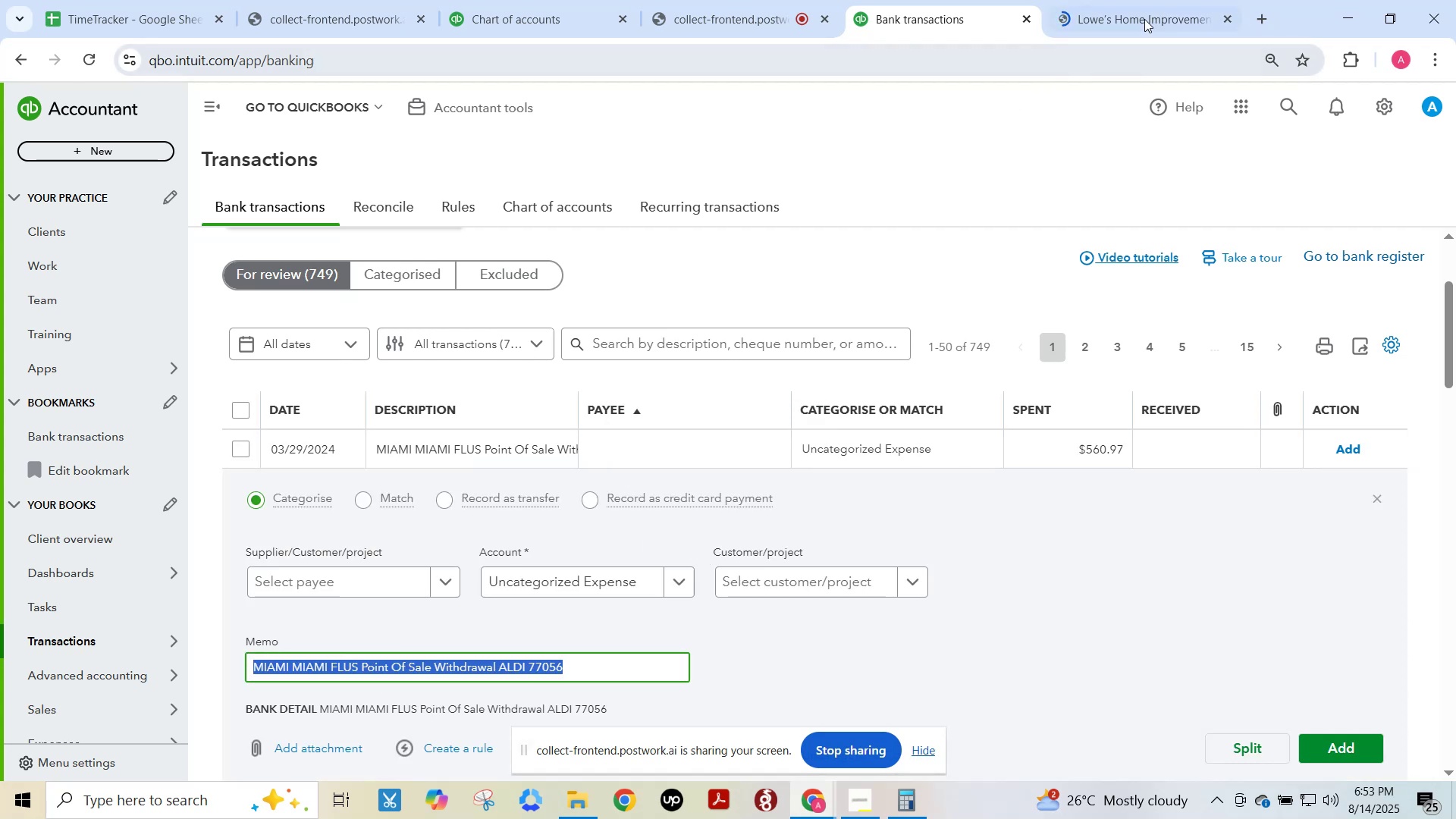 
left_click([1140, 11])
 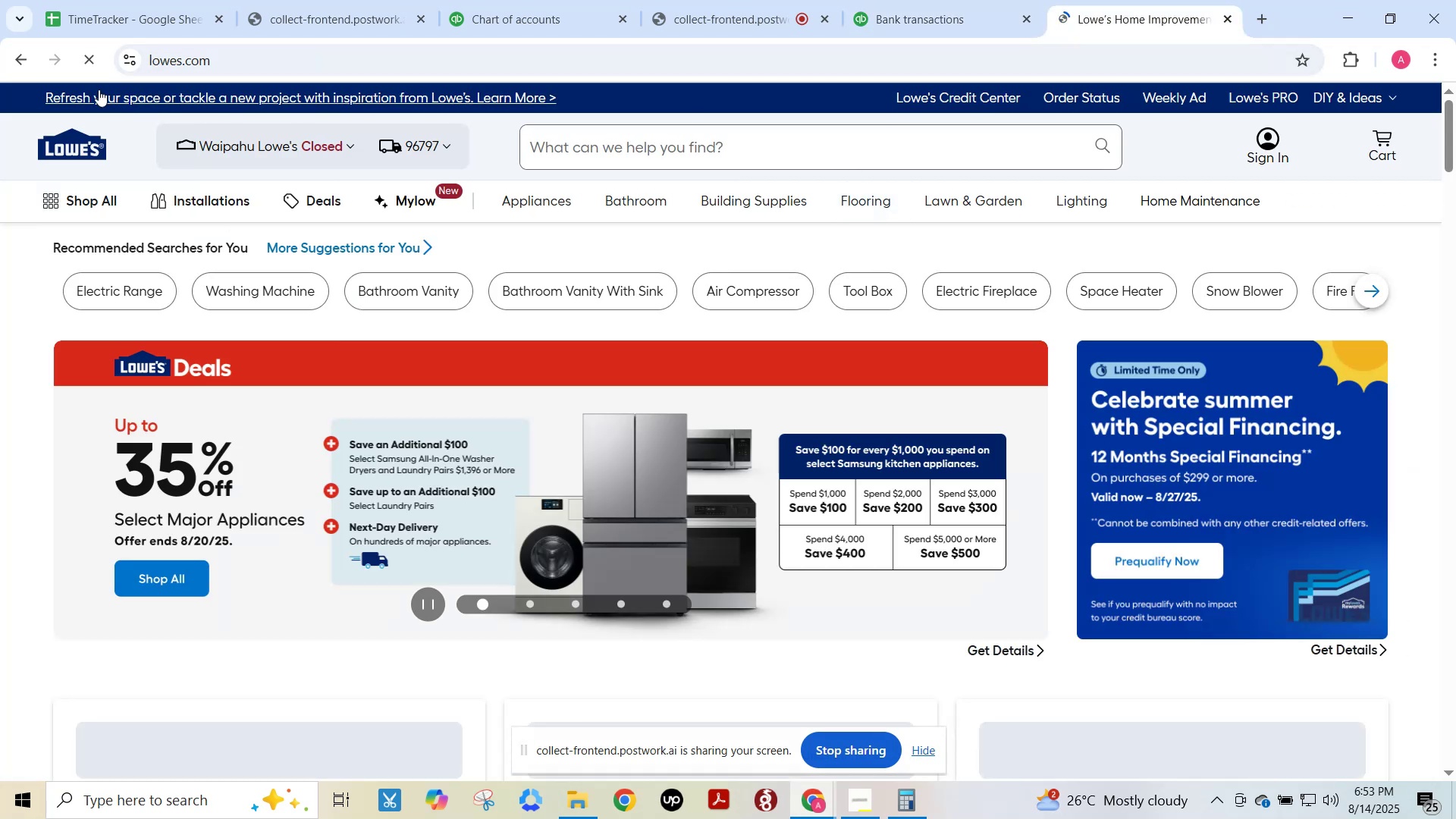 
left_click([14, 64])
 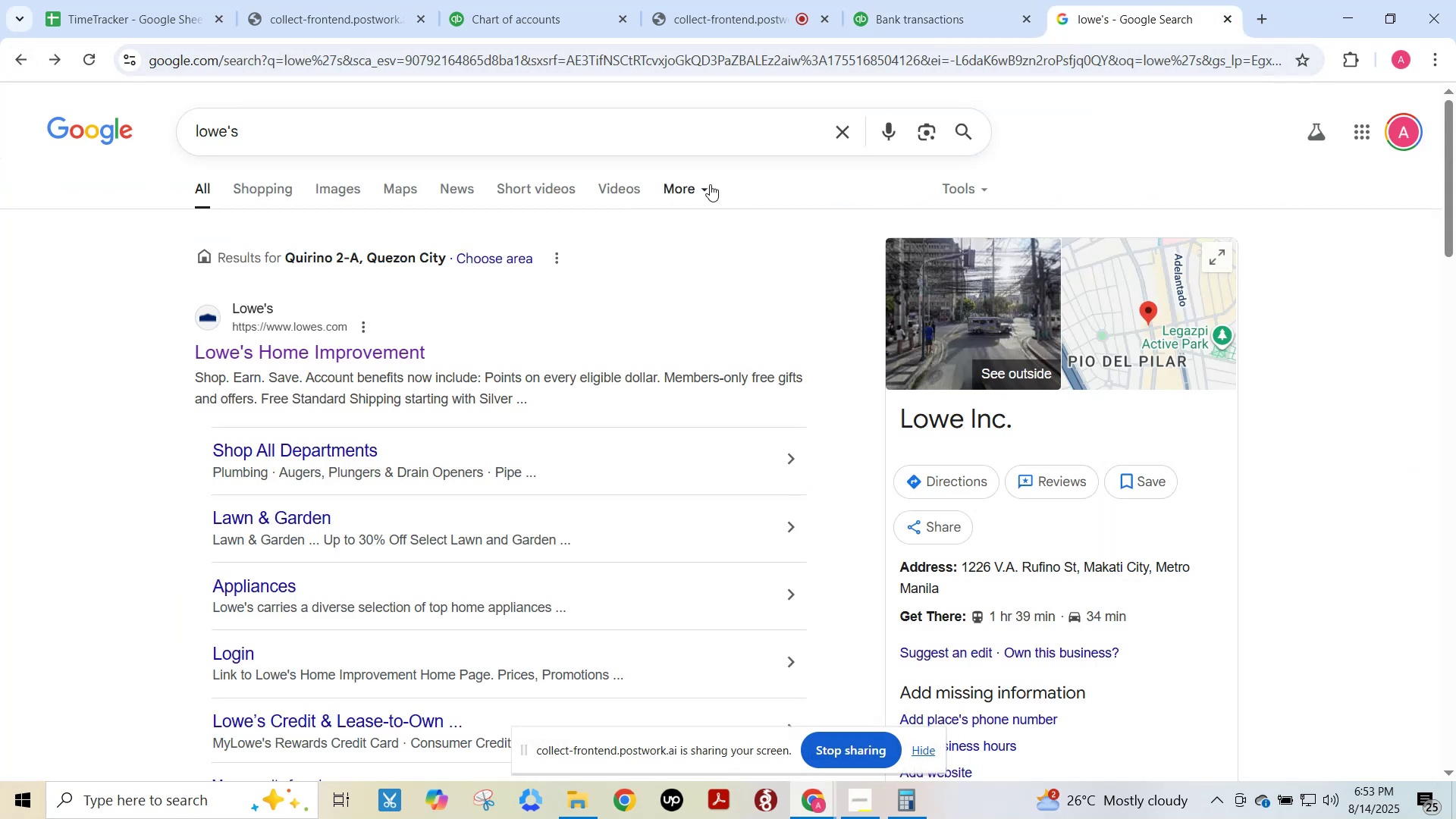 
left_click([619, 123])
 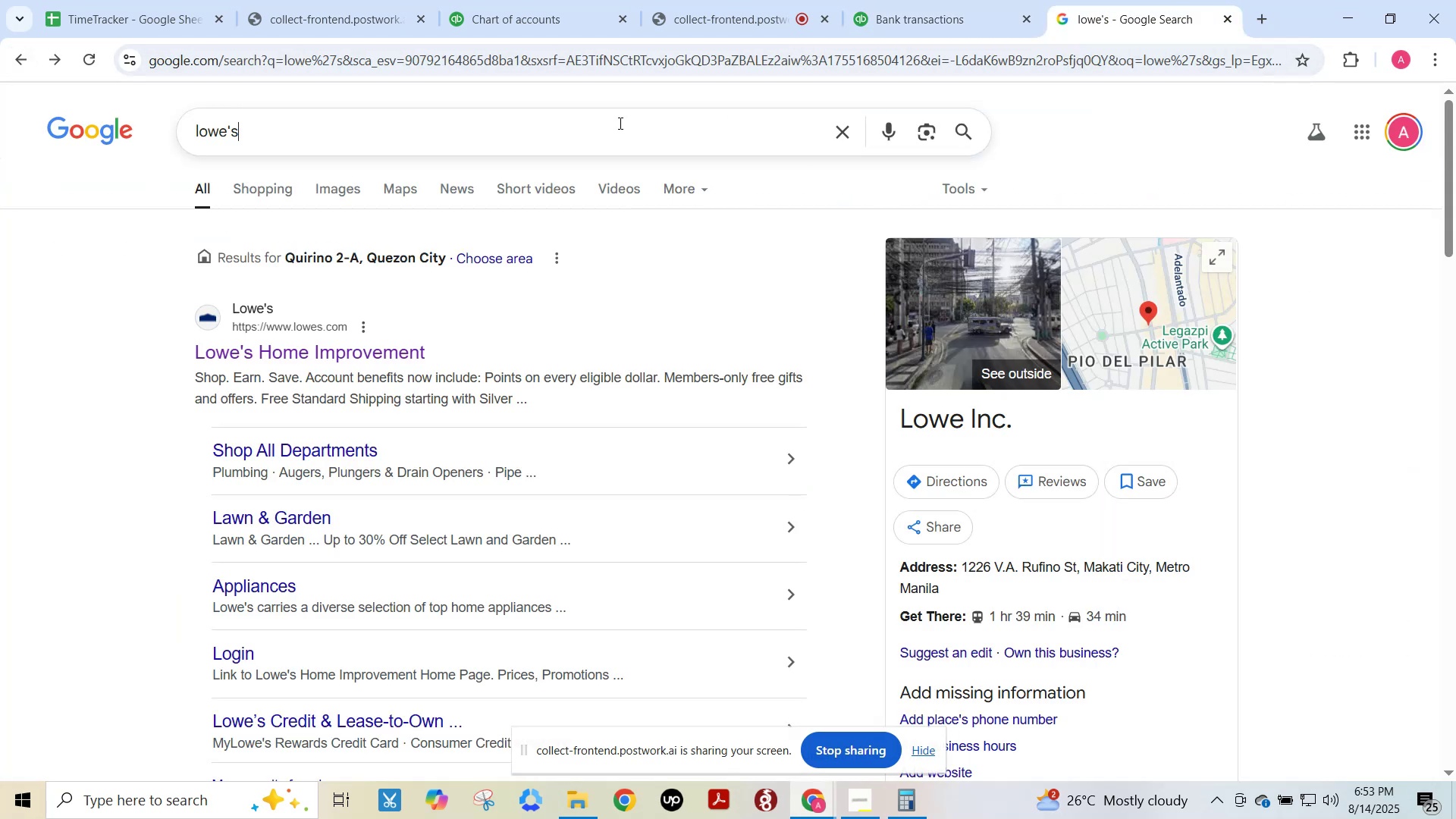 
key(Control+ControlLeft)
 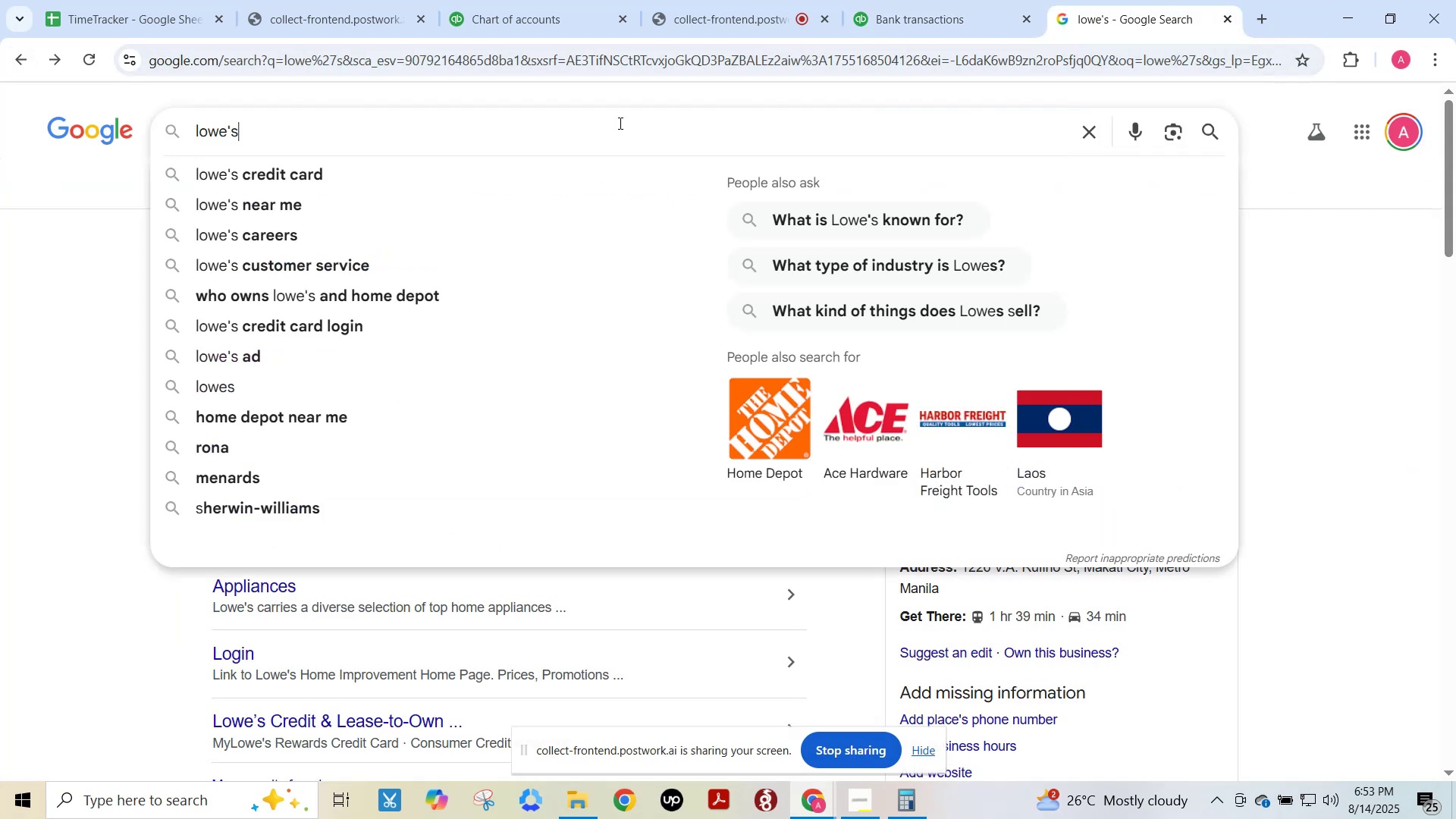 
key(Control+A)
 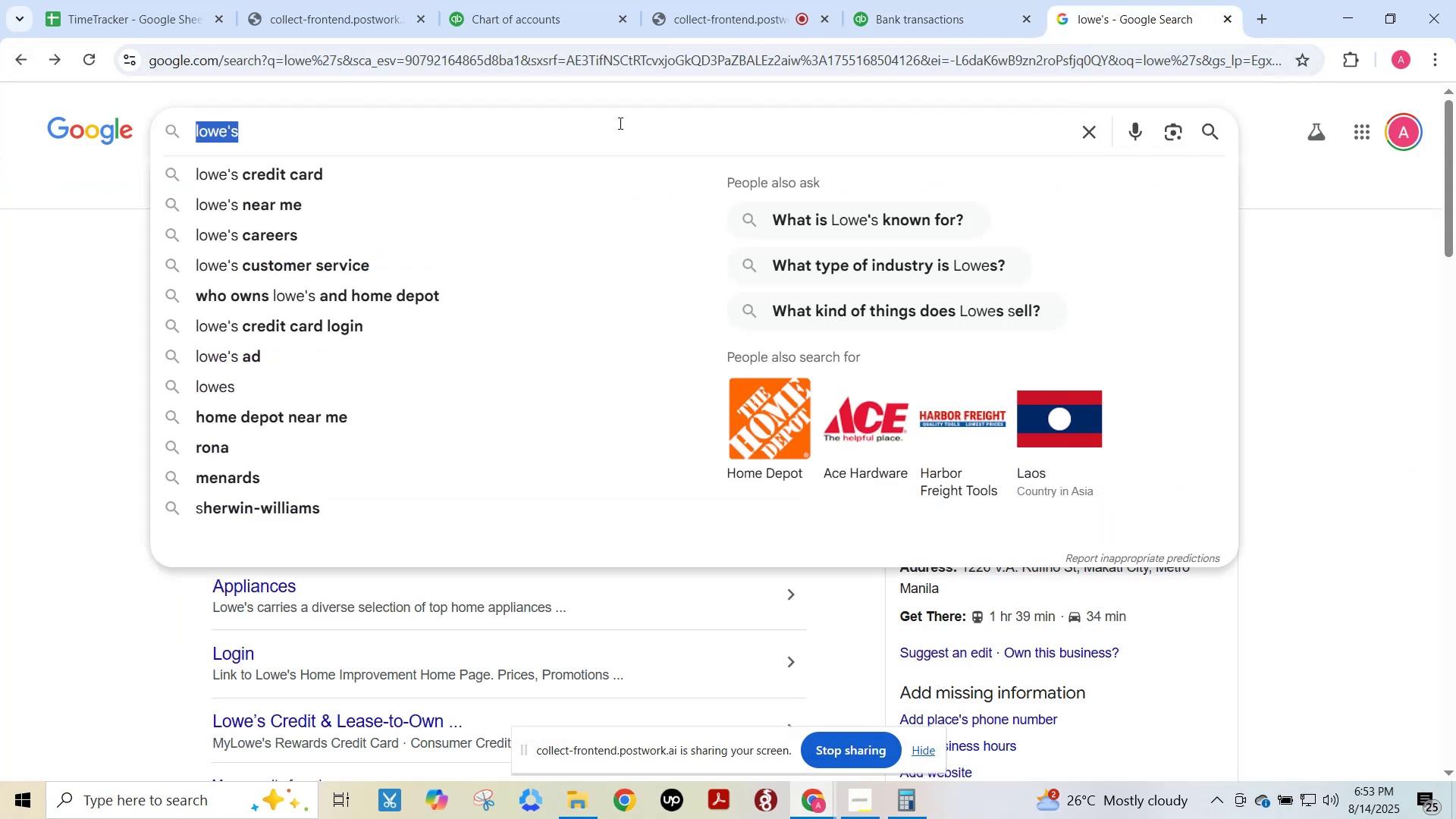 
key(Control+V)
 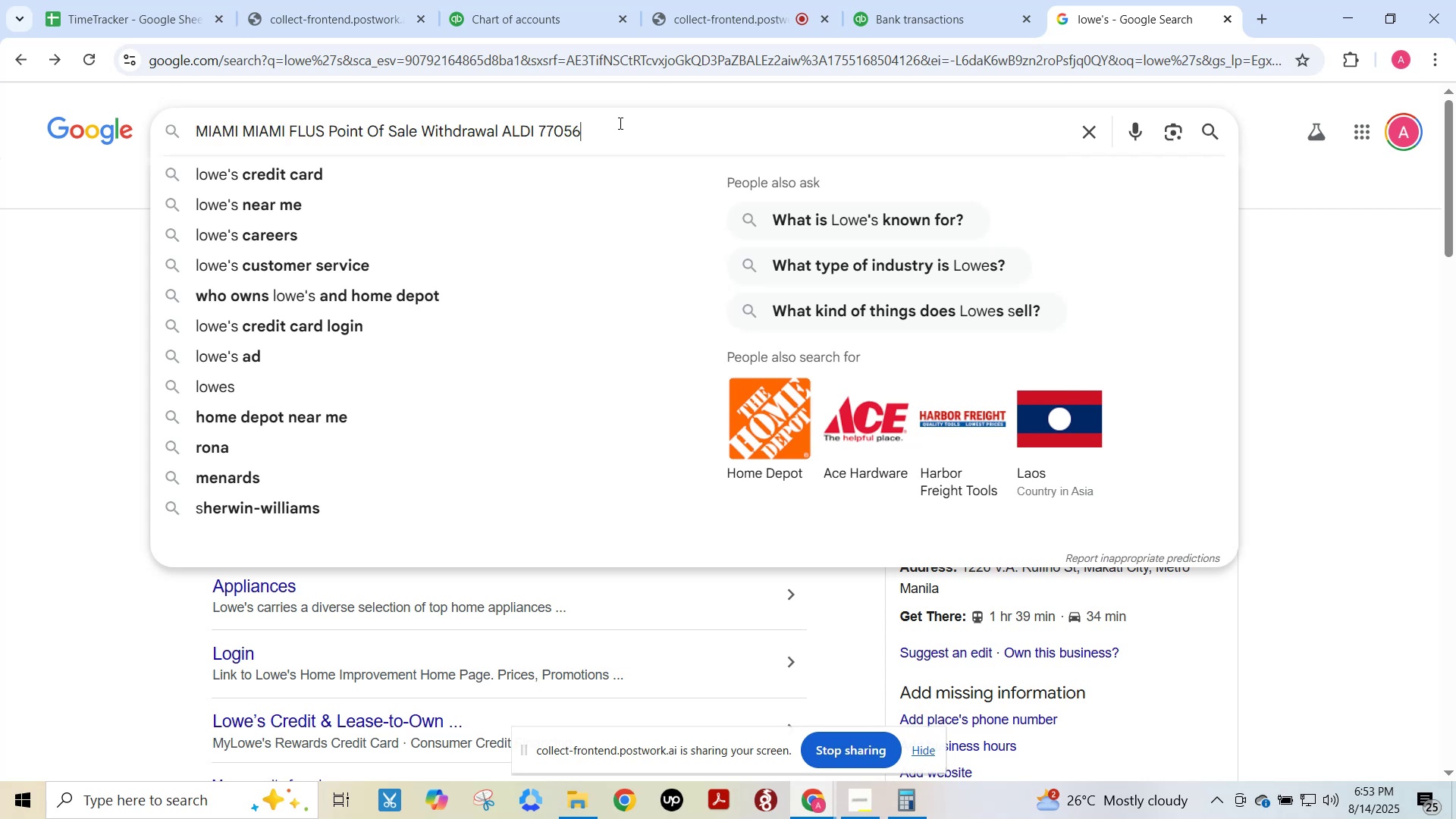 
key(NumpadEnter)
 